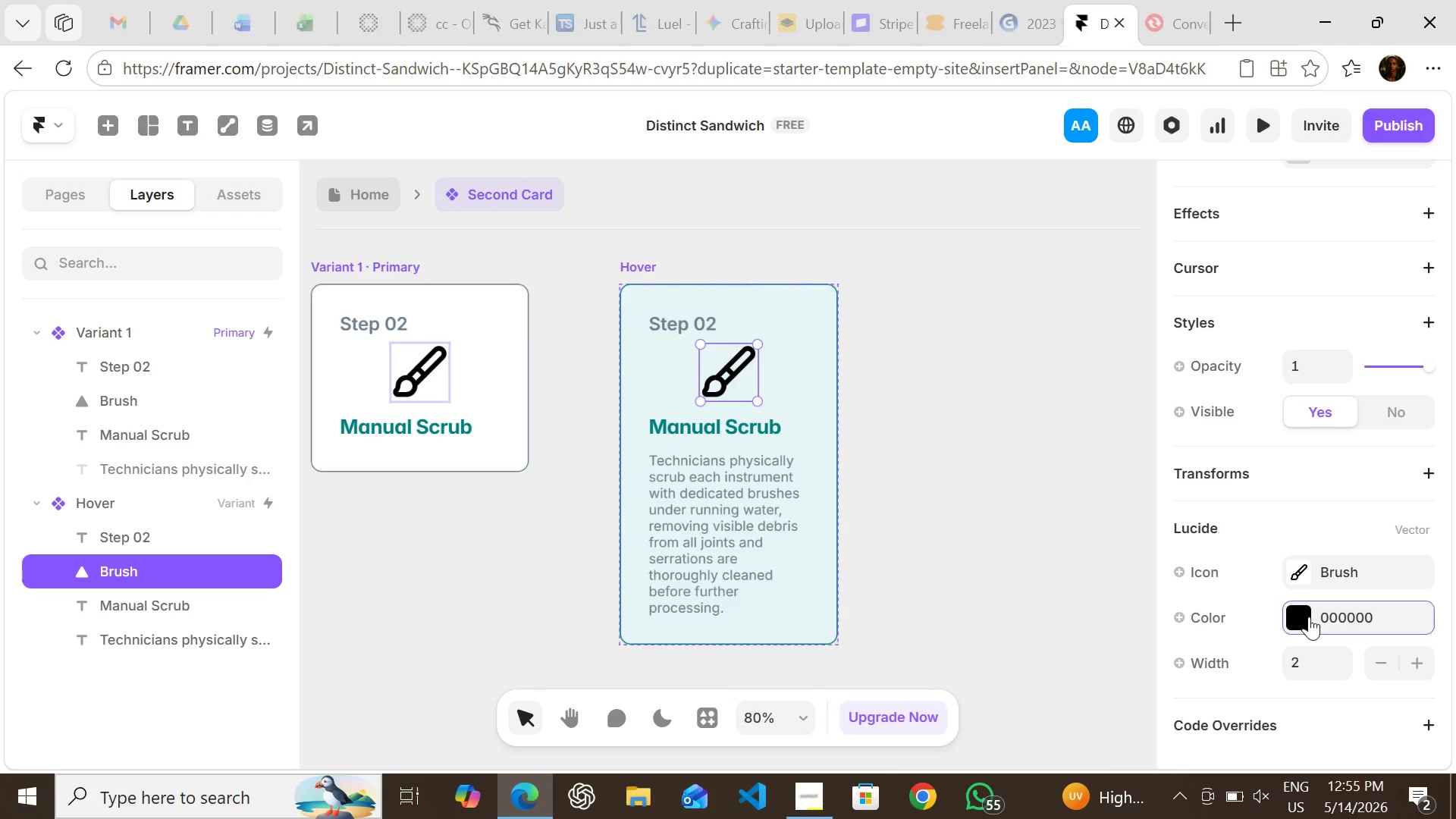 
left_click([1309, 617])
 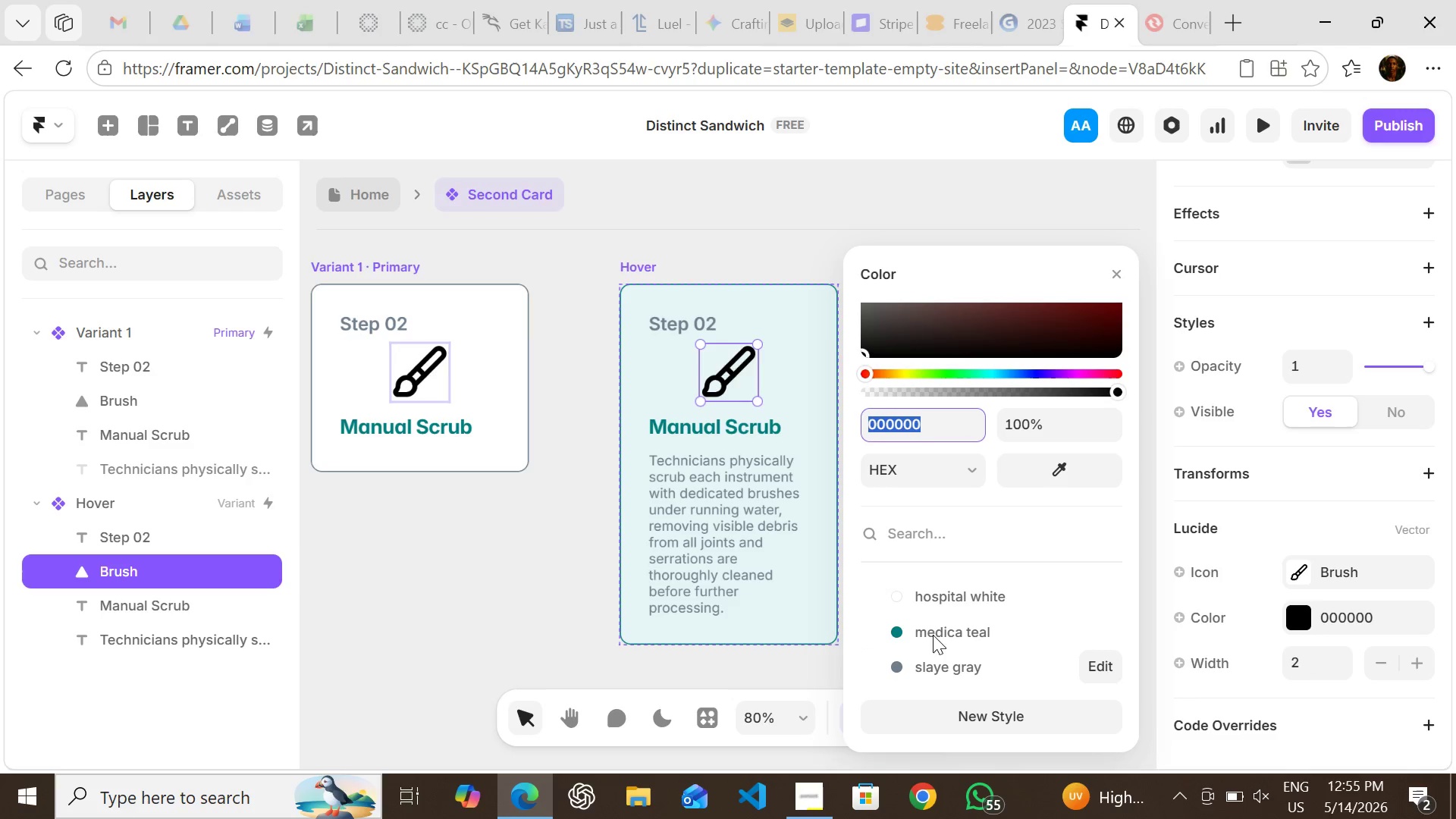 
left_click([930, 629])
 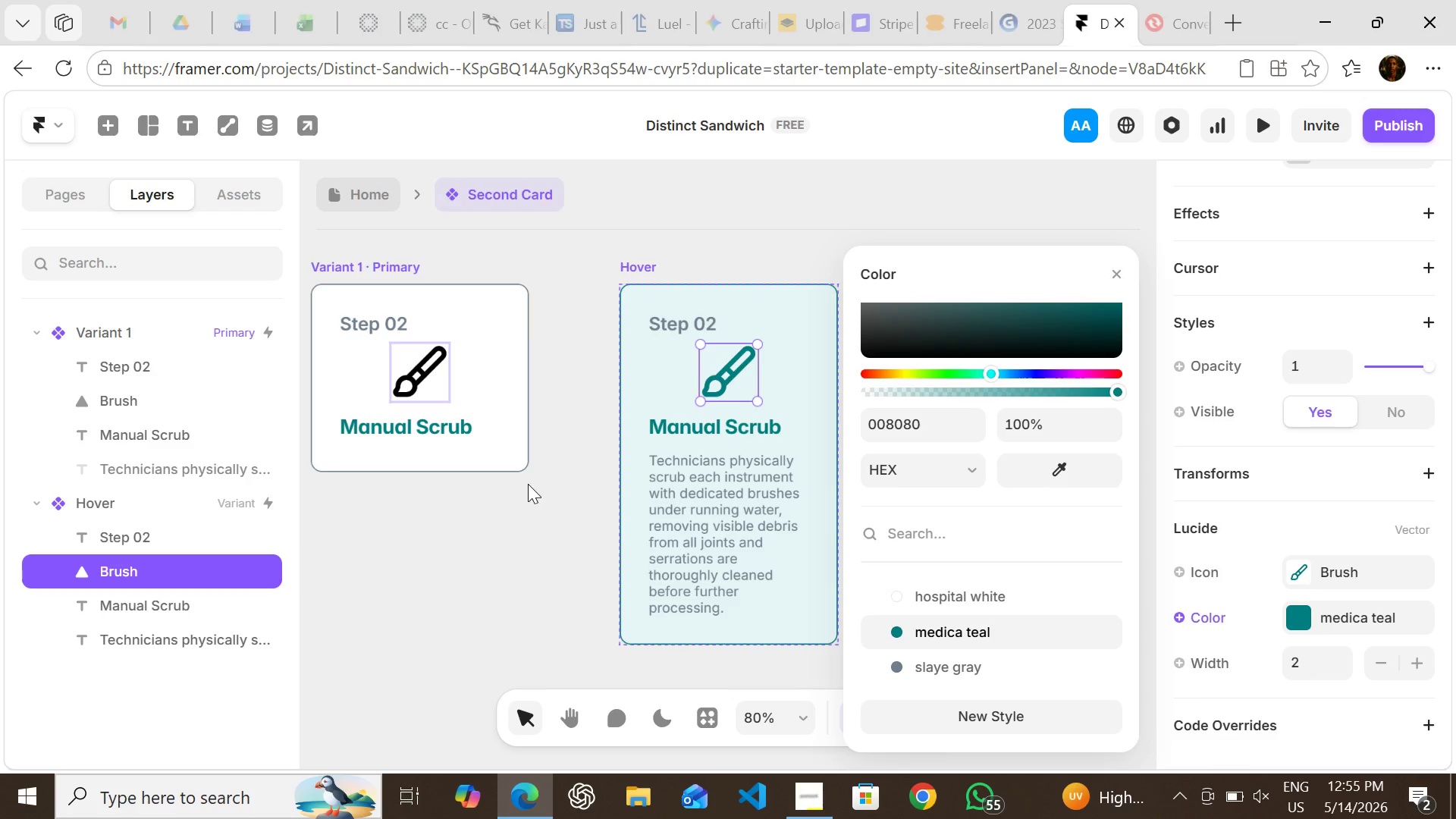 
wait(5.5)
 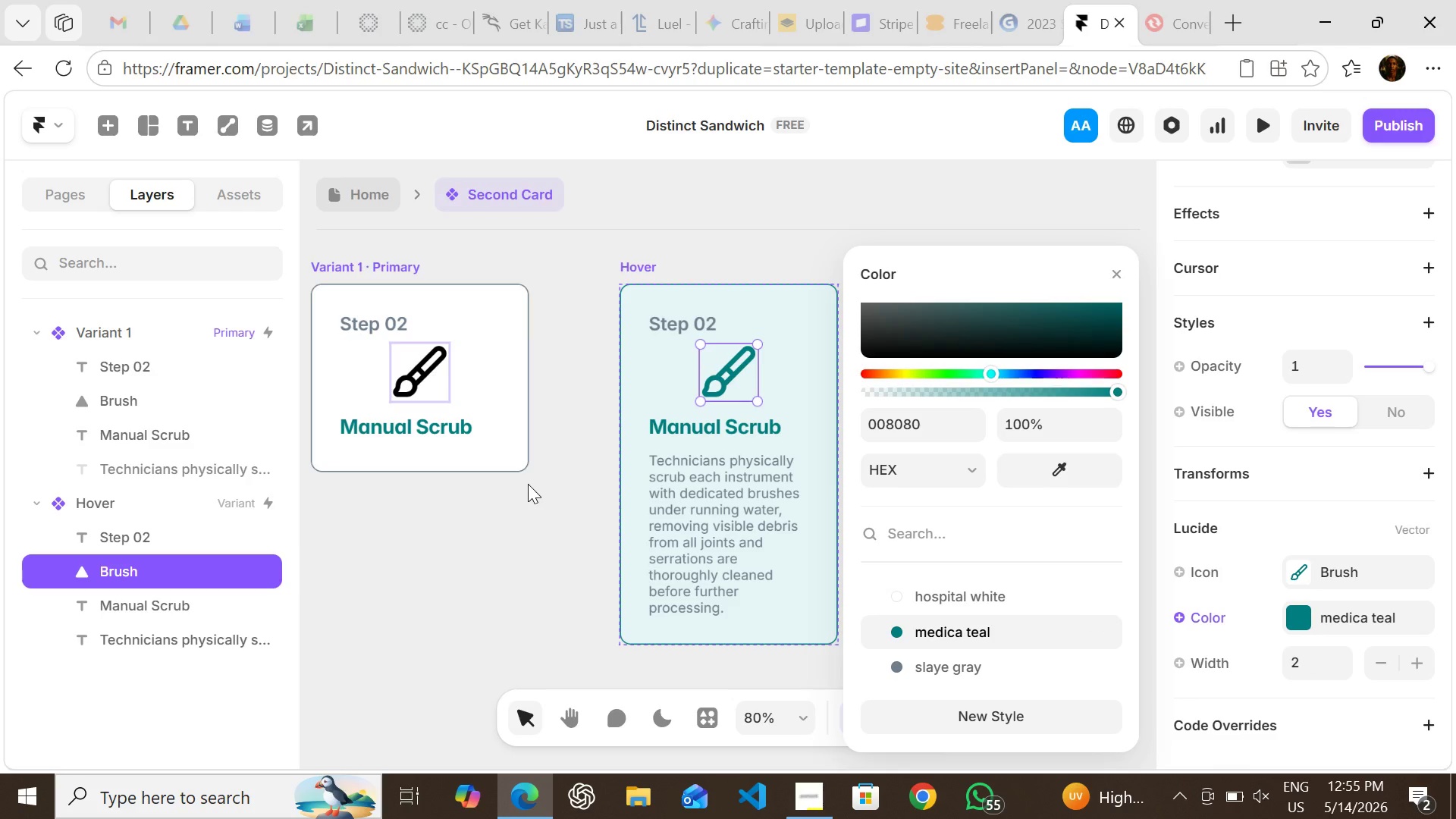 
left_click([333, 185])
 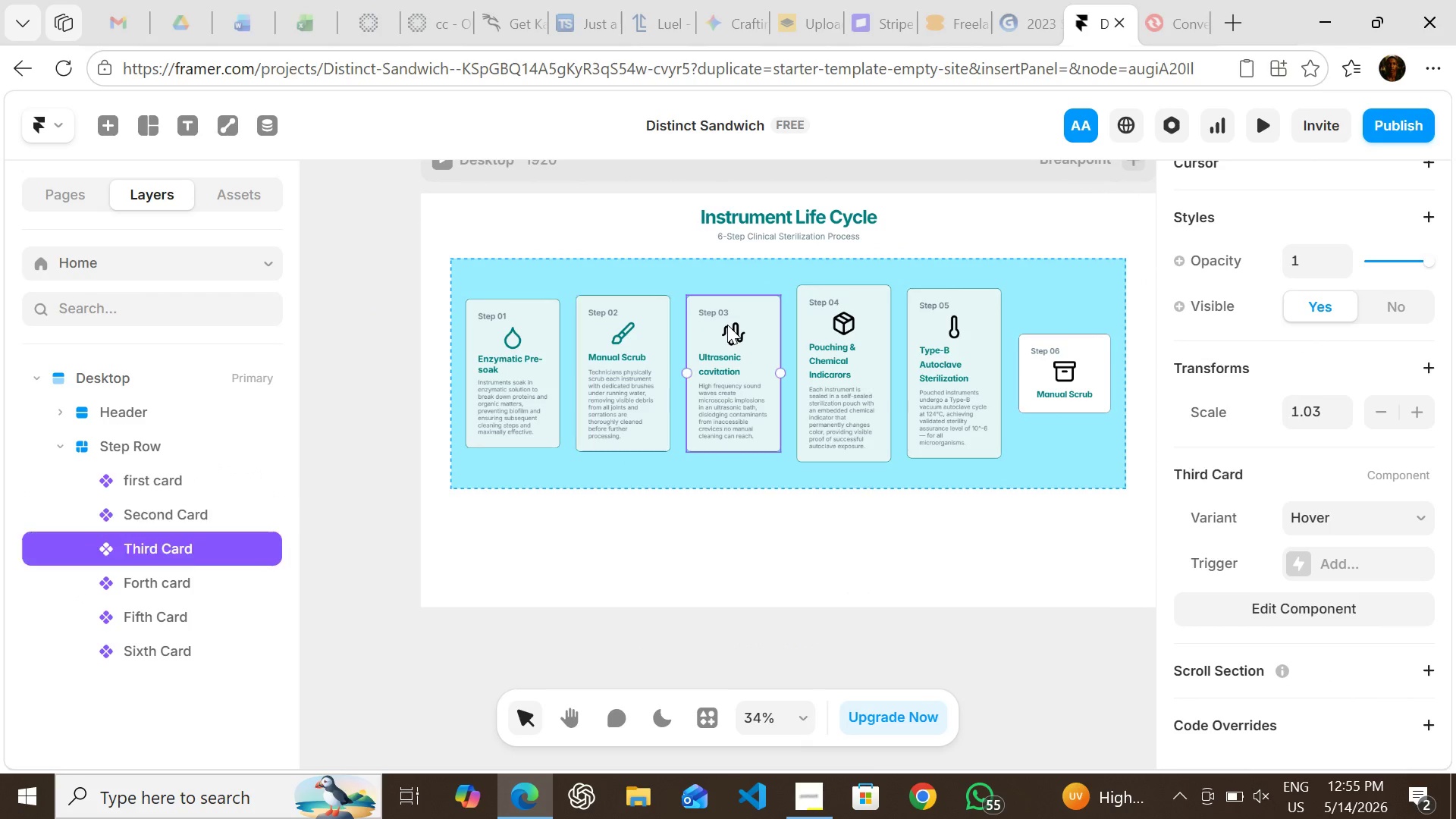 
double_click([727, 325])
 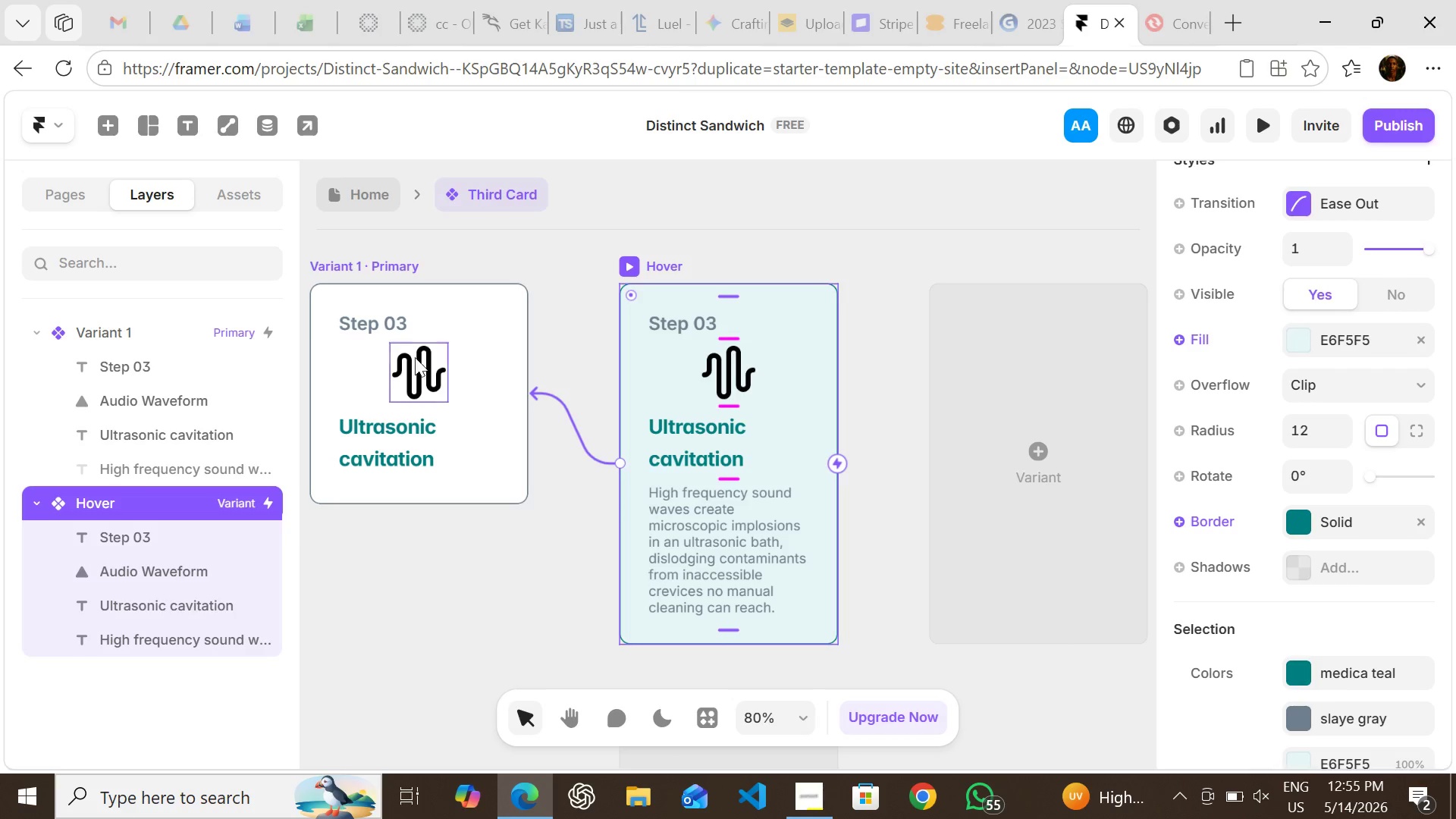 
left_click([406, 357])
 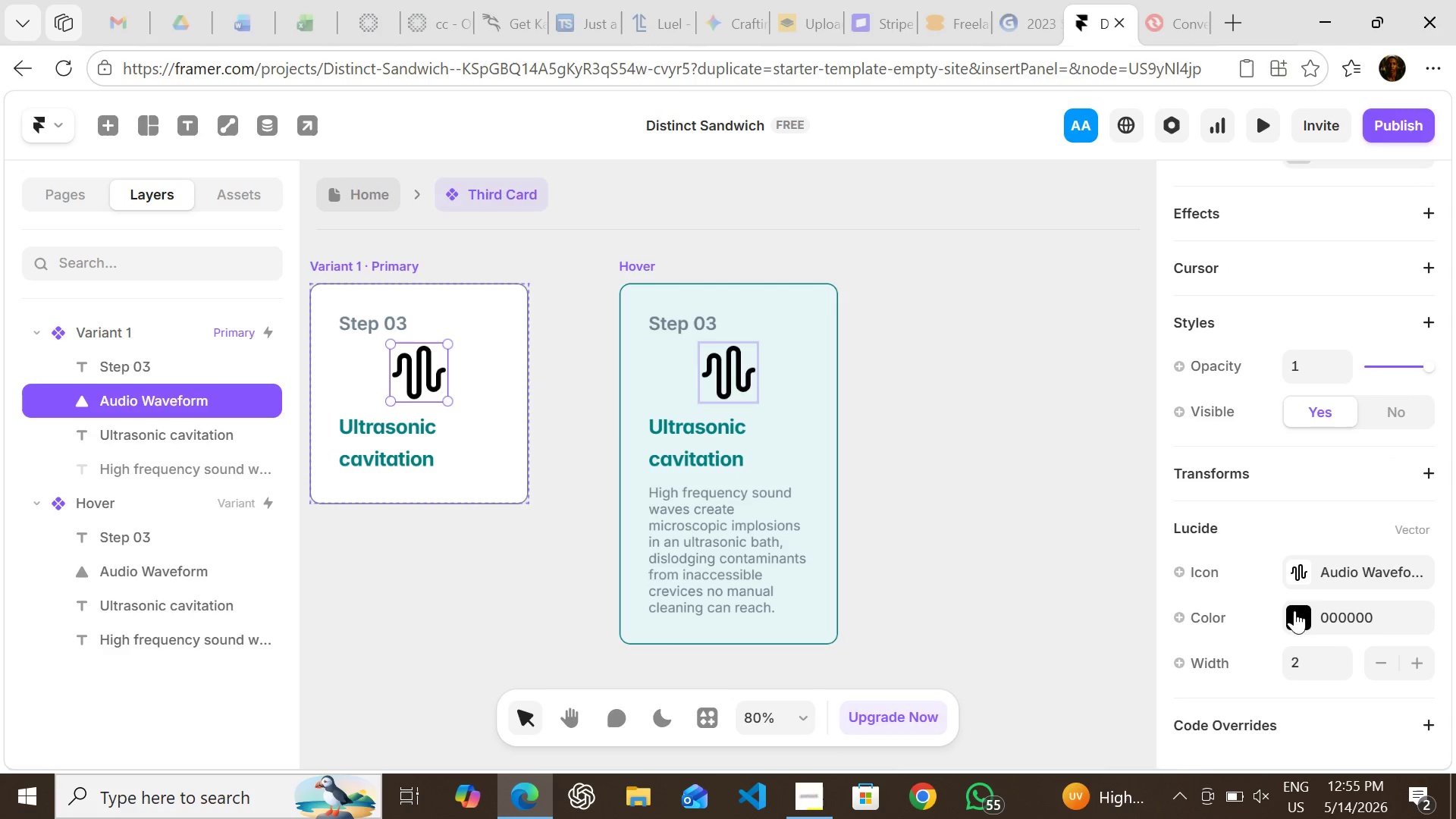 
left_click([1294, 615])
 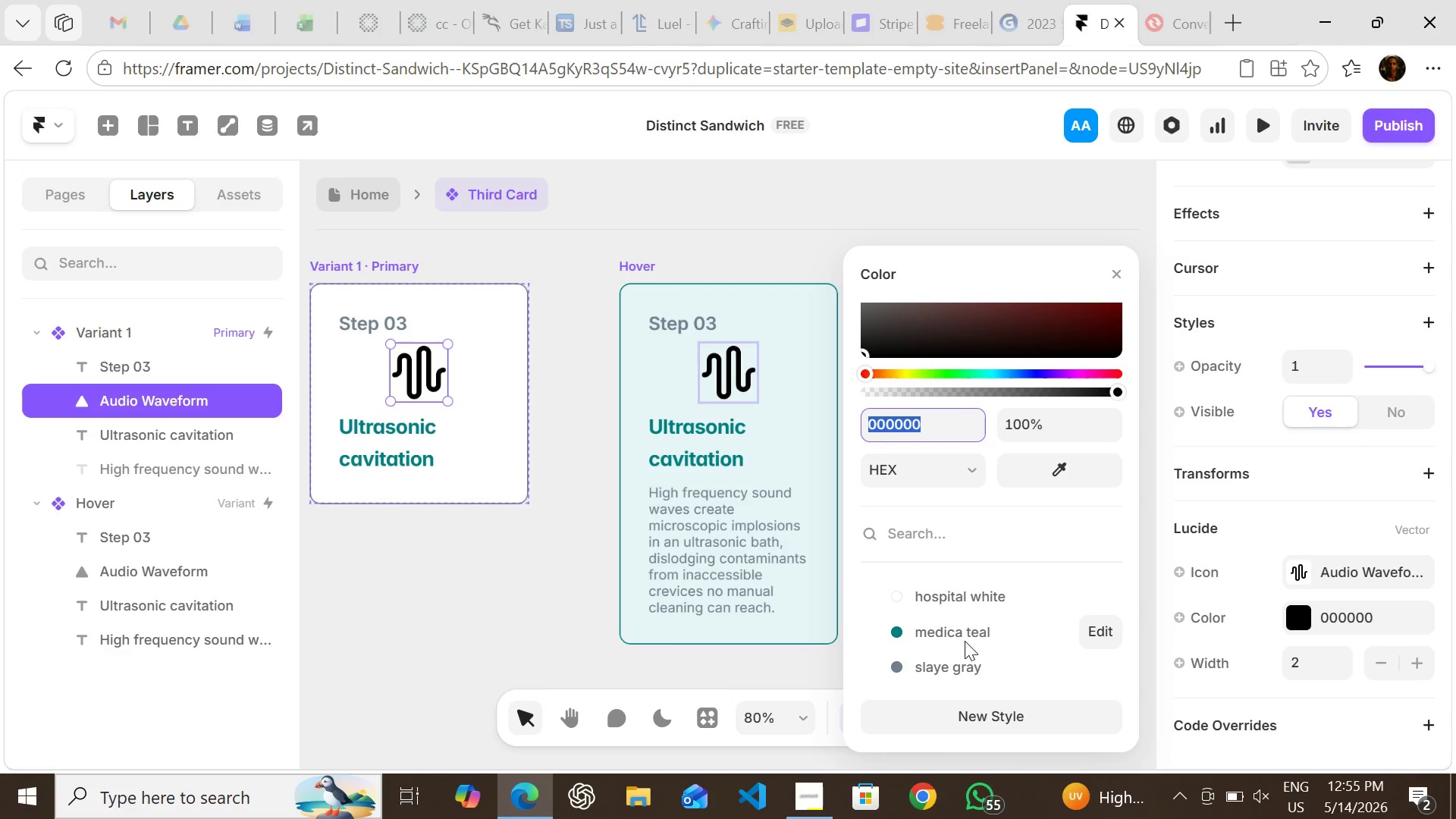 
left_click([965, 636])
 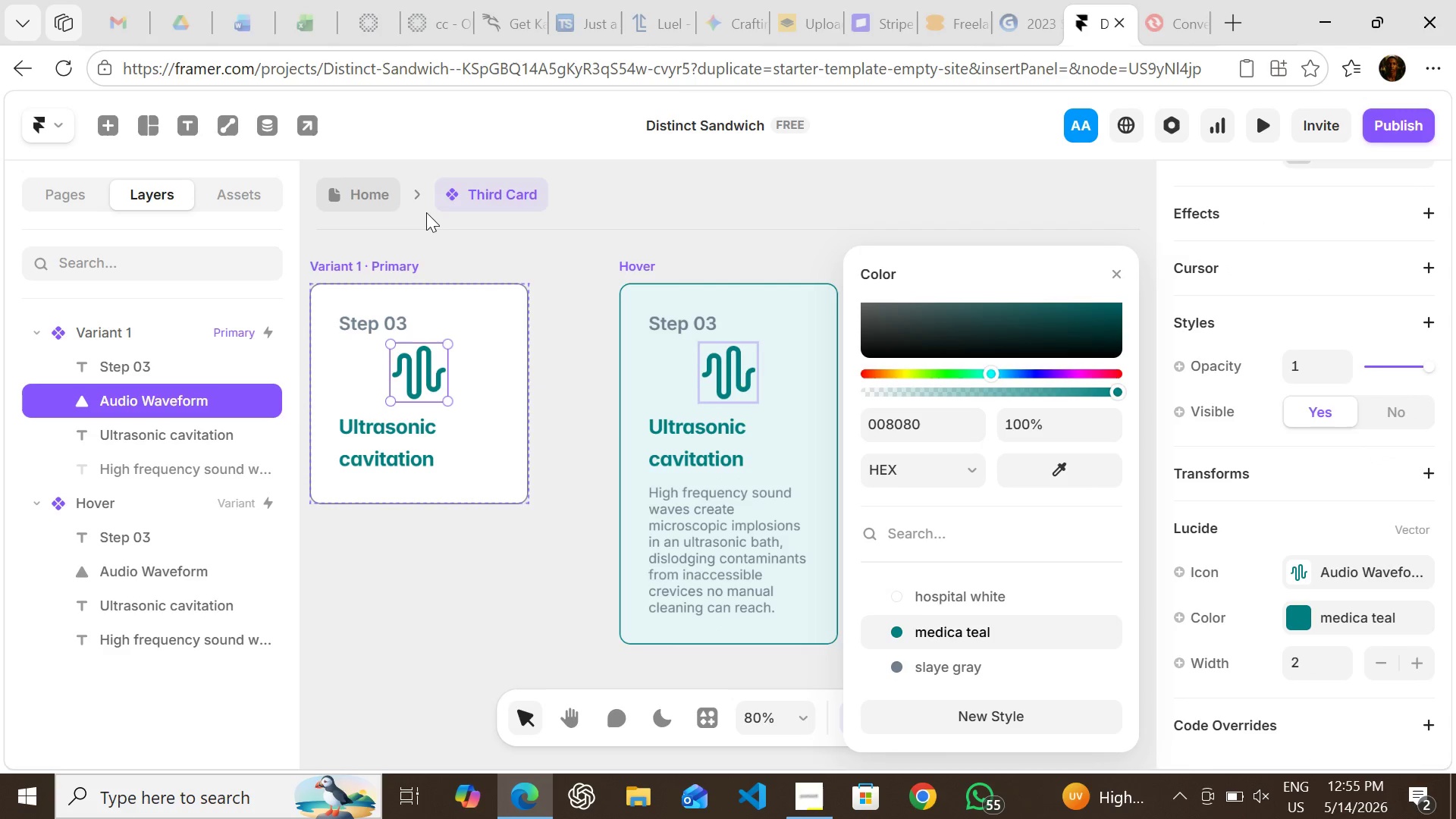 
left_click([369, 197])
 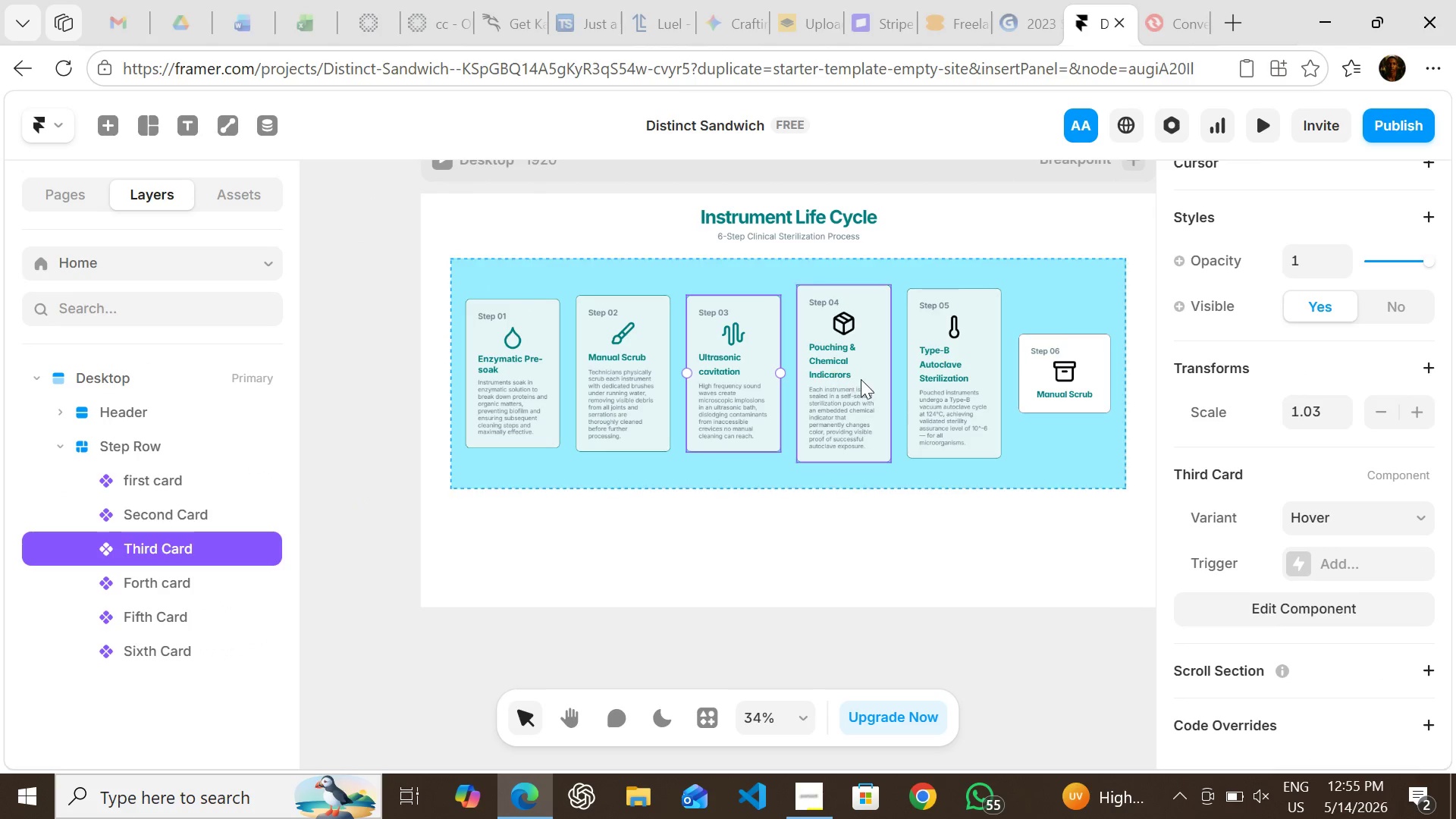 
double_click([861, 379])
 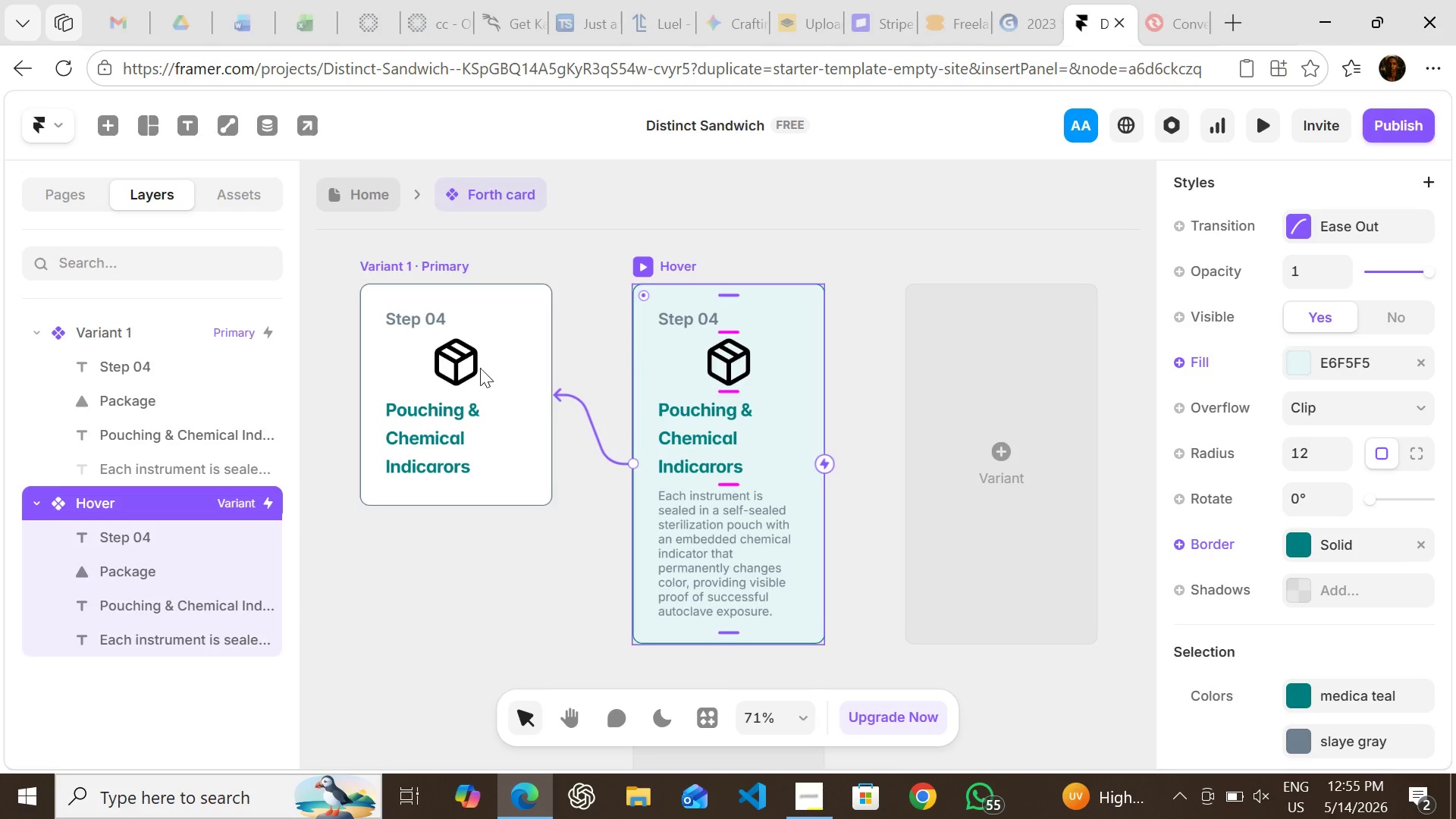 
left_click([472, 364])
 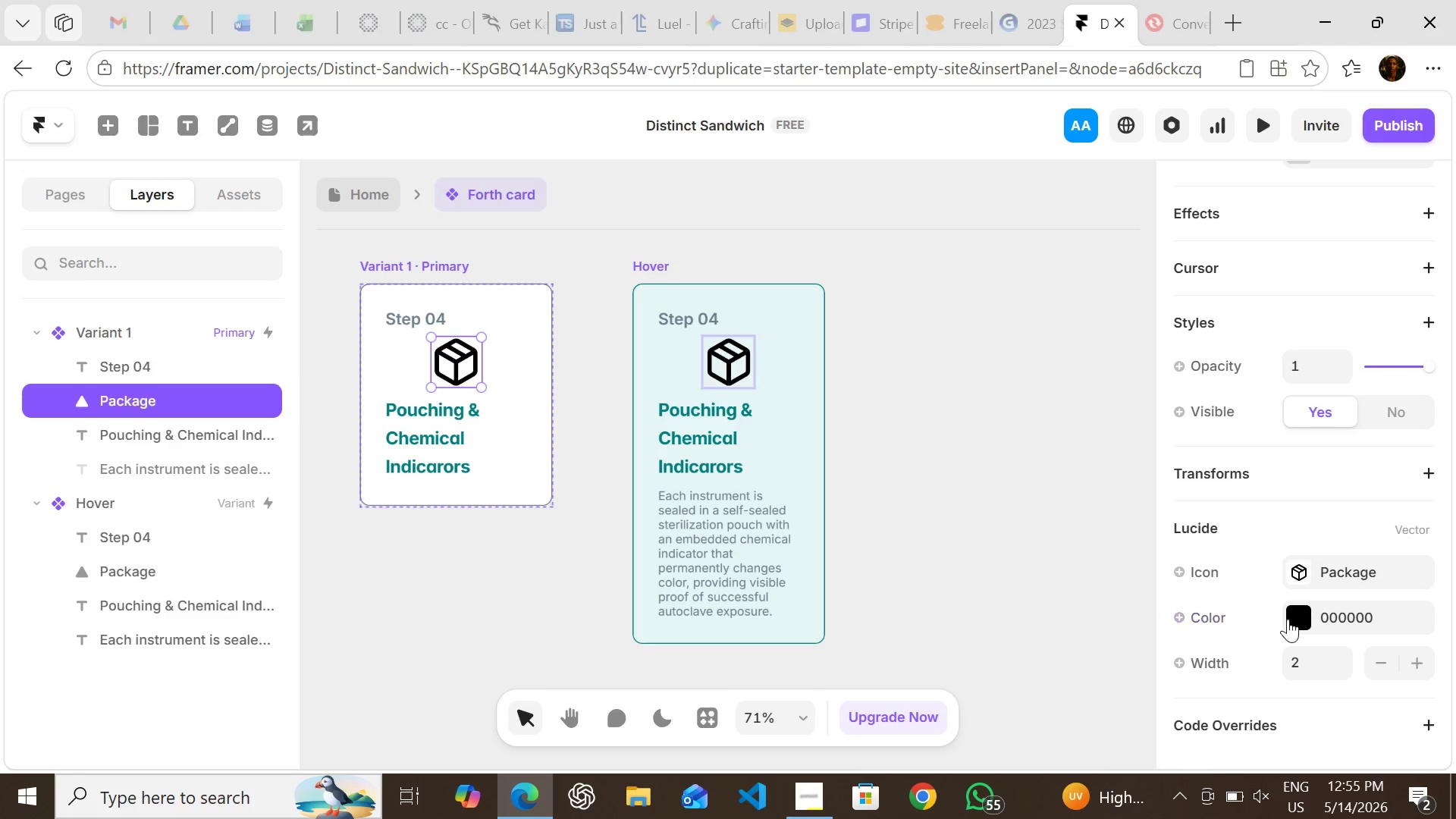 
left_click([1295, 616])
 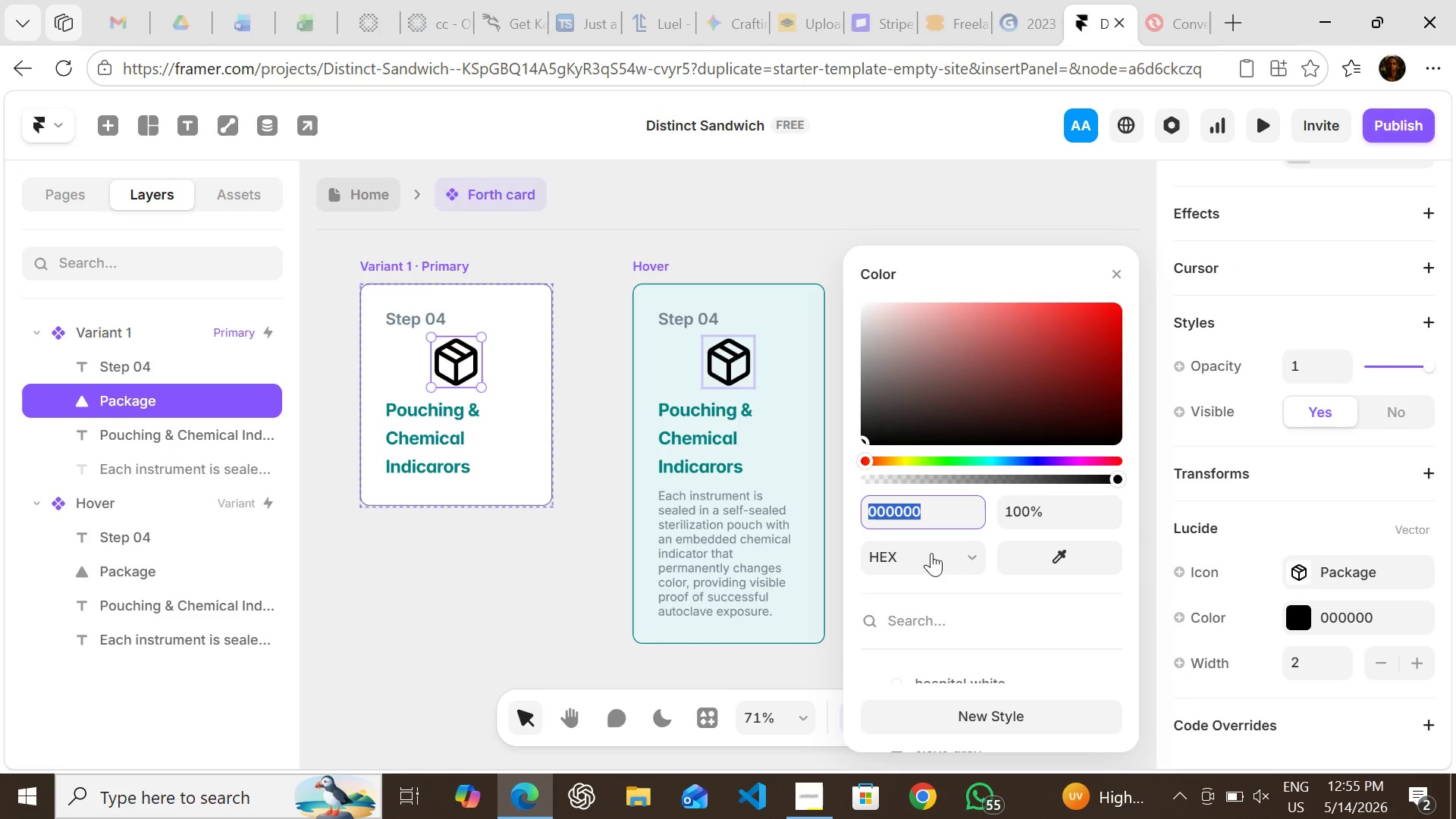 
mouse_move([923, 567])
 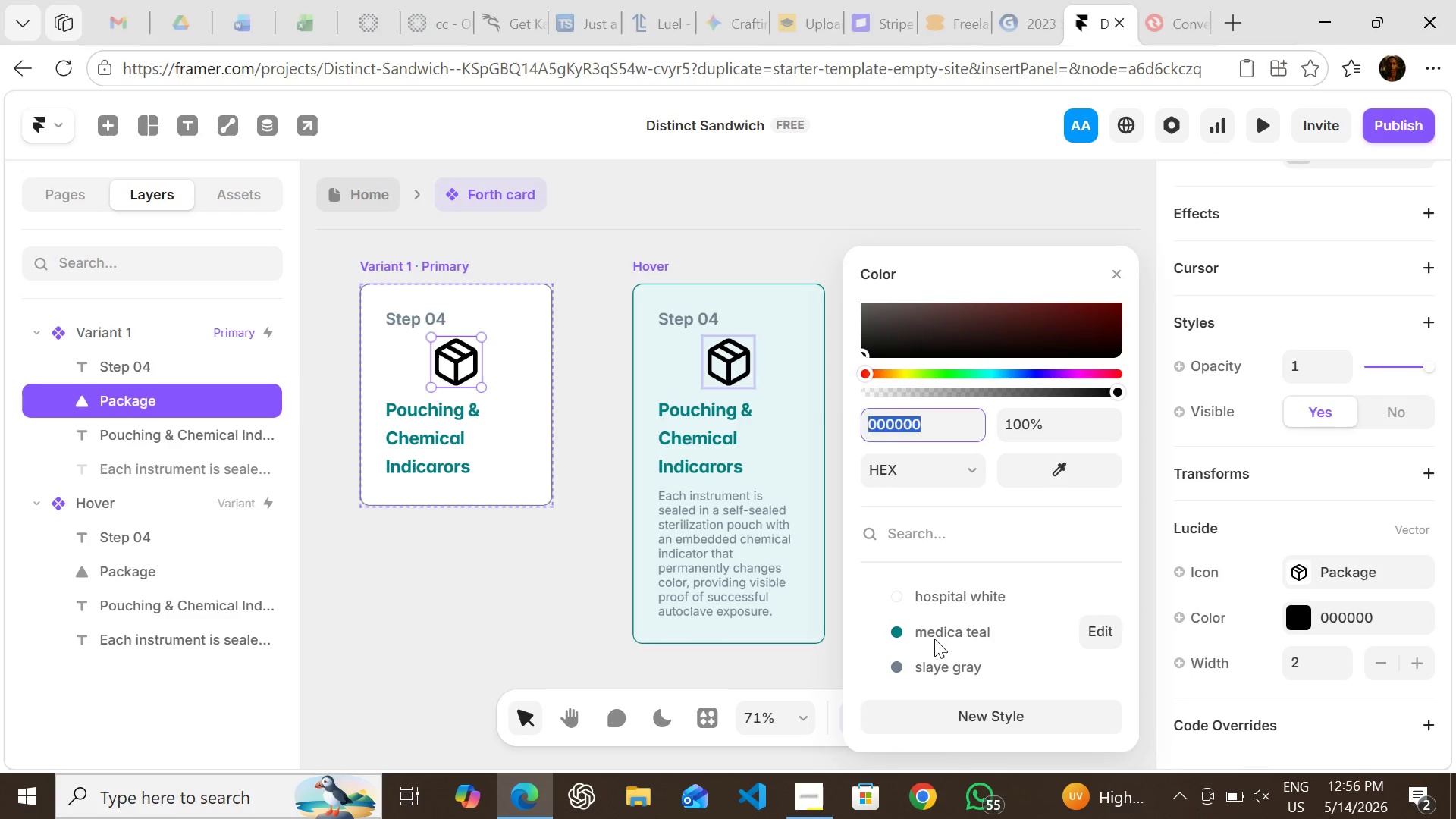 
left_click([934, 639])
 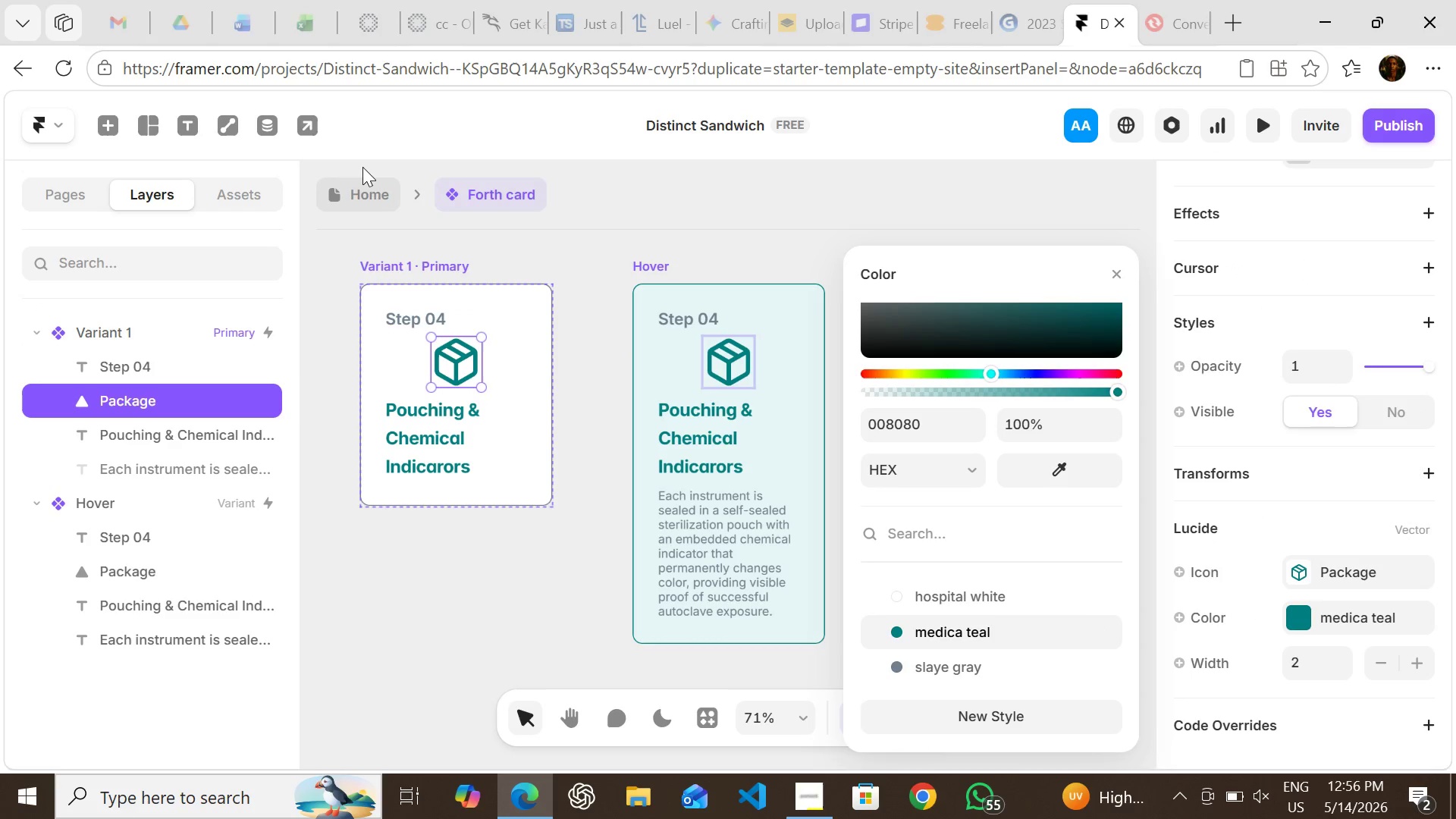 
left_click([362, 180])
 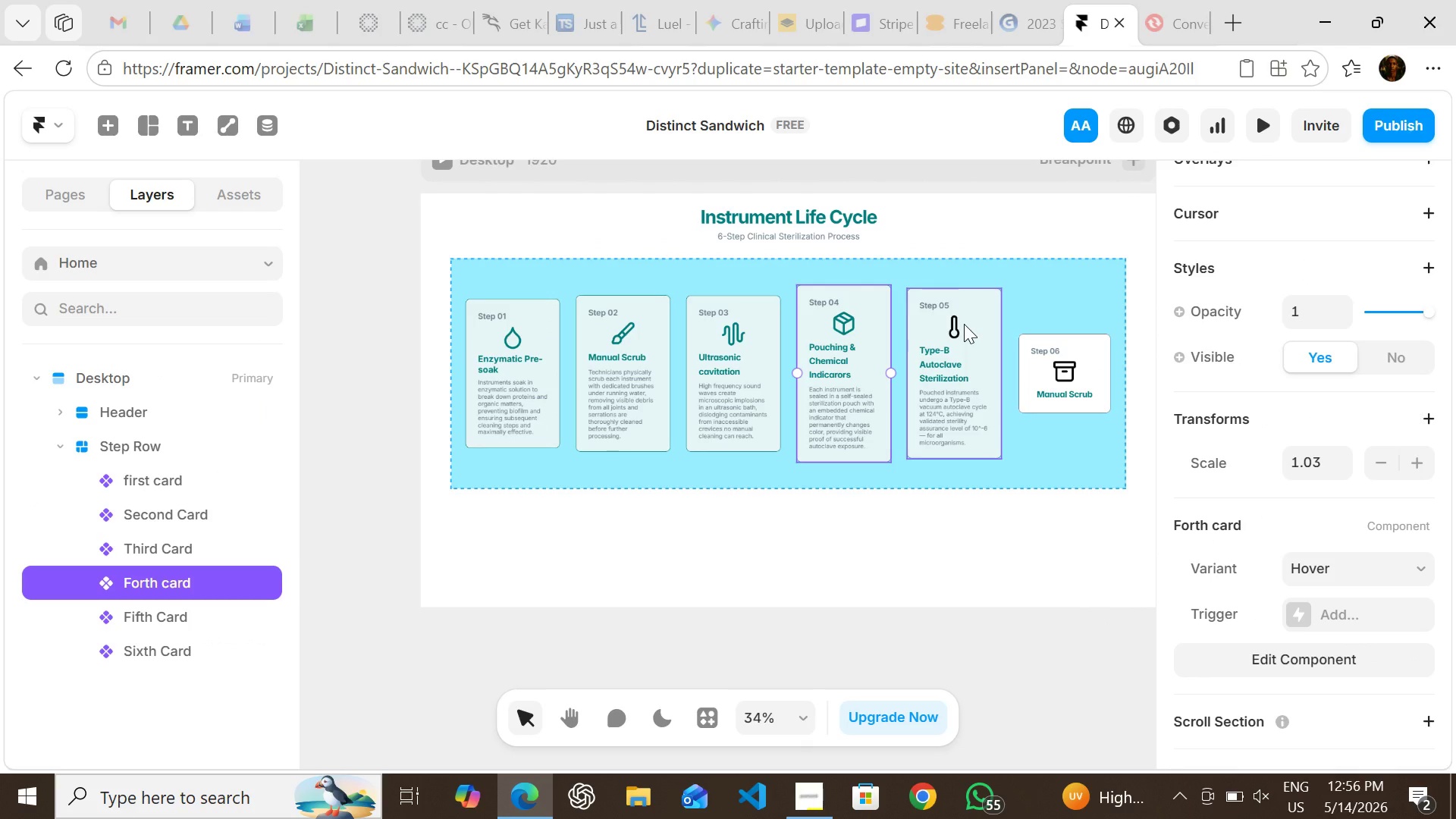 
double_click([964, 324])
 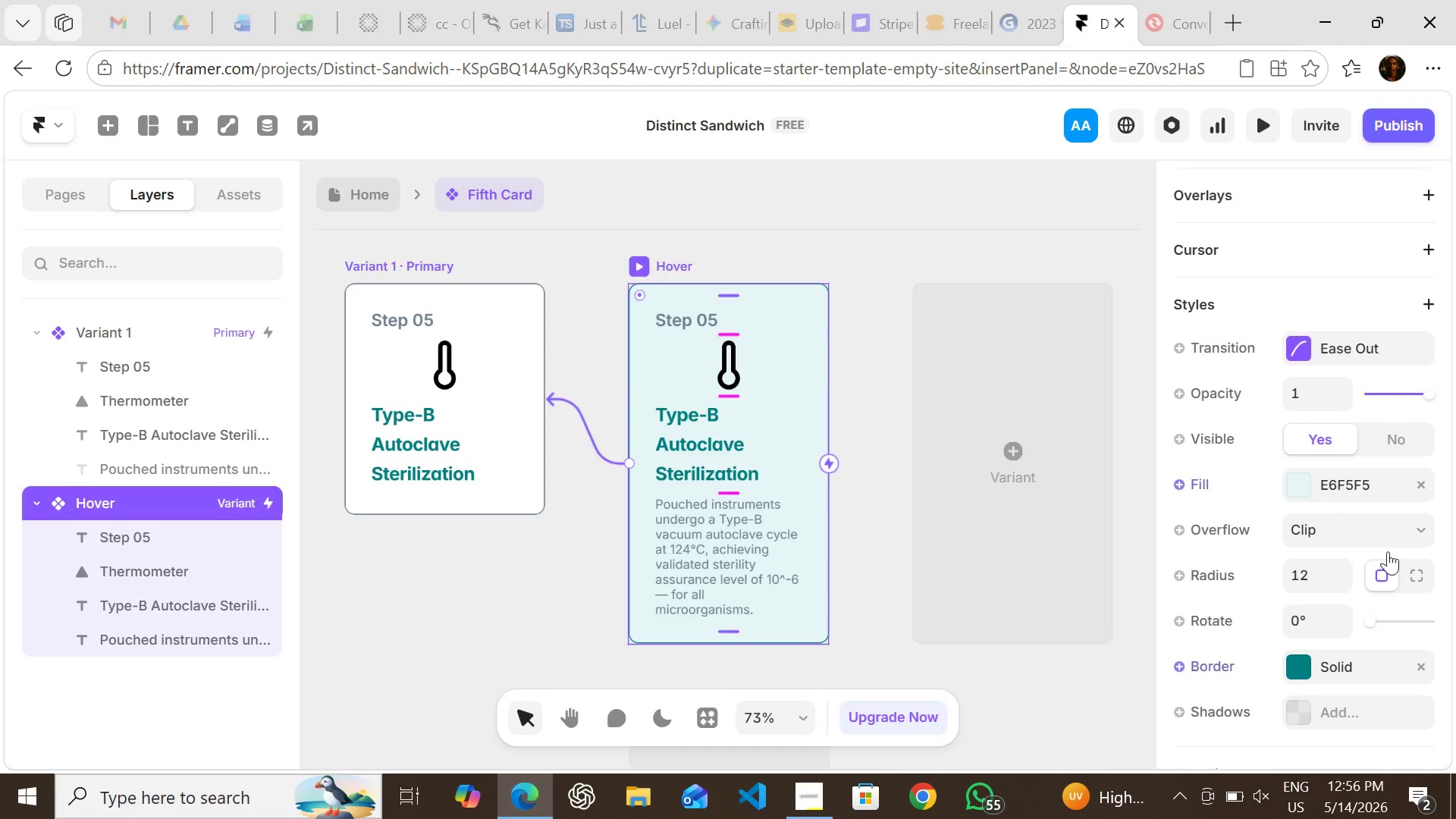 
mouse_move([1379, 563])
 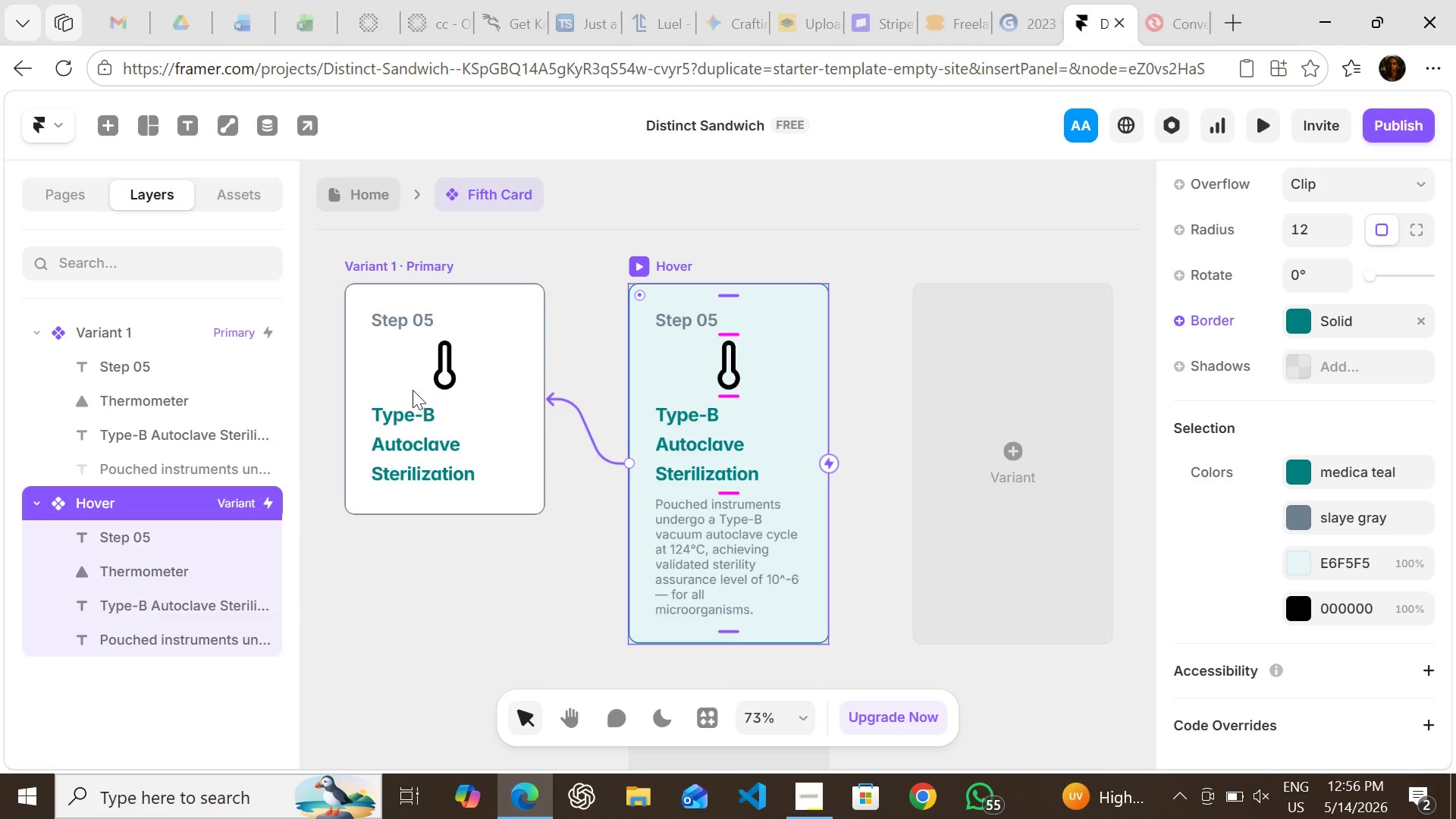 
left_click([438, 362])
 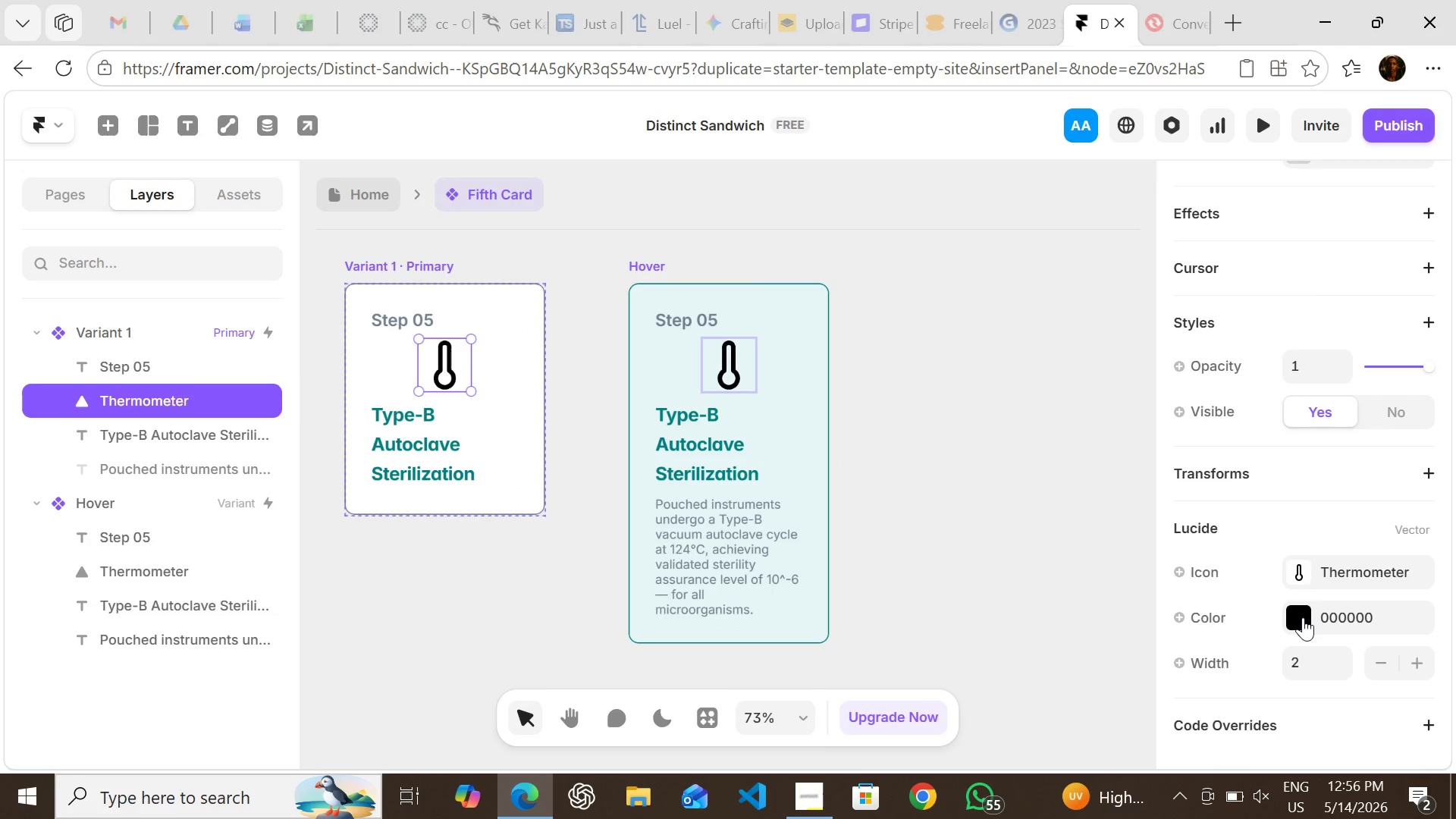 
left_click([1300, 617])
 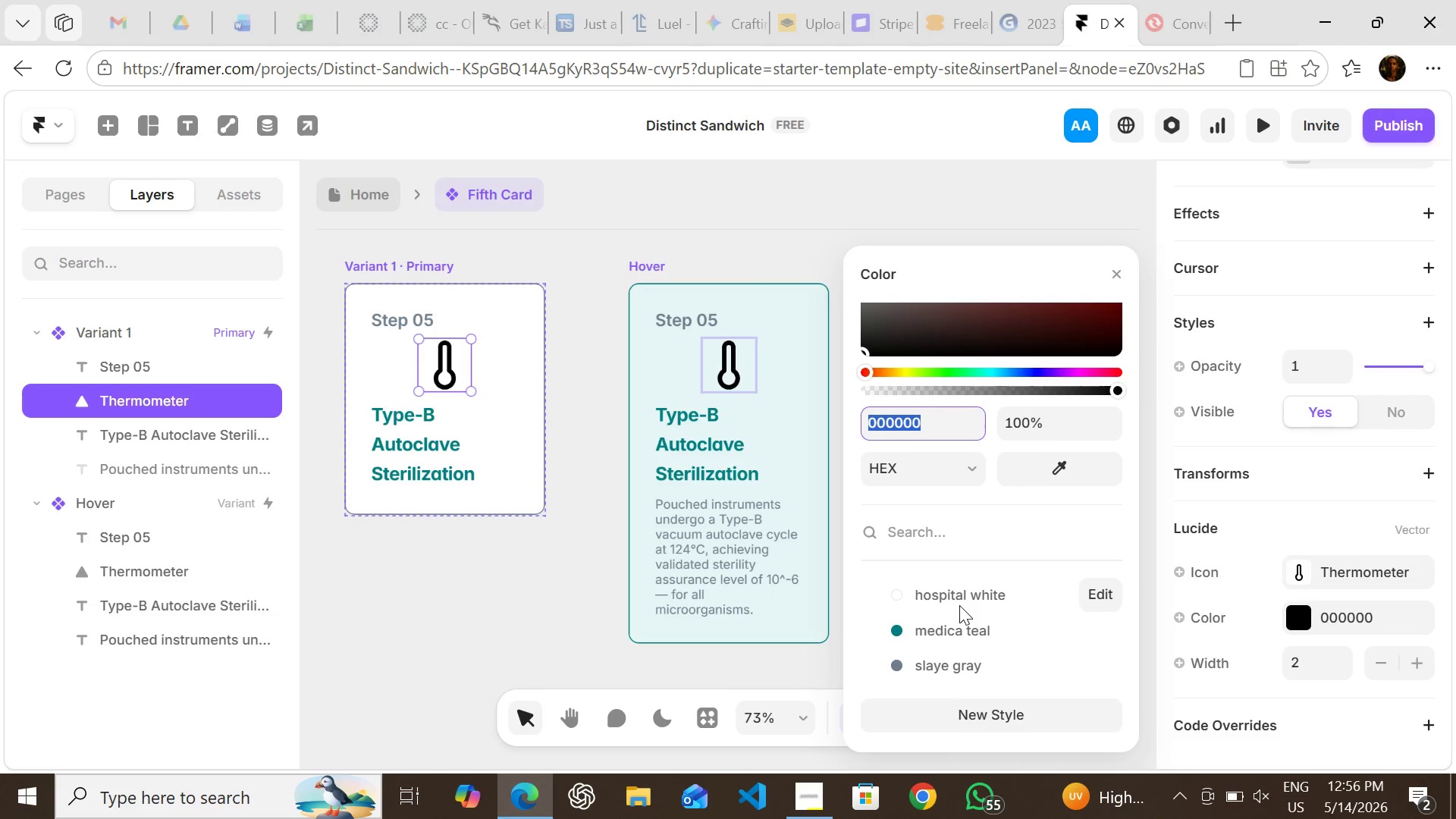 
left_click([959, 624])
 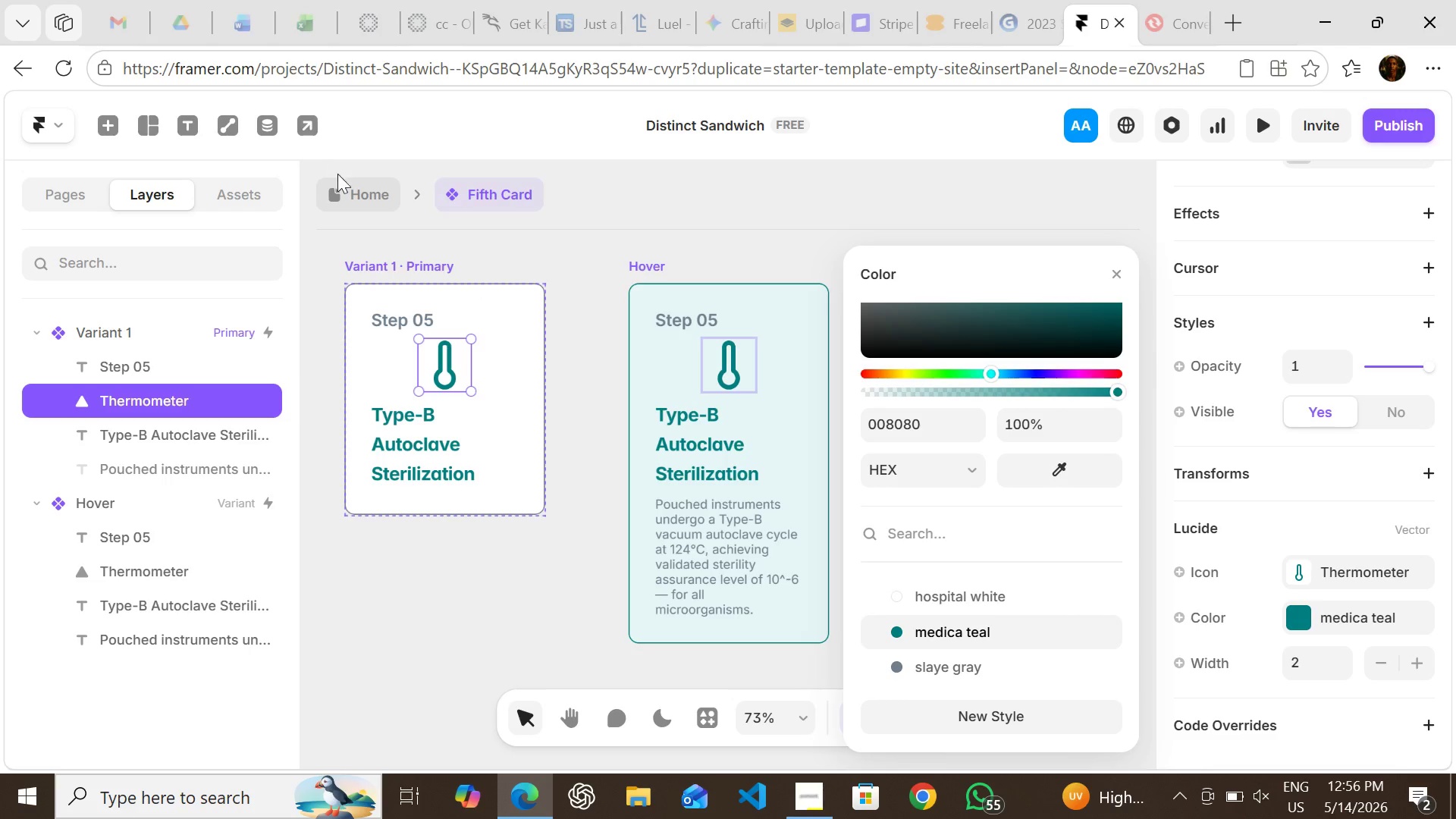 
left_click([344, 189])
 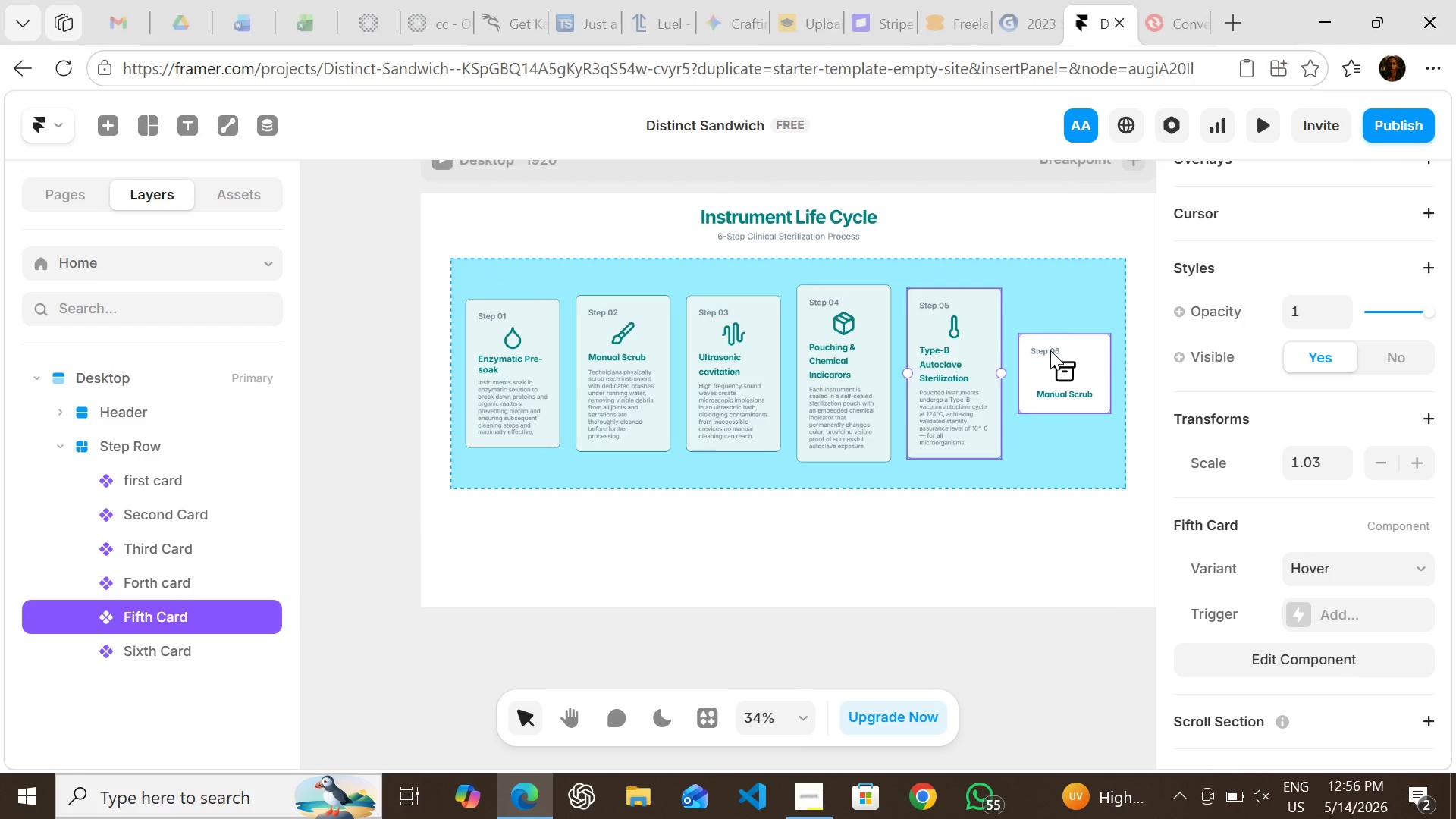 
double_click([1050, 350])
 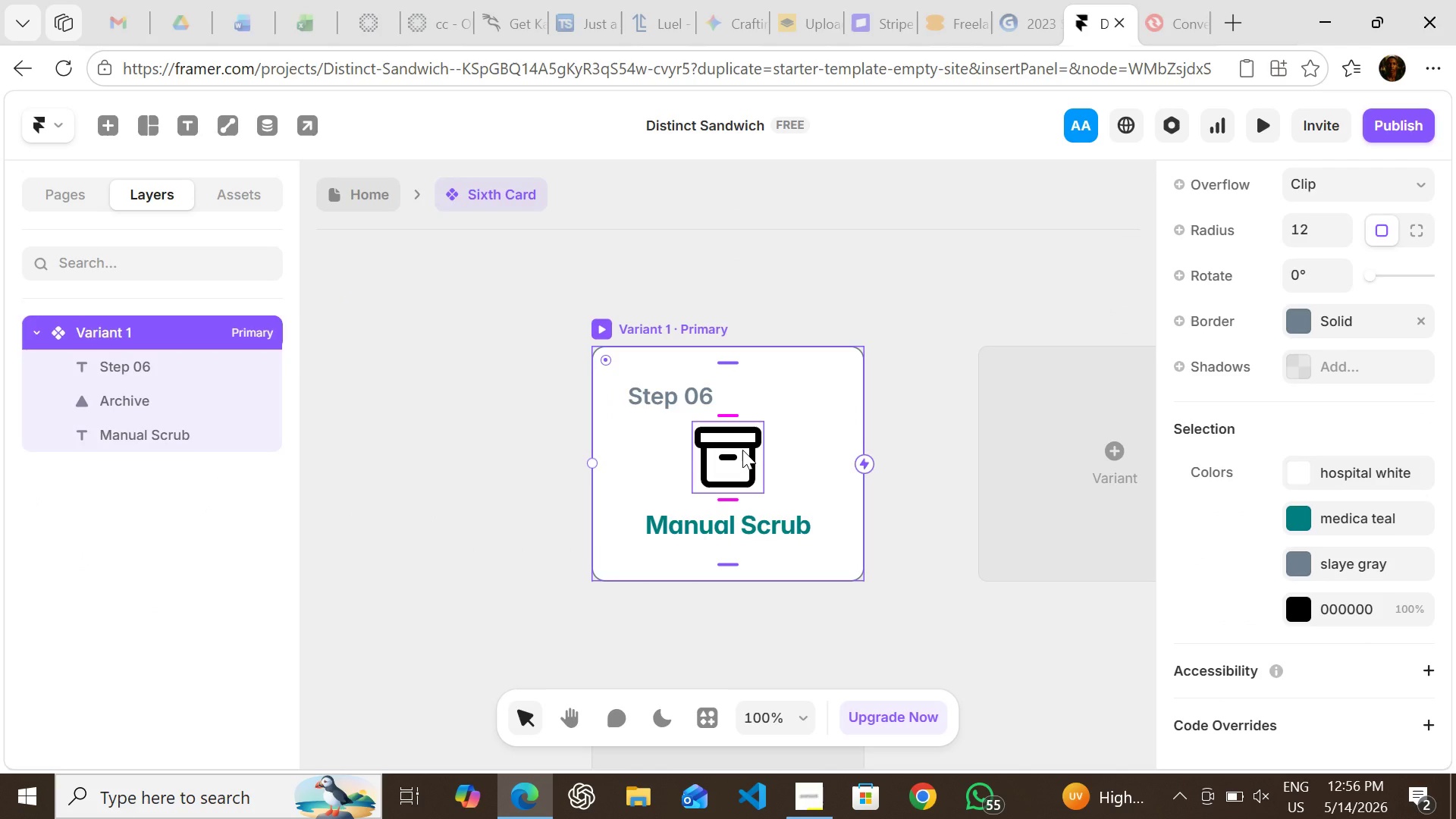 
left_click([742, 450])
 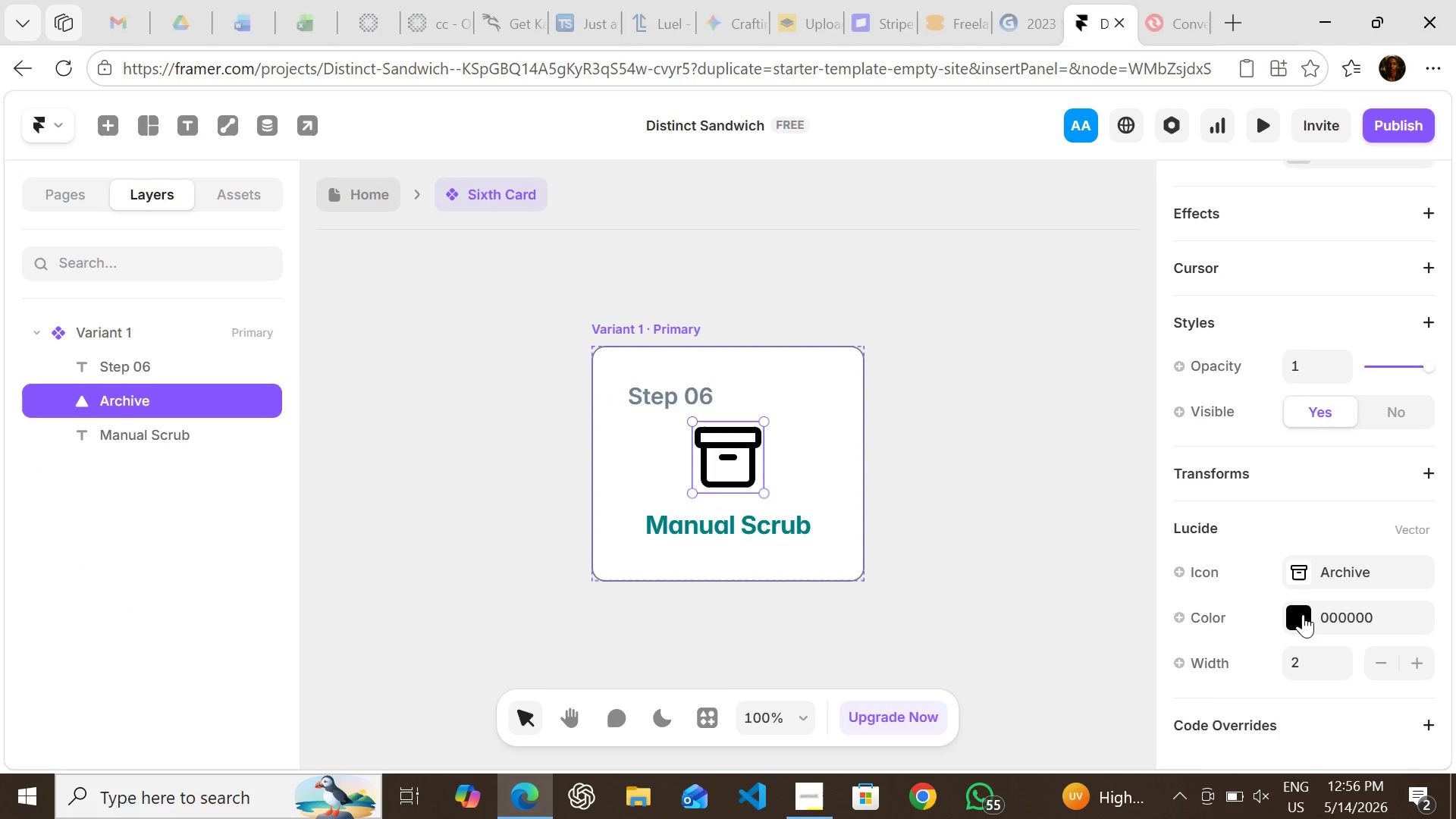 
left_click([1301, 612])
 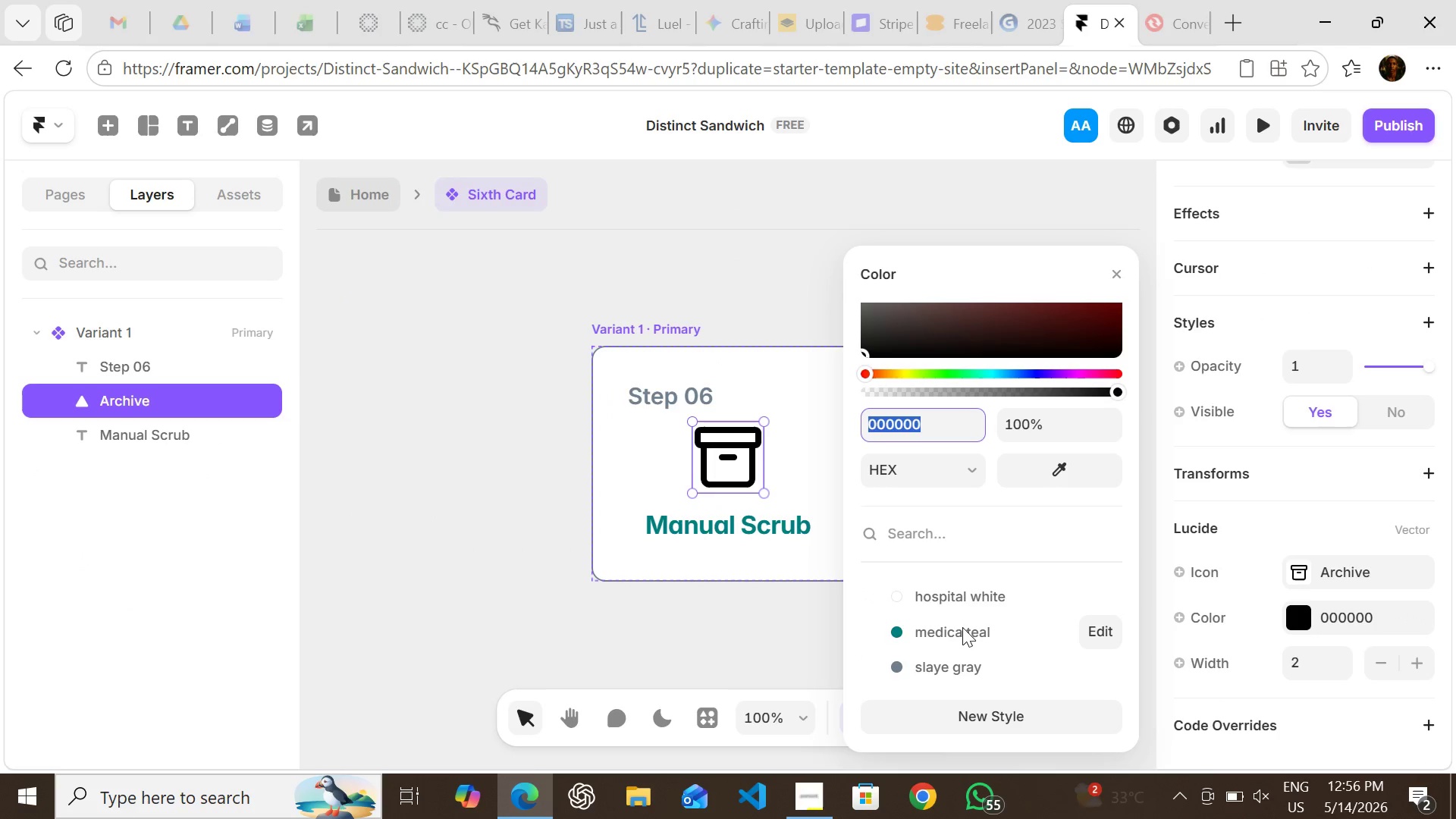 
left_click([962, 630])
 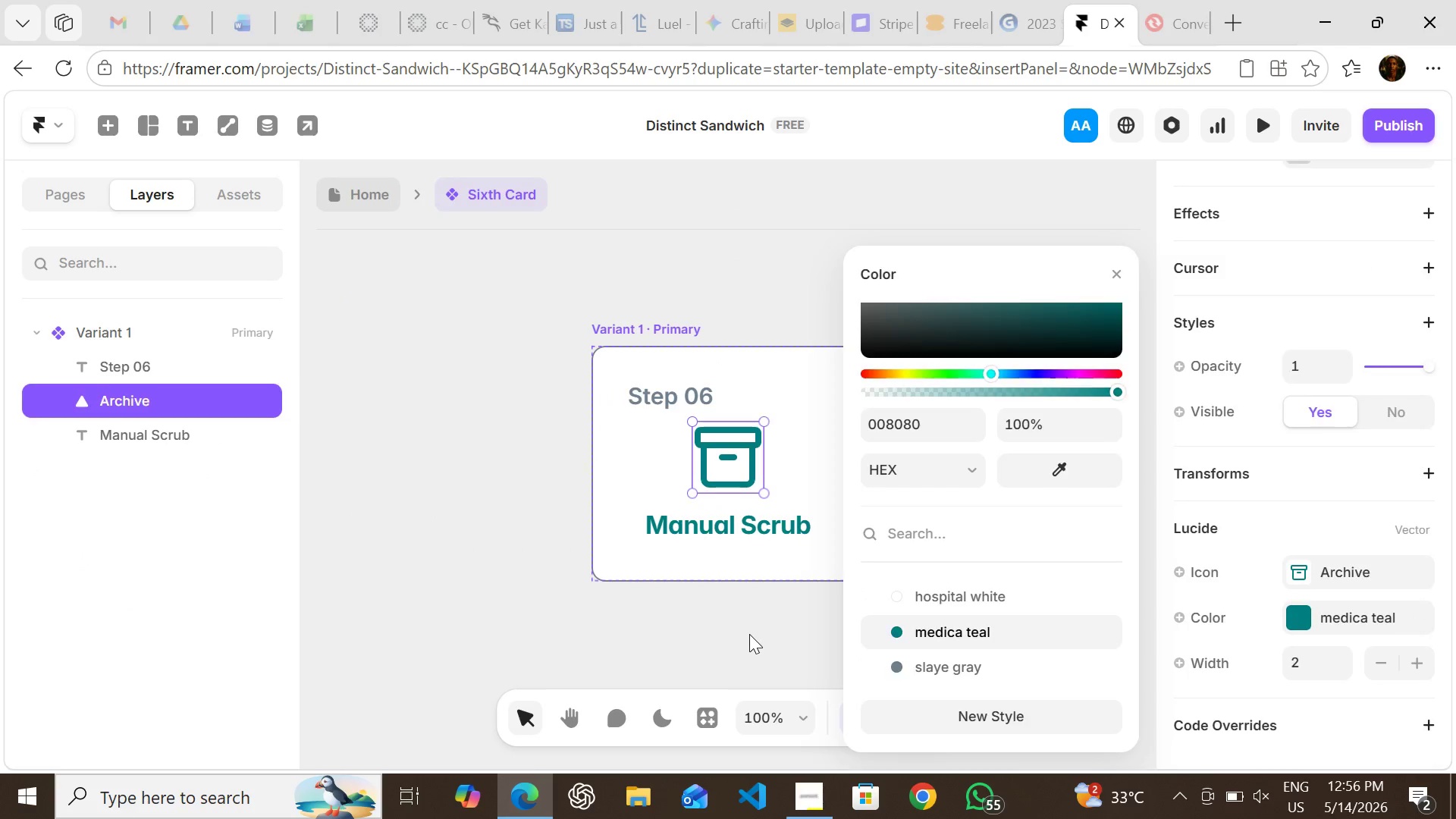 
left_click([749, 634])
 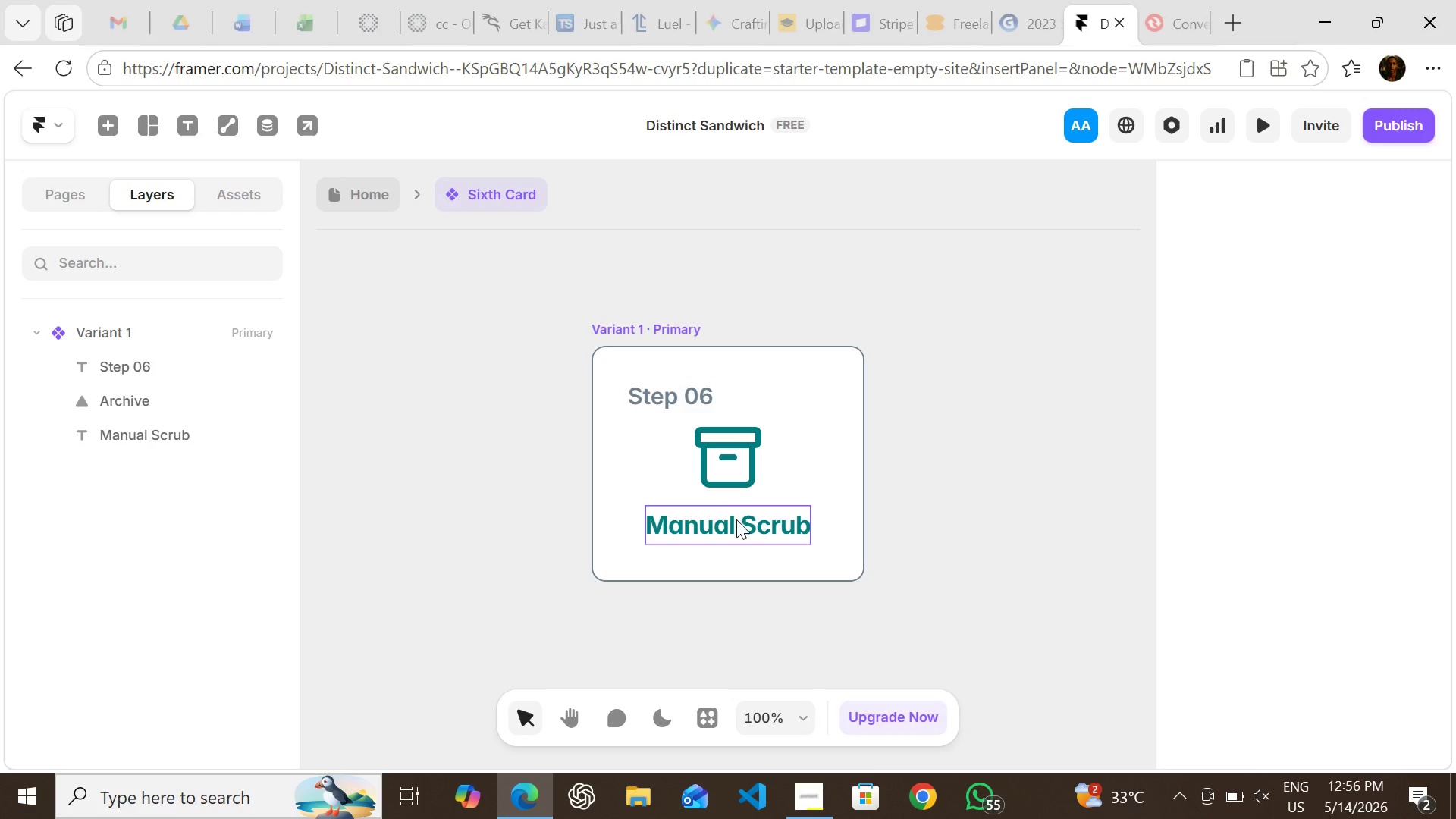 
left_click([736, 519])
 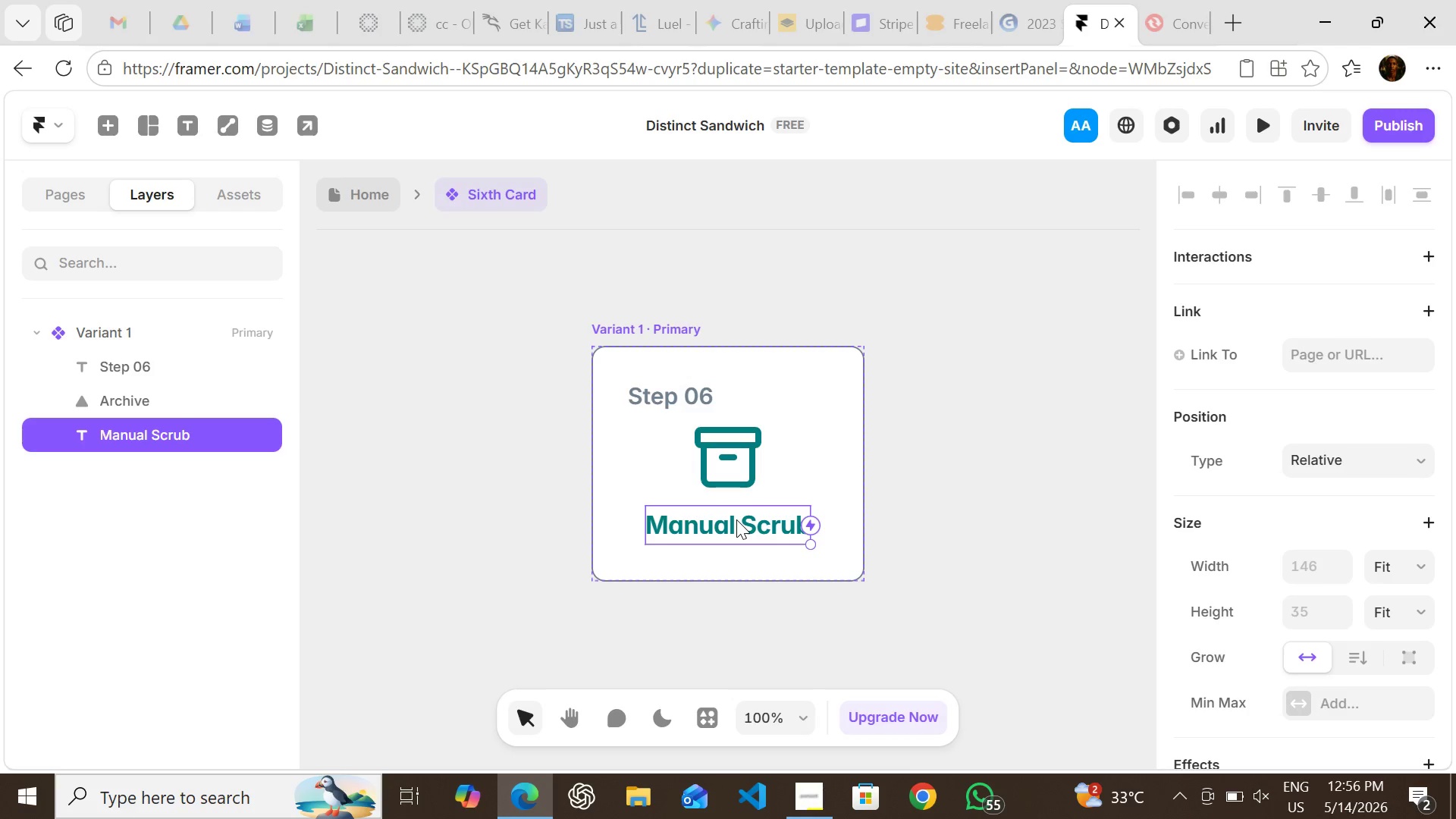 
double_click([736, 519])
 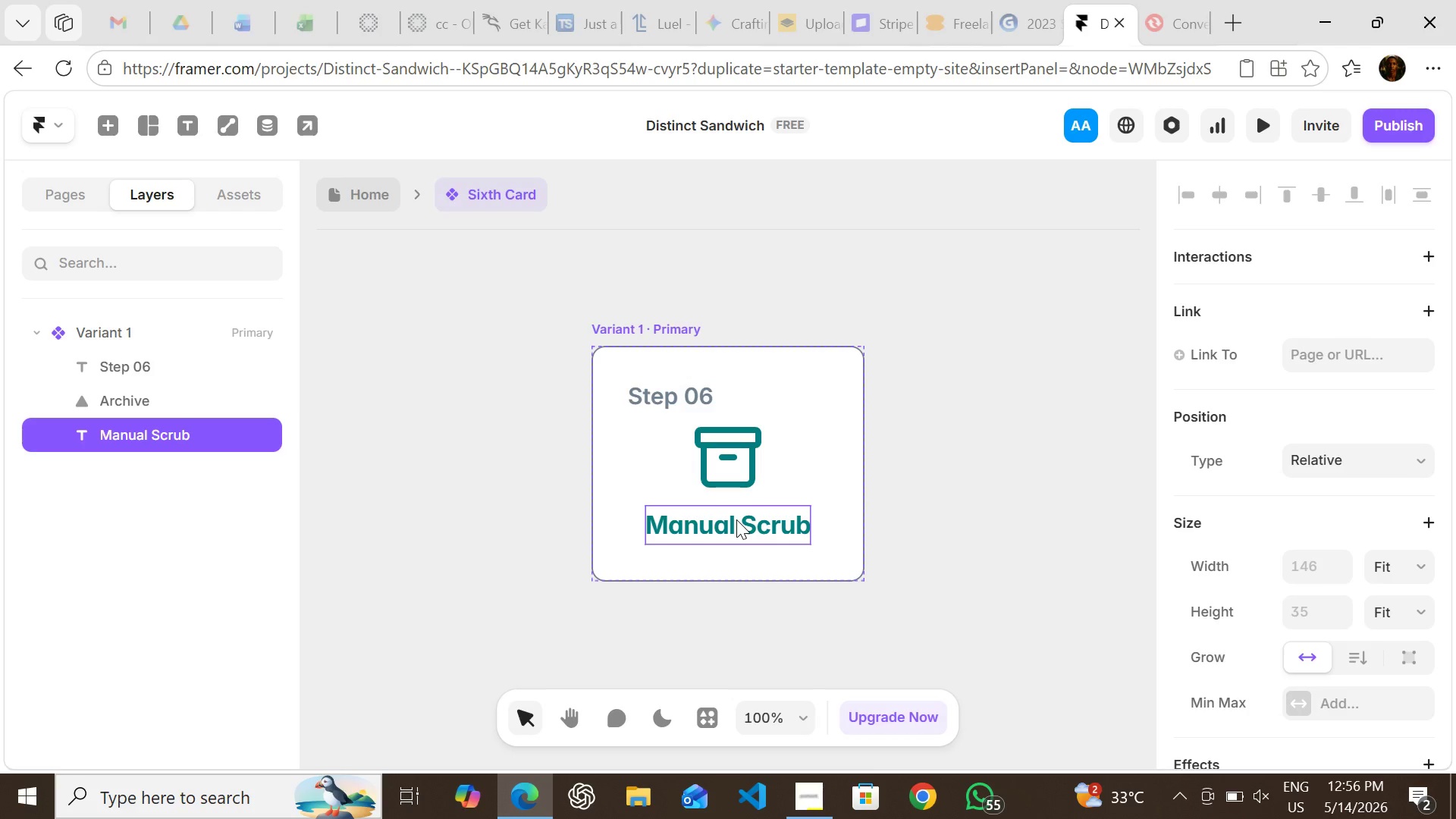 
triple_click([736, 519])
 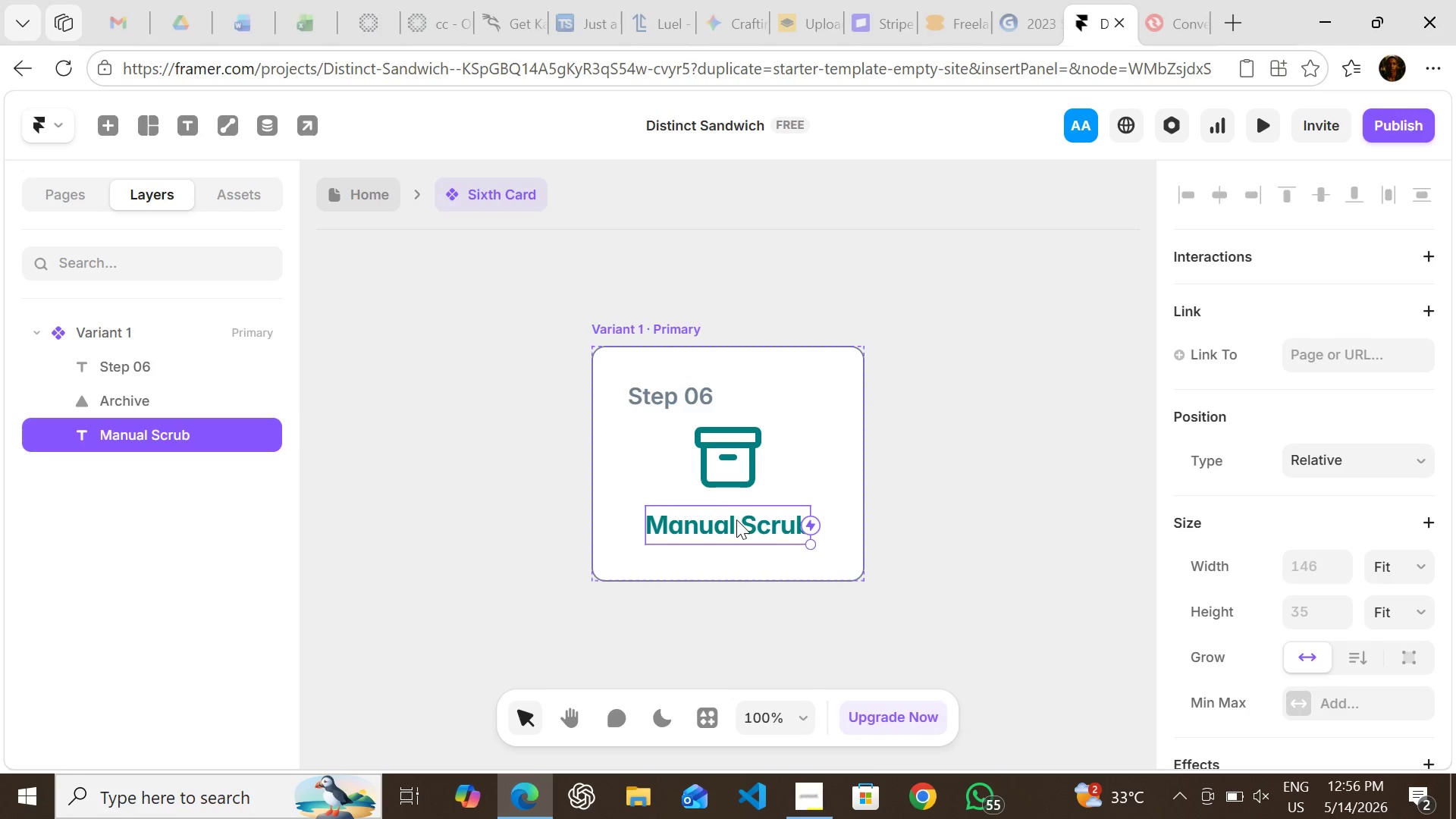 
key(Enter)
 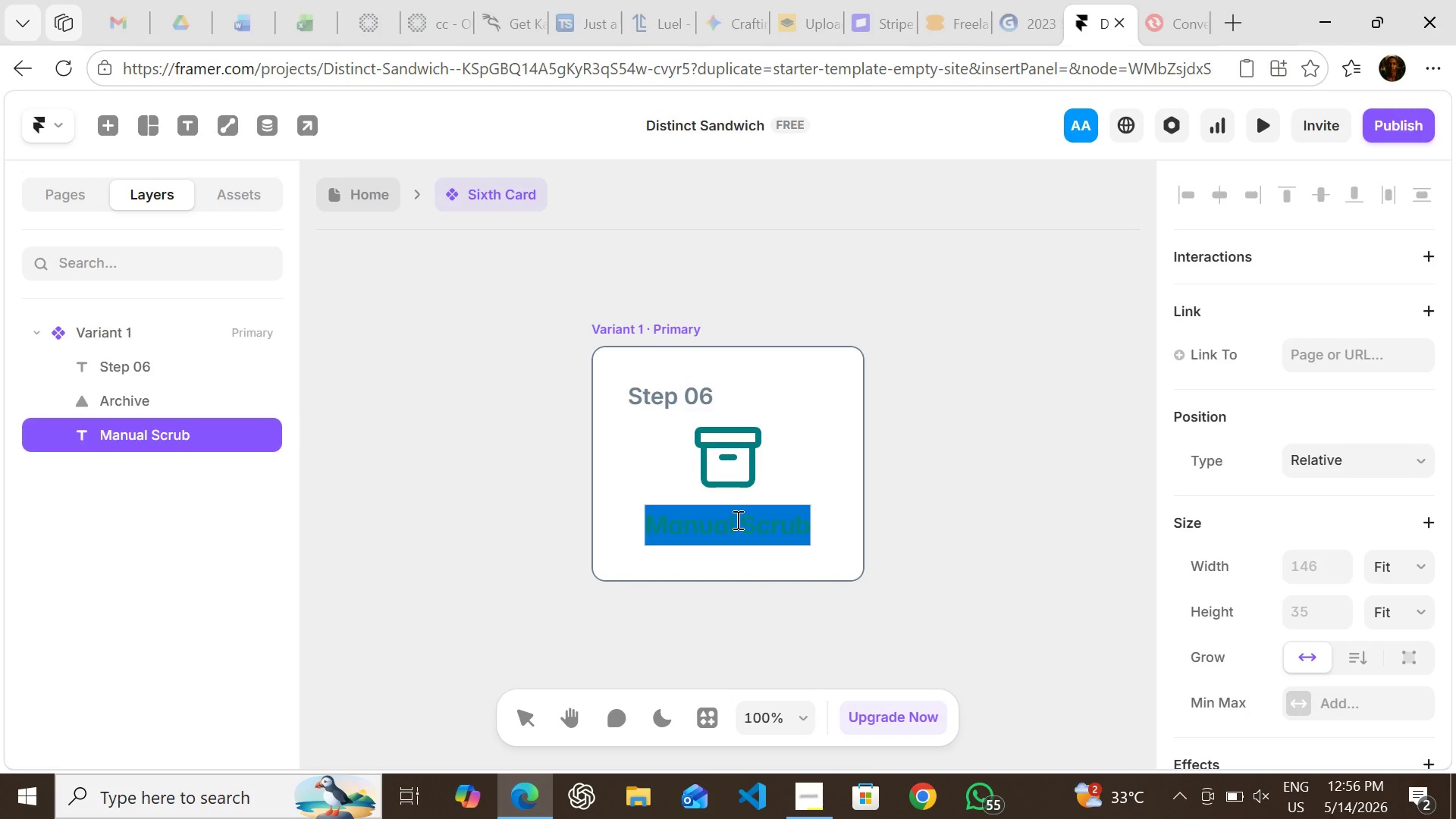 
type(Sterile Point-of-Use Storage)
 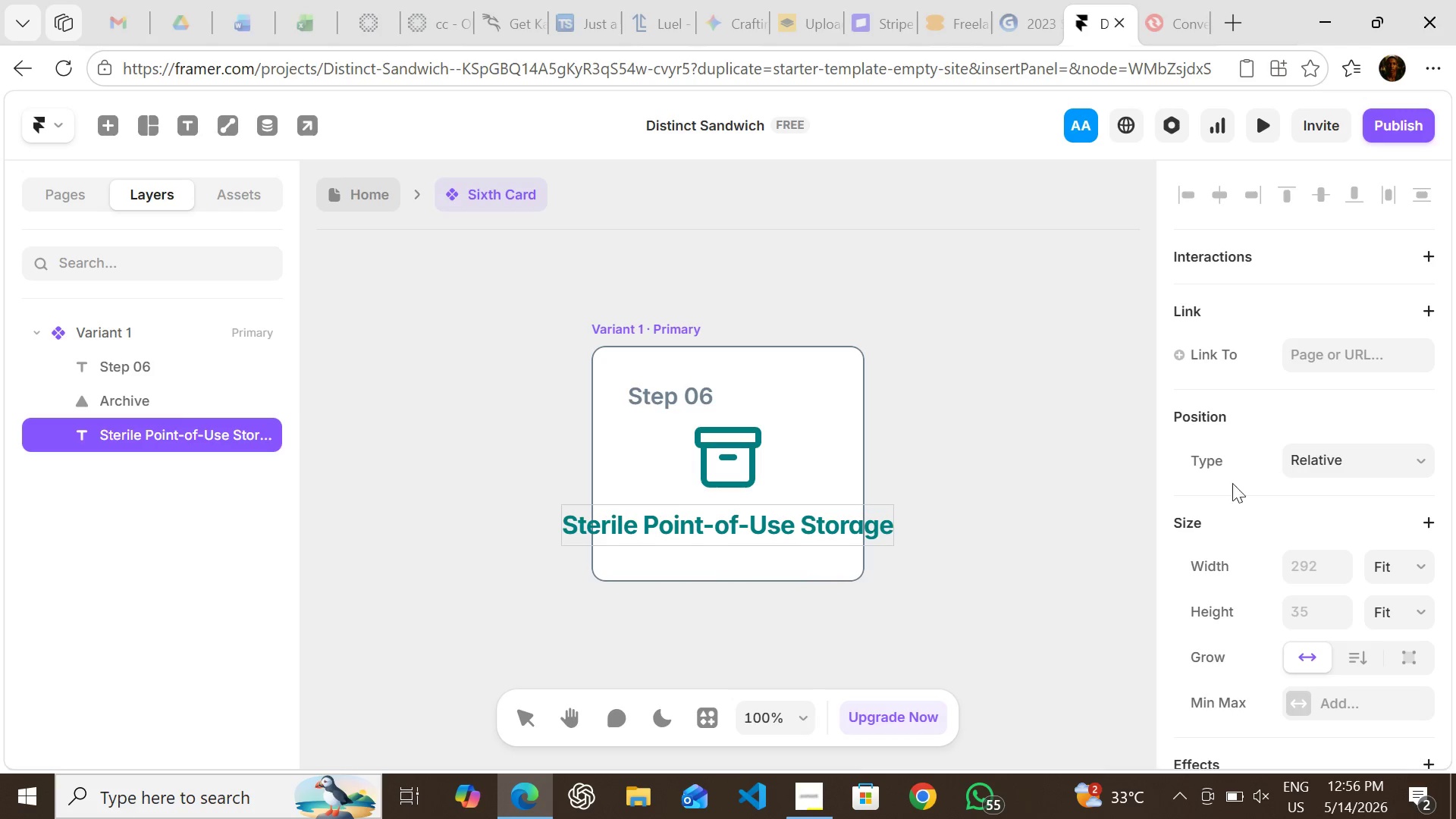 
left_click([1266, 499])
 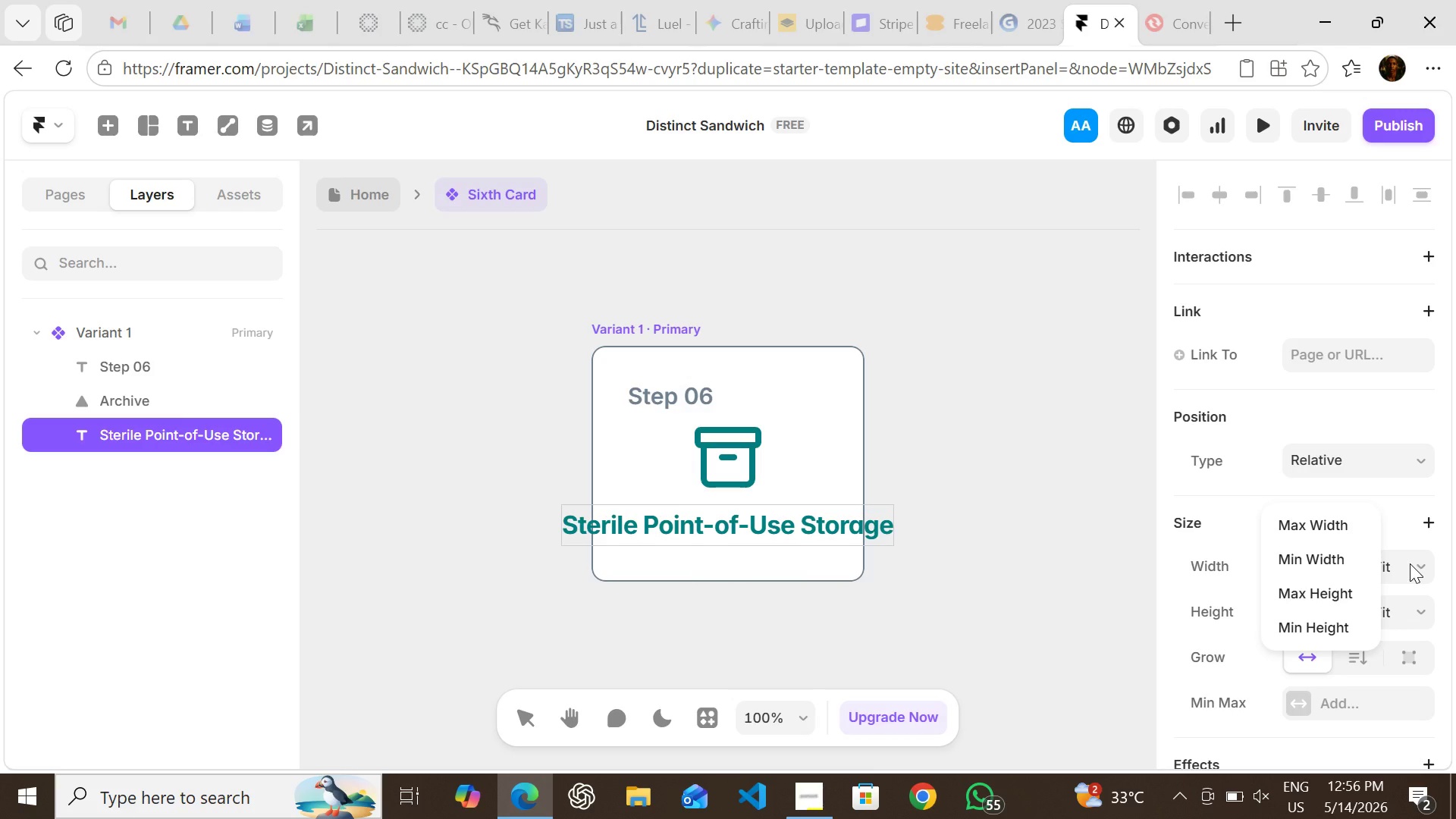 
left_click([1410, 563])
 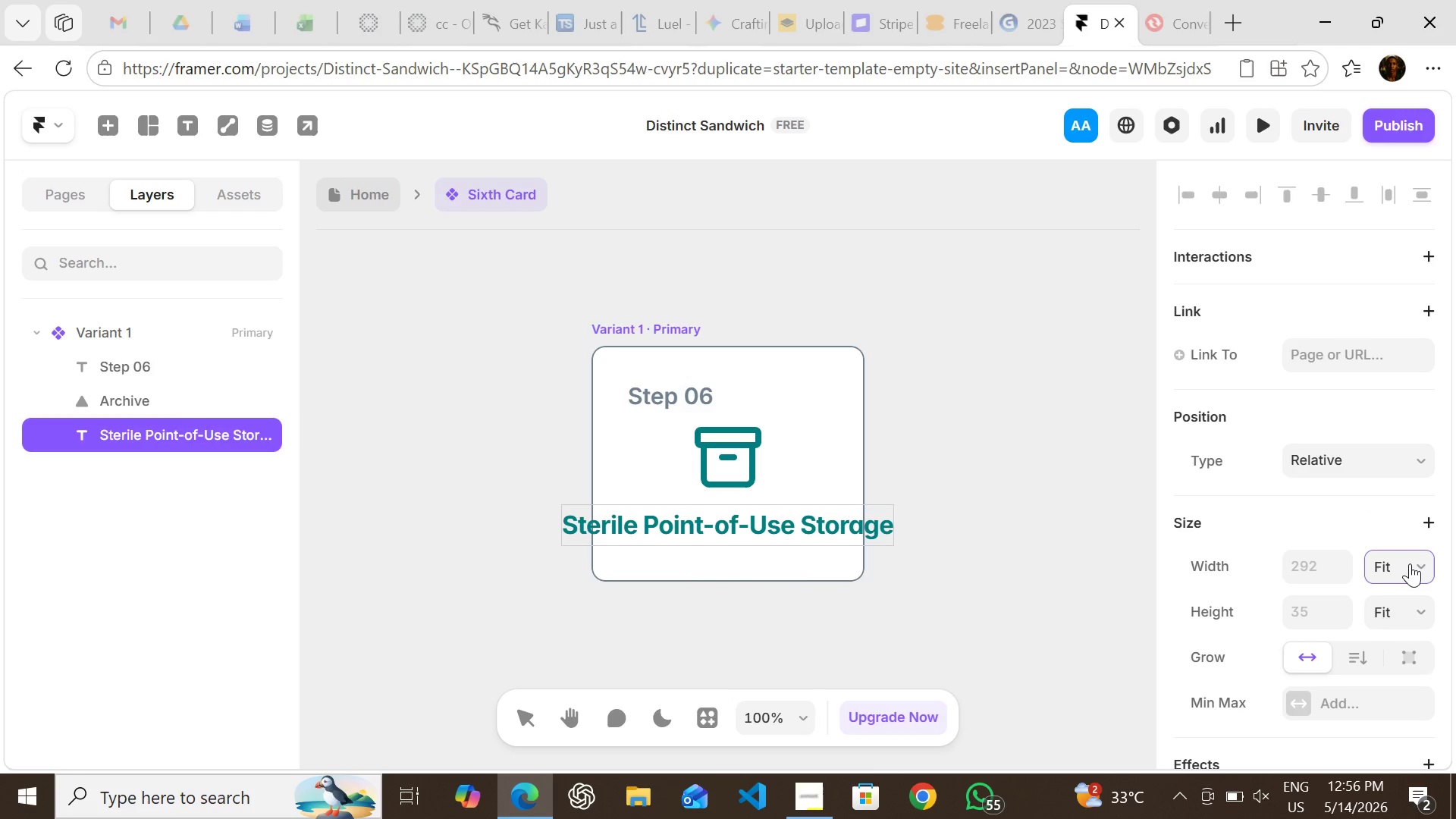 
left_click([1410, 563])
 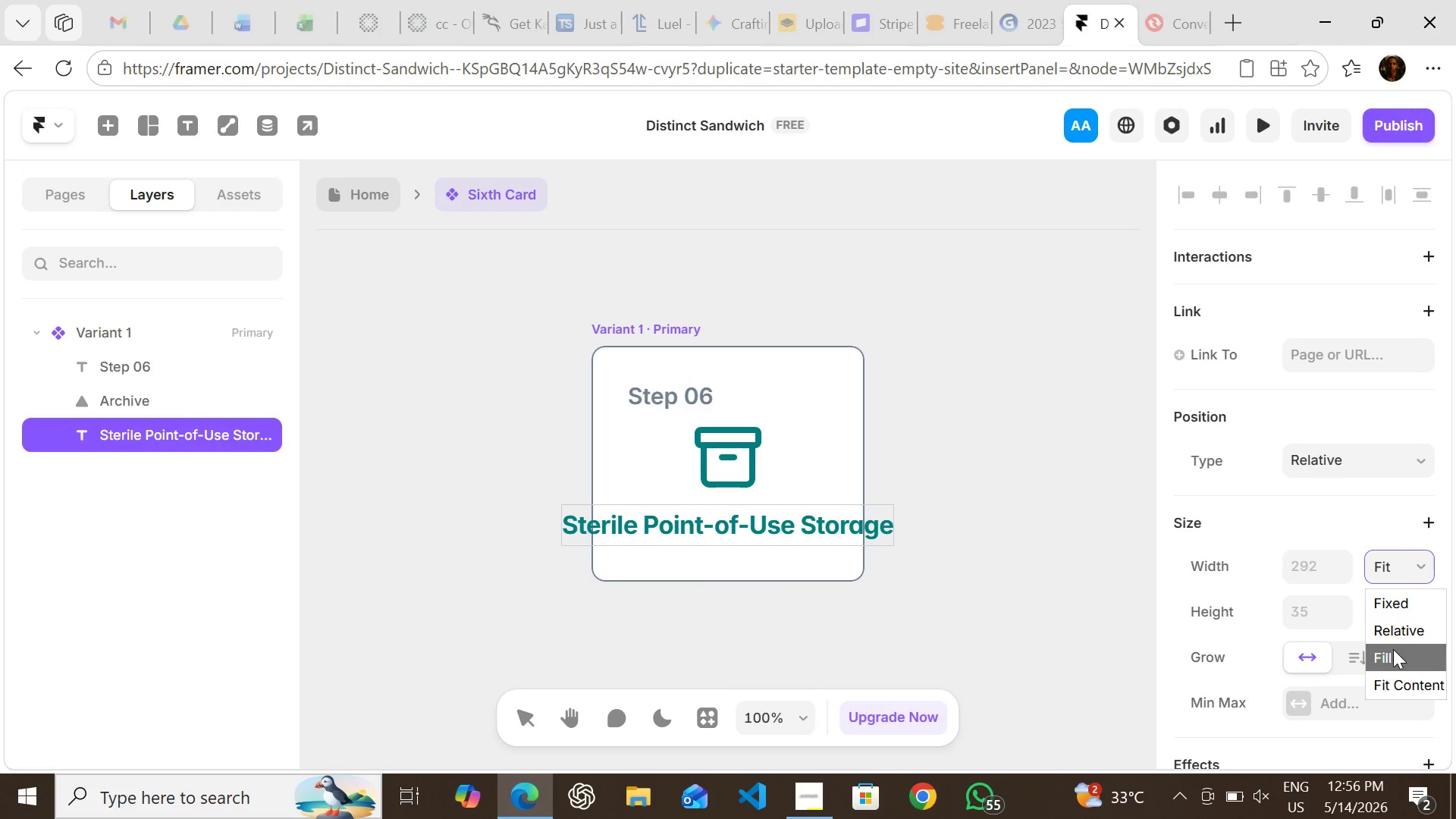 
left_click([1393, 649])
 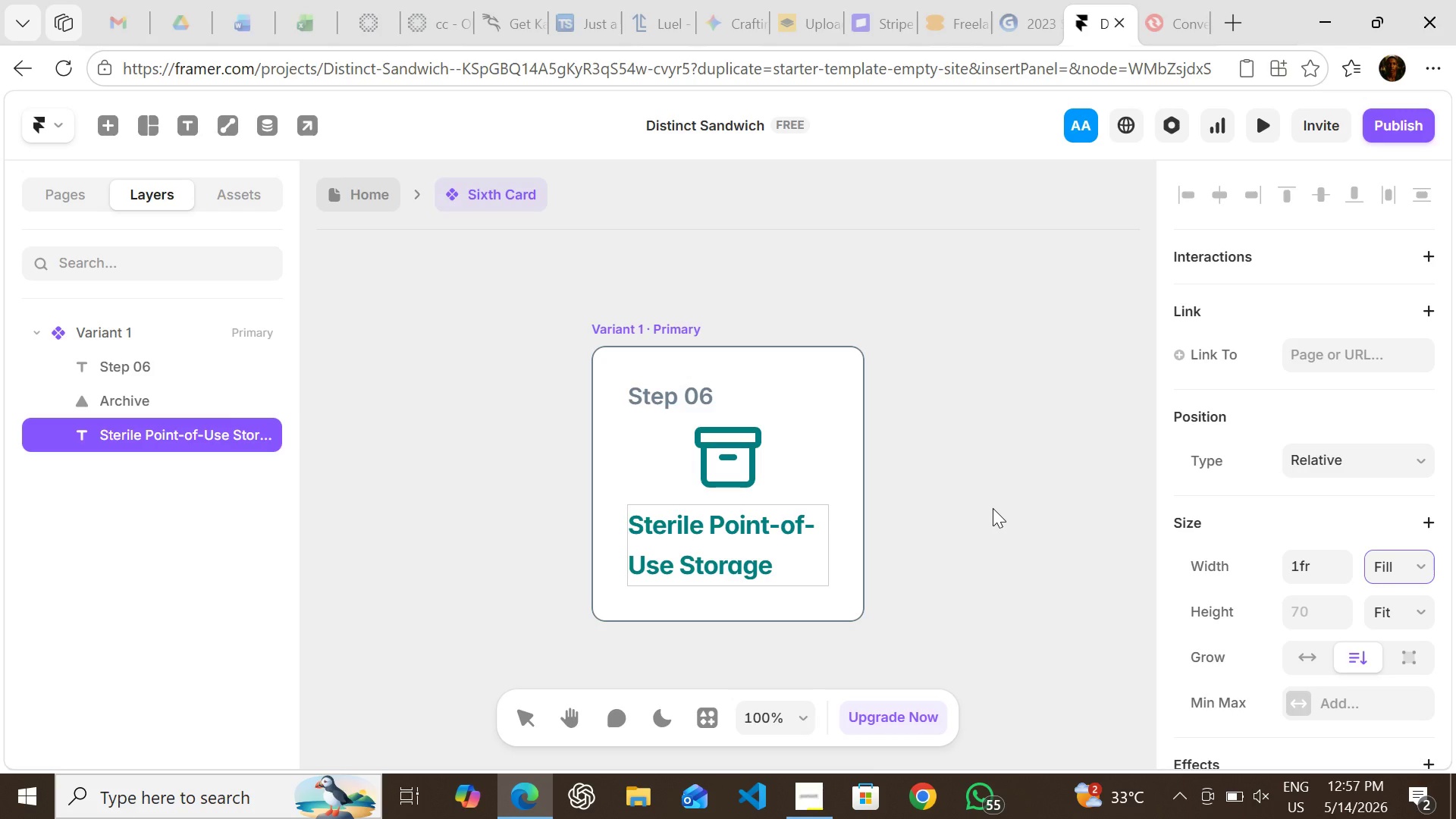 
wait(5.47)
 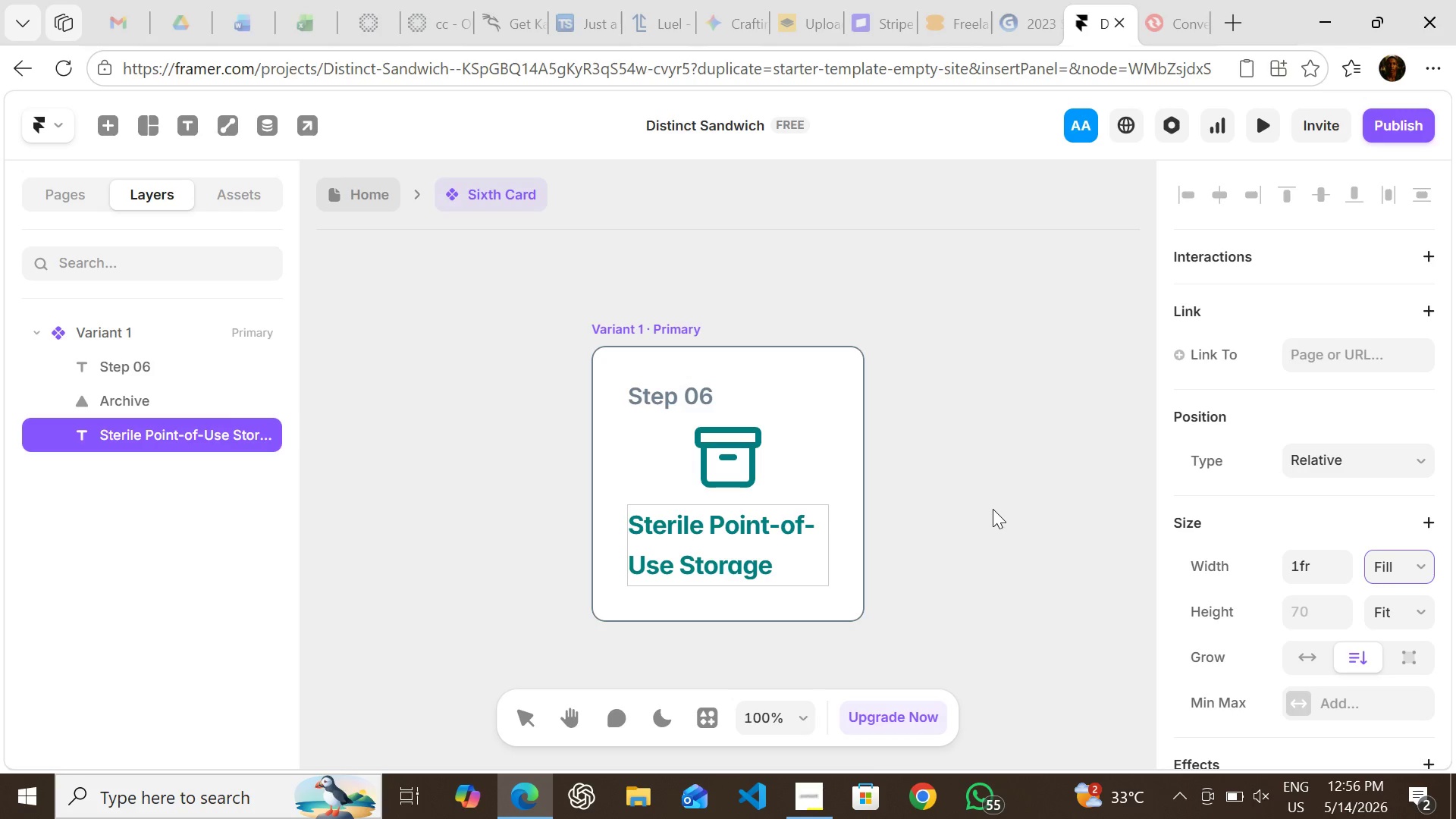 
left_click([993, 508])
 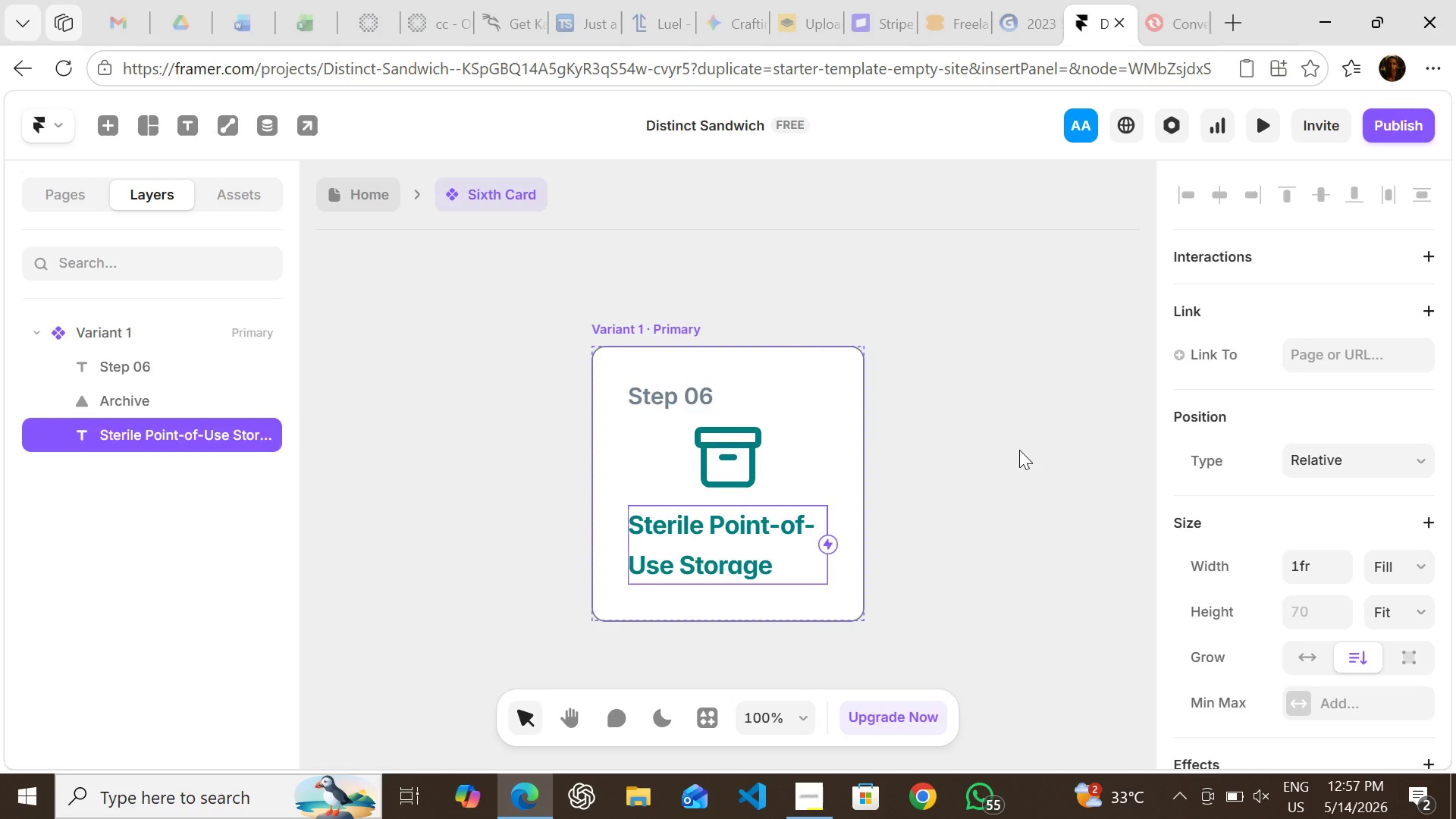 
left_click([1019, 450])
 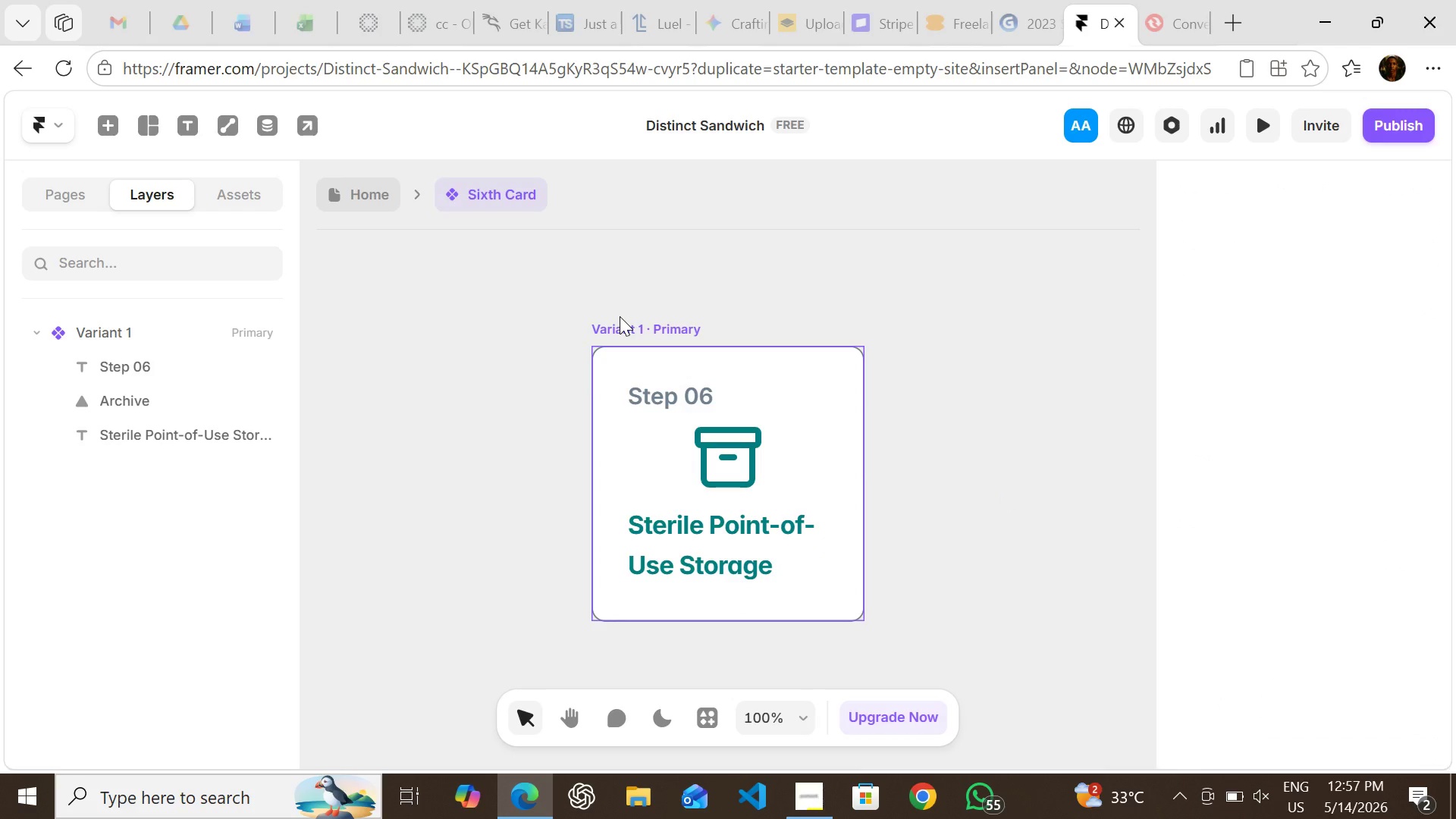 
left_click([620, 316])
 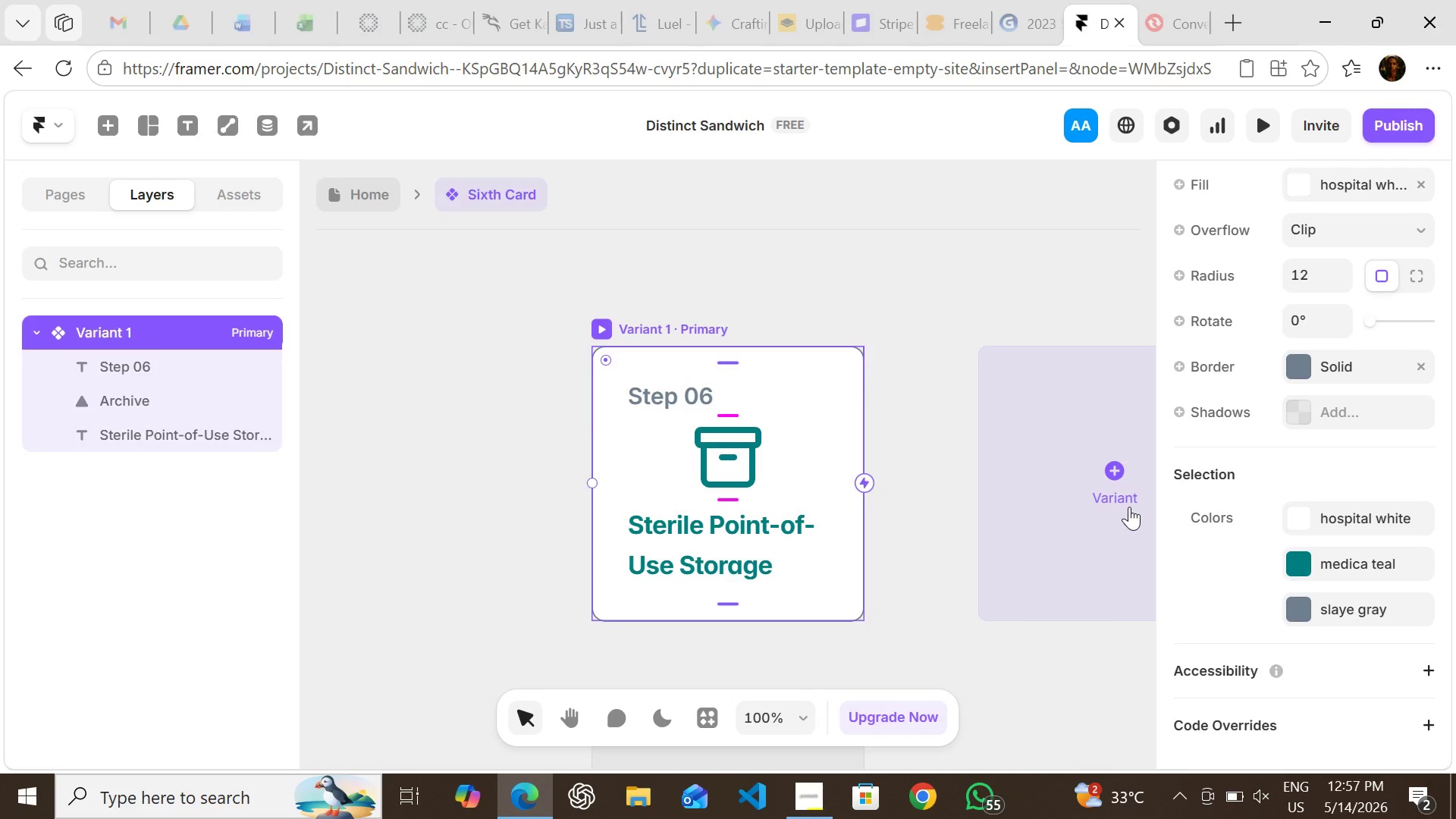 
left_click([1129, 507])
 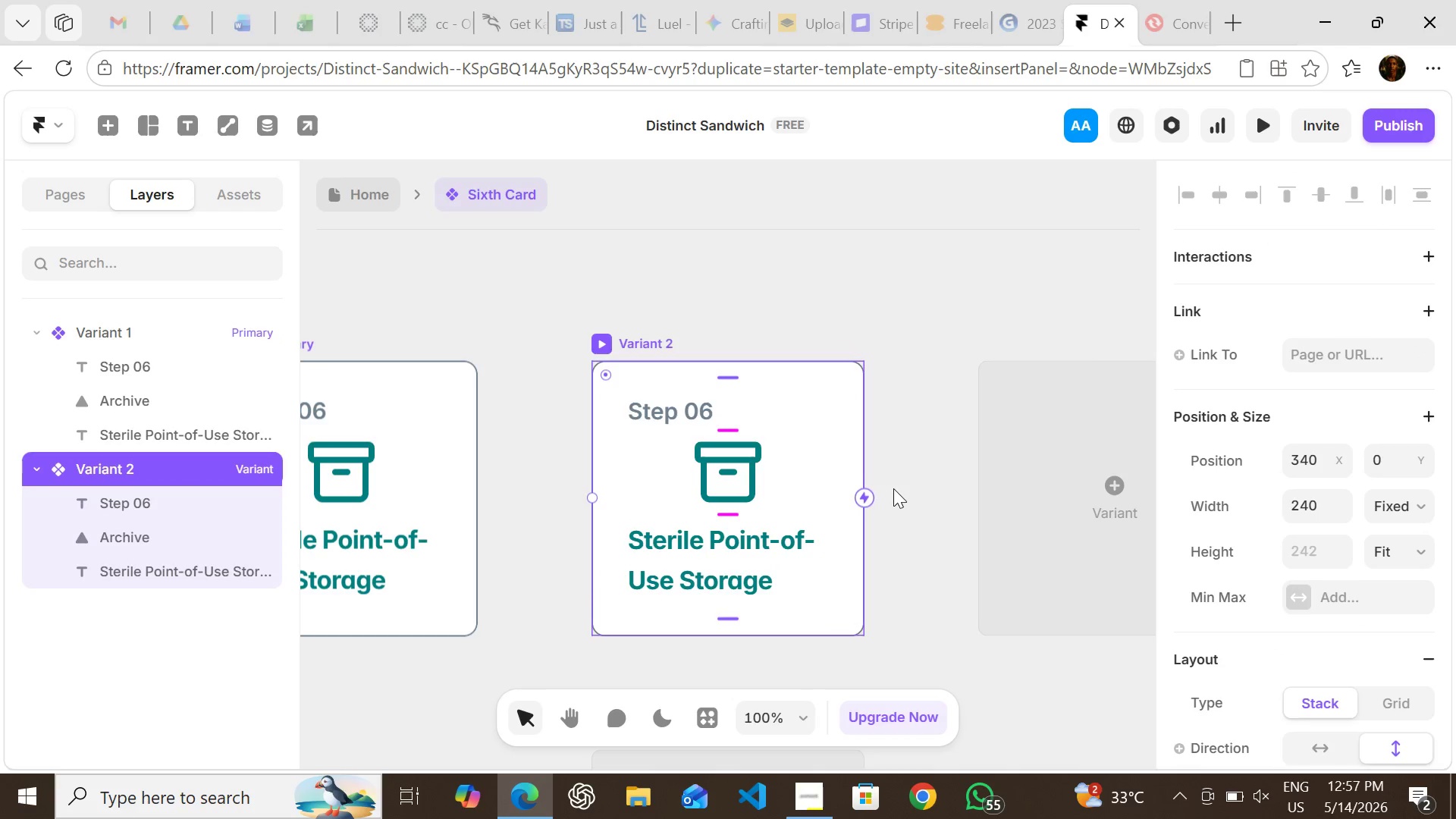 
mouse_move([866, 504])
 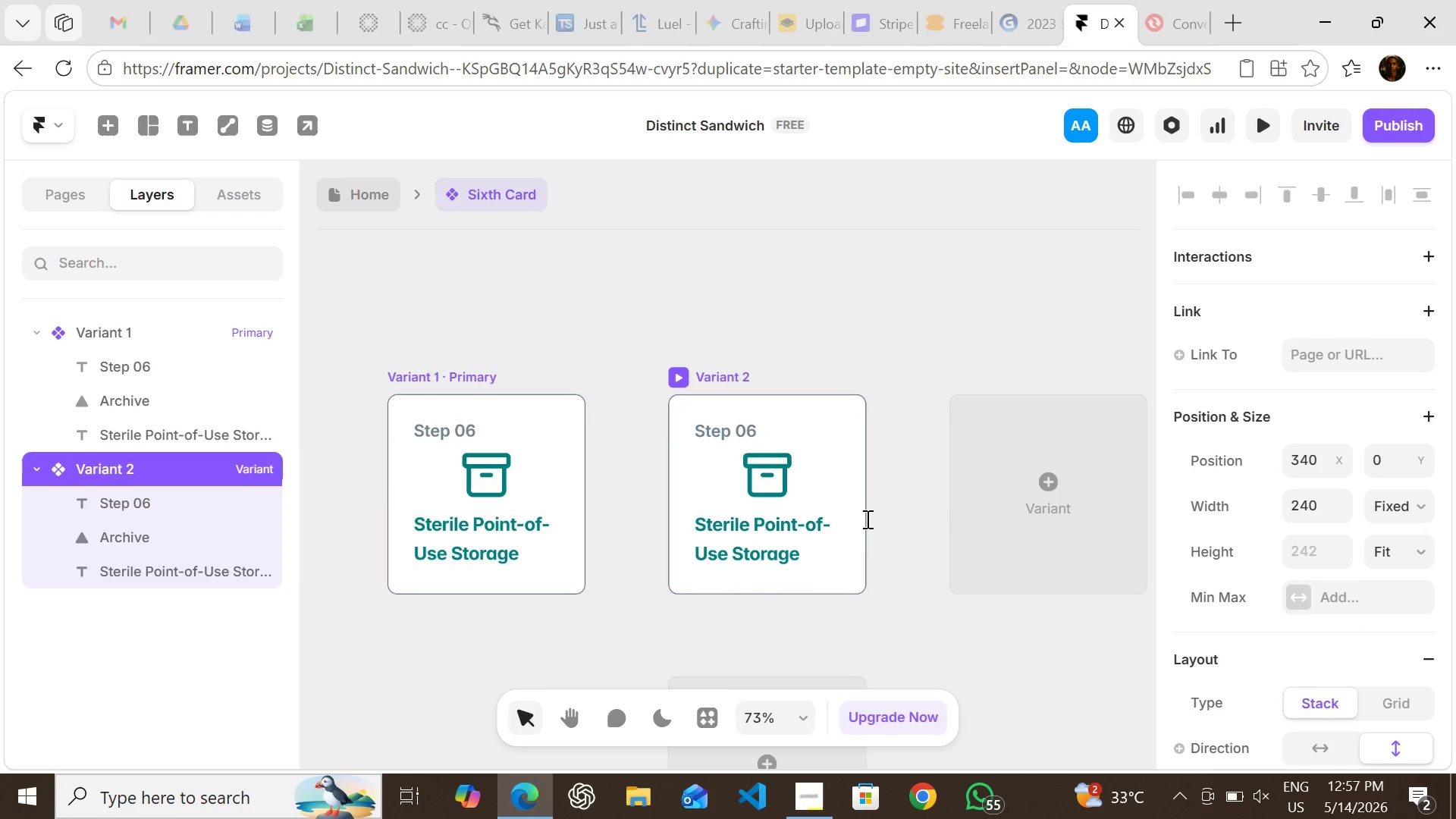 
key(T)
 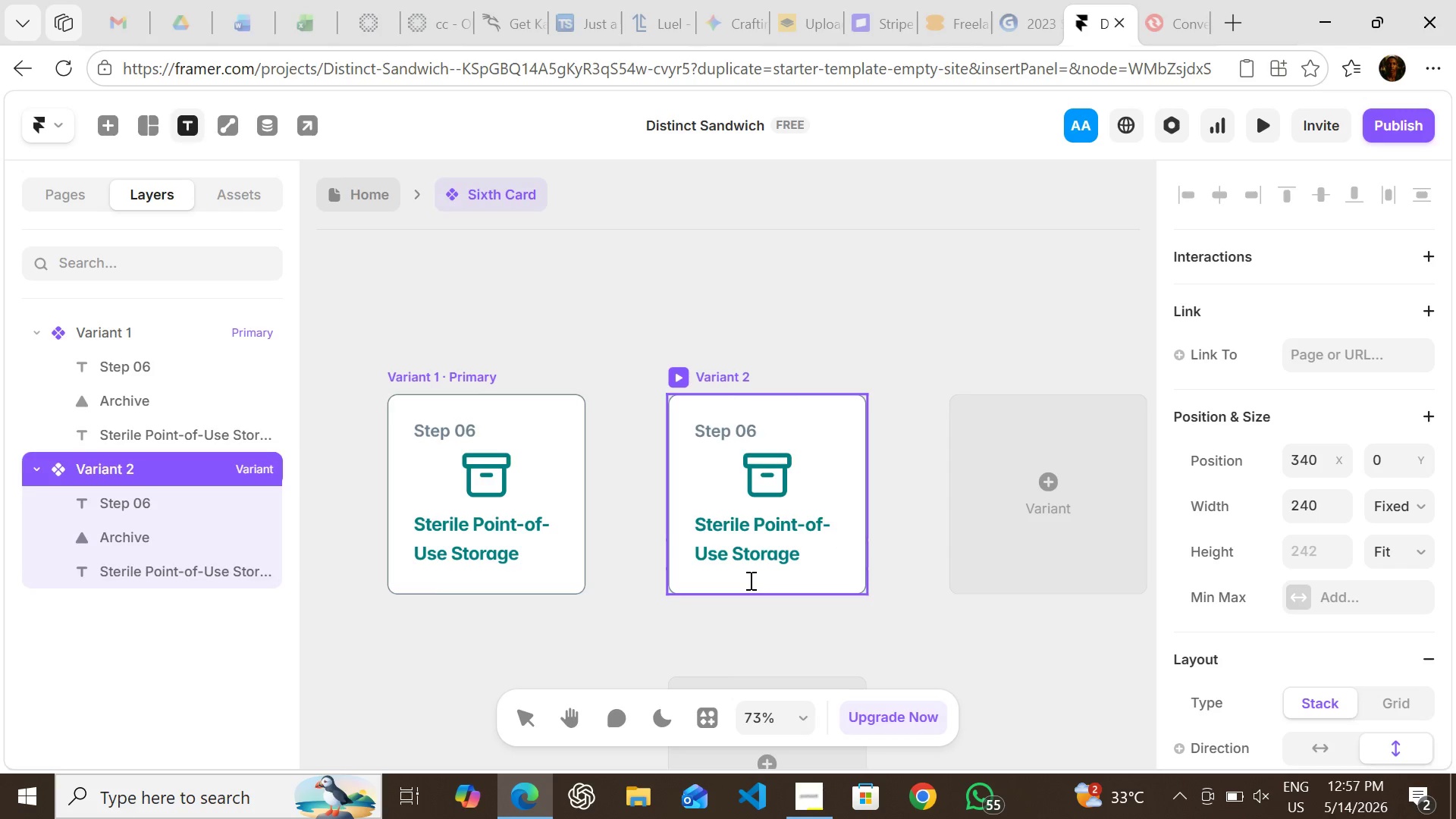 
left_click([749, 580])
 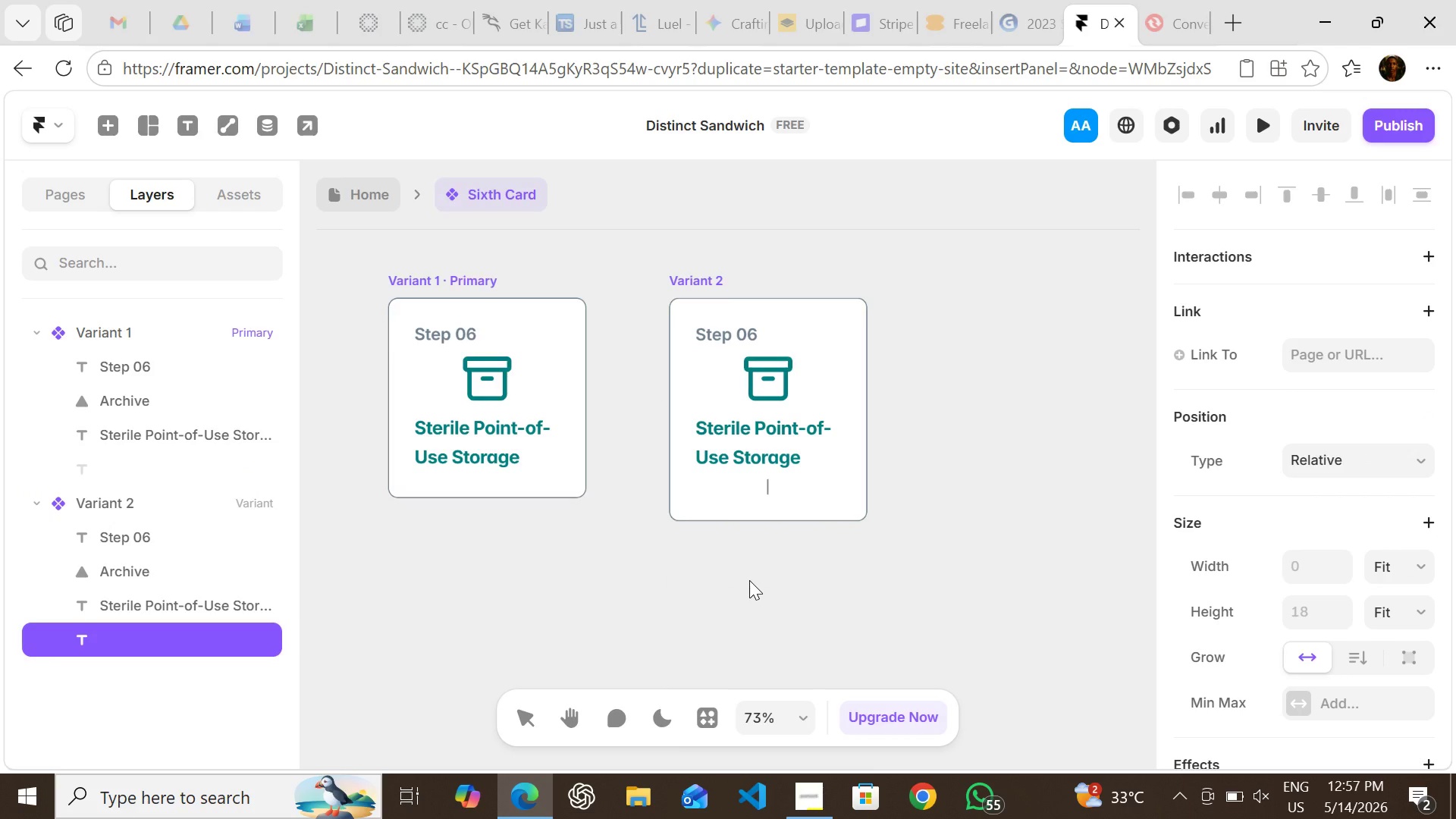 
wait(10.75)
 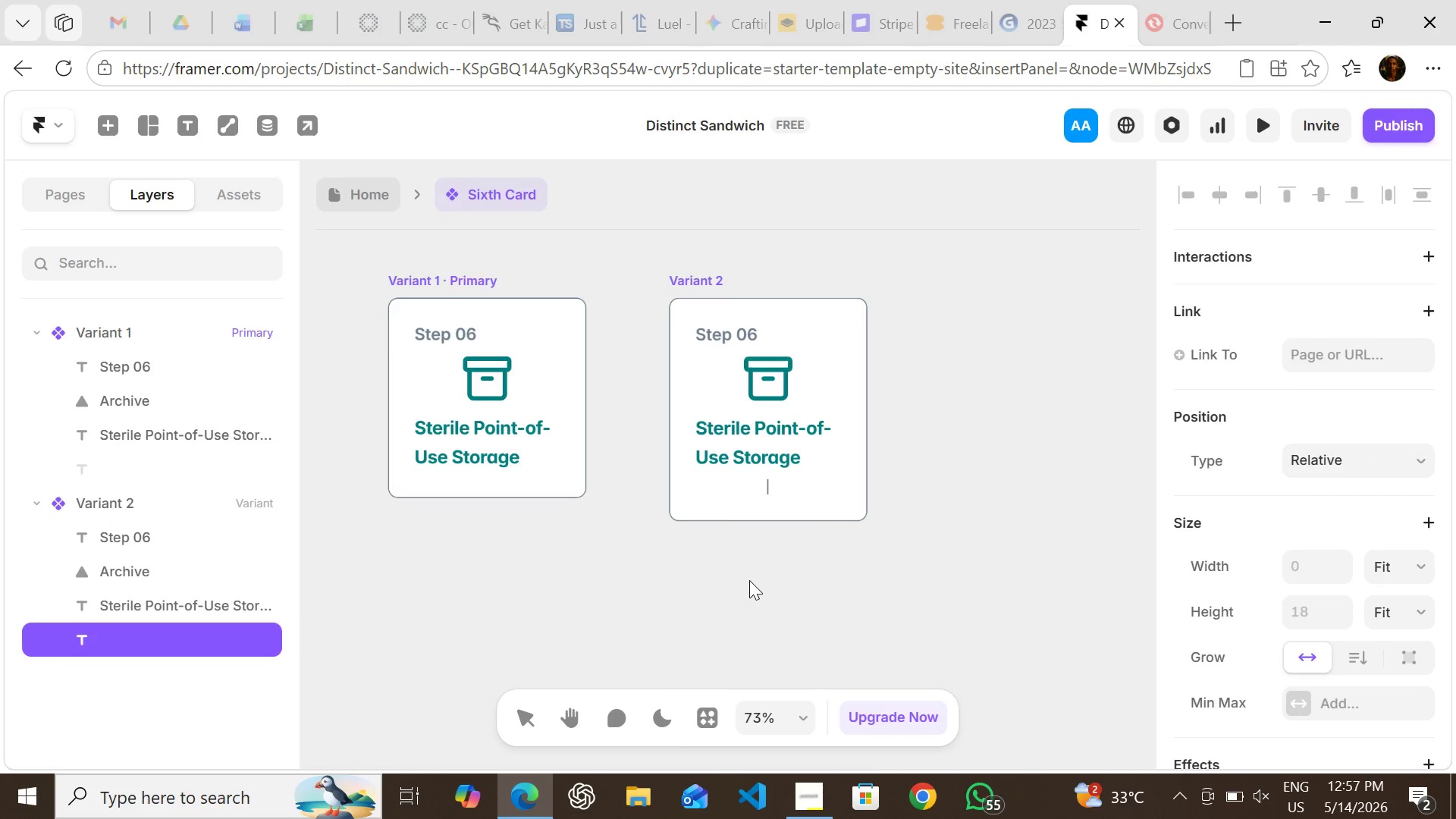 
type(Sealed )
 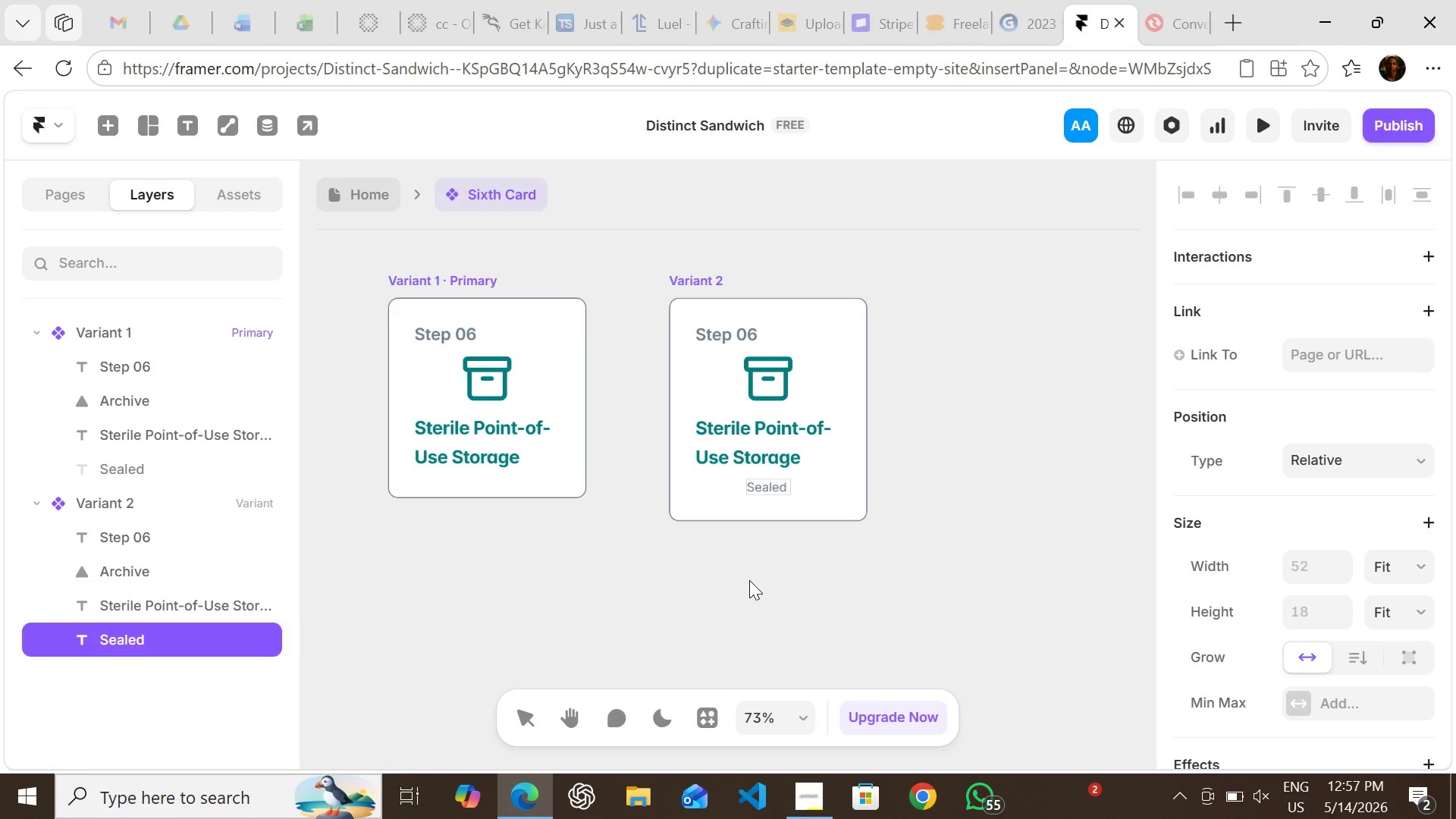 
wait(8.89)
 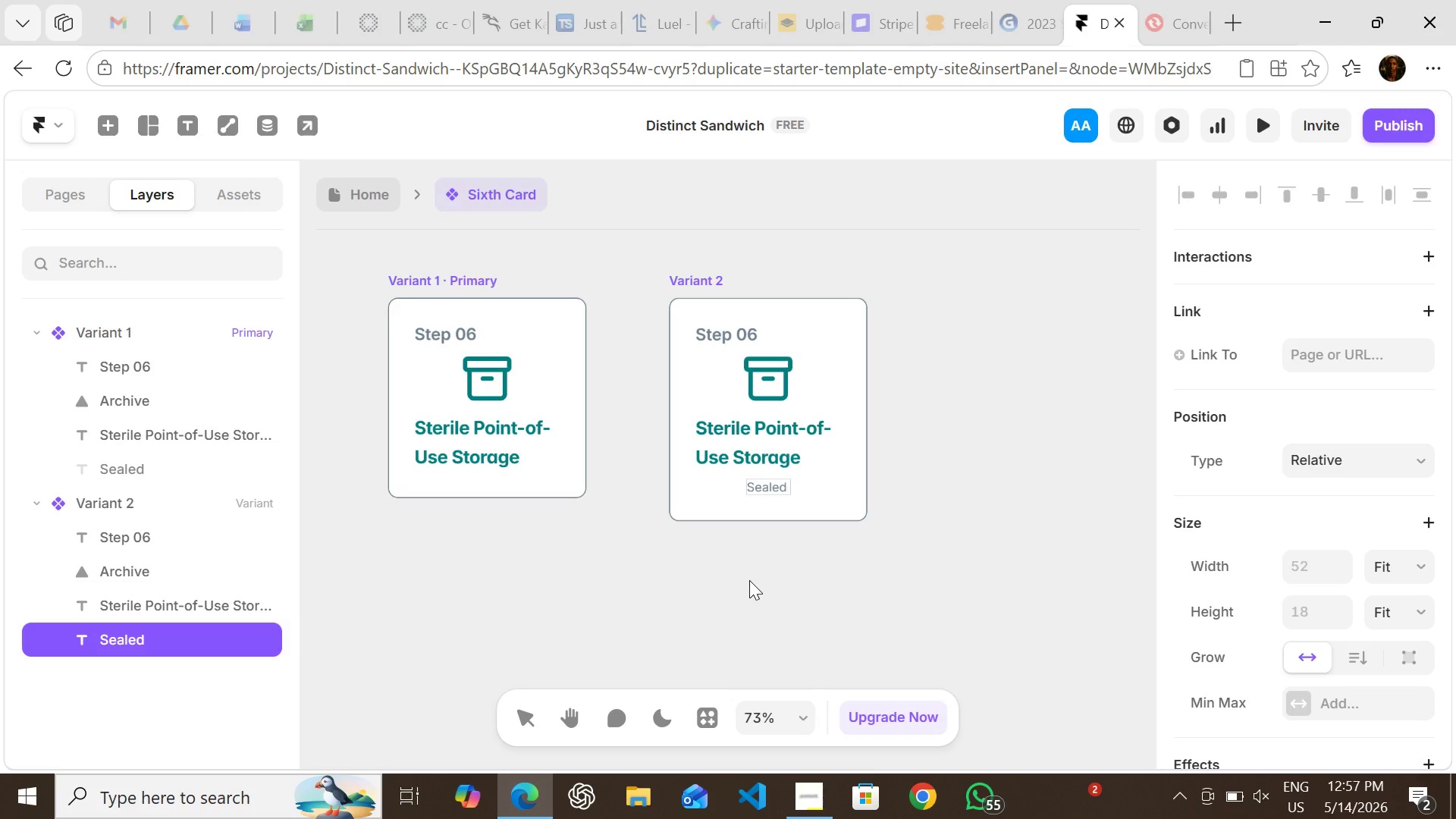 
type(pouches ate stred )
 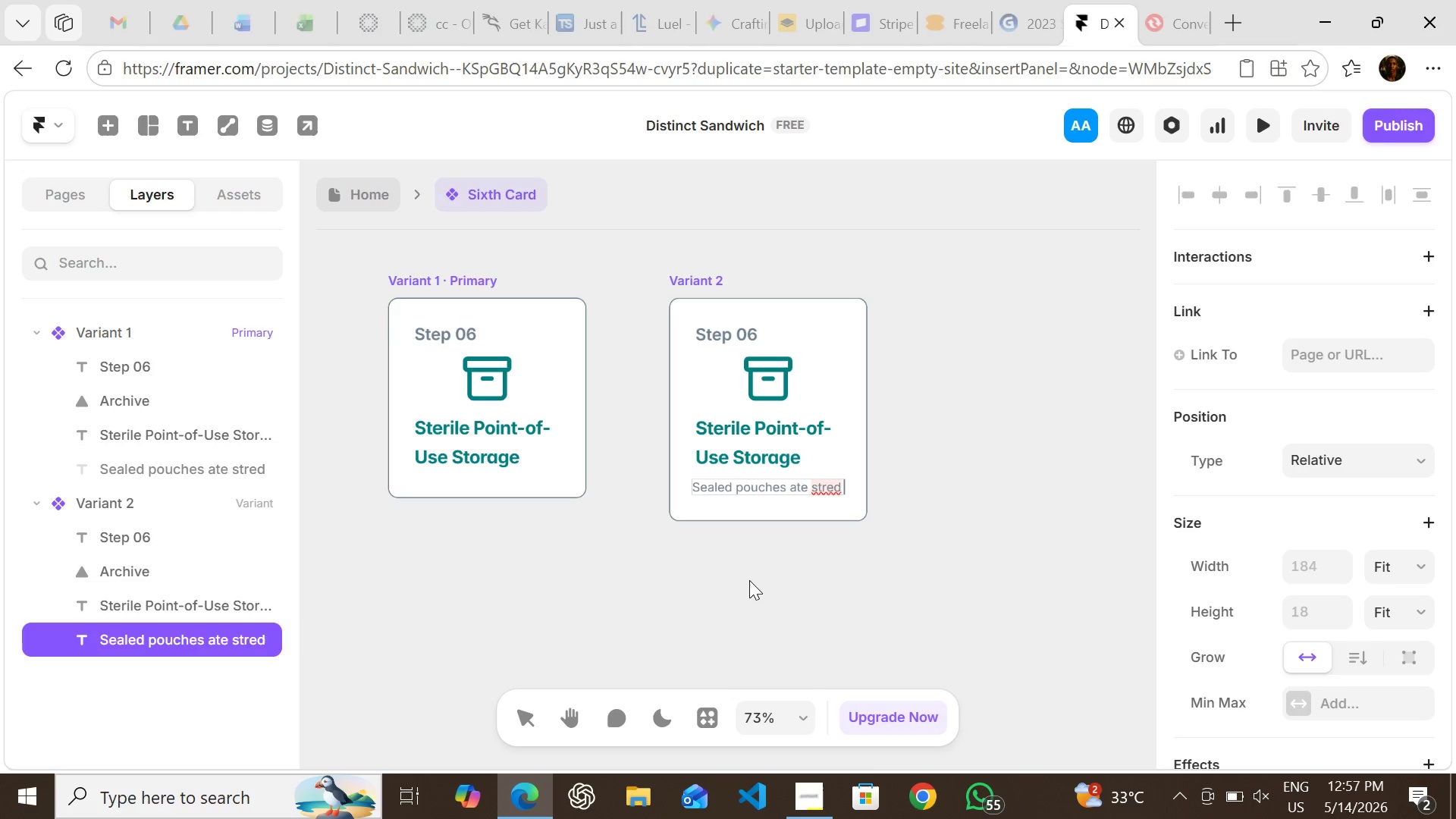 
wait(5.36)
 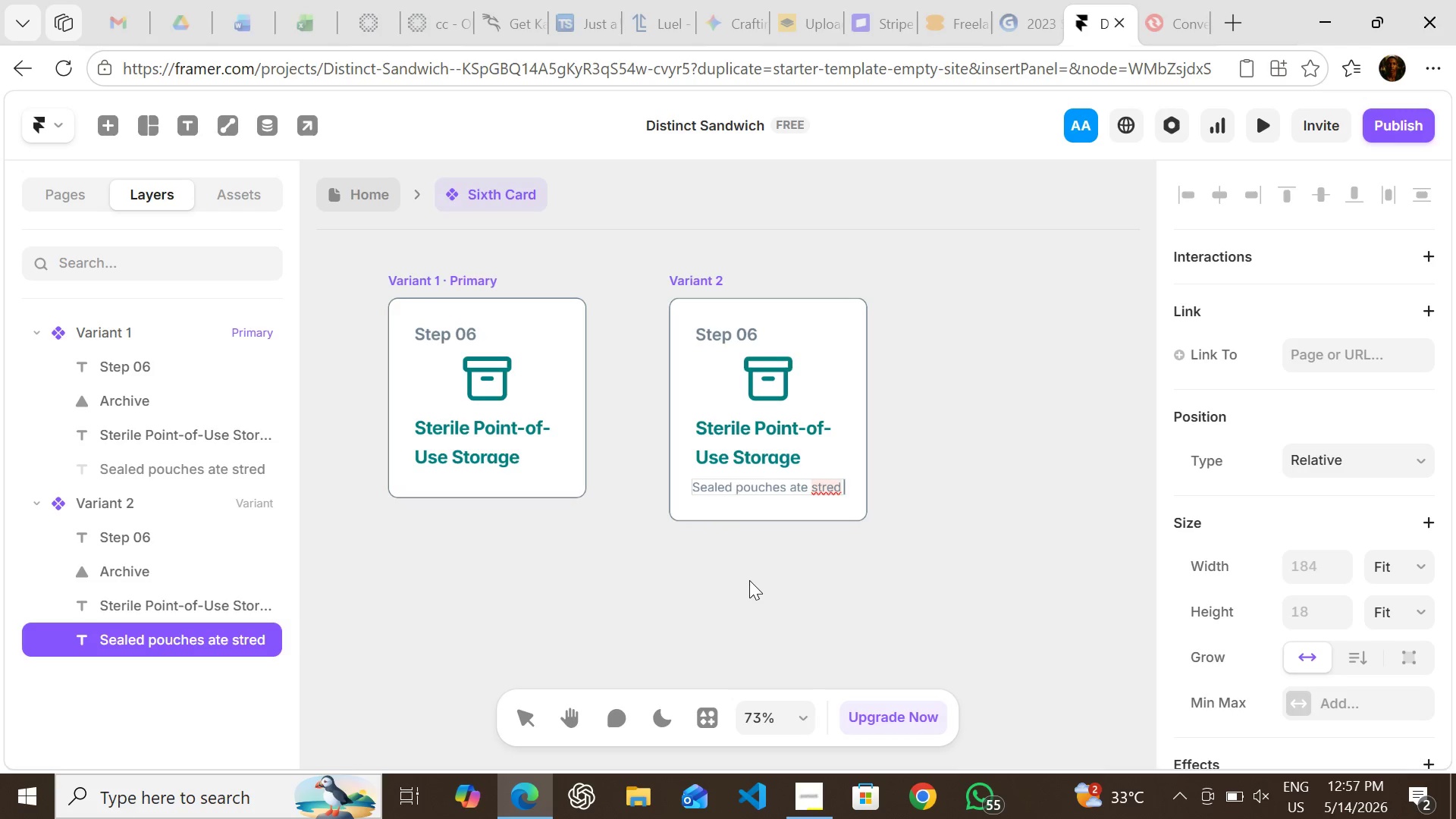 
key(Backspace)
key(Backspace)
key(Backspace)
key(Backspace)
type(ored in a )
 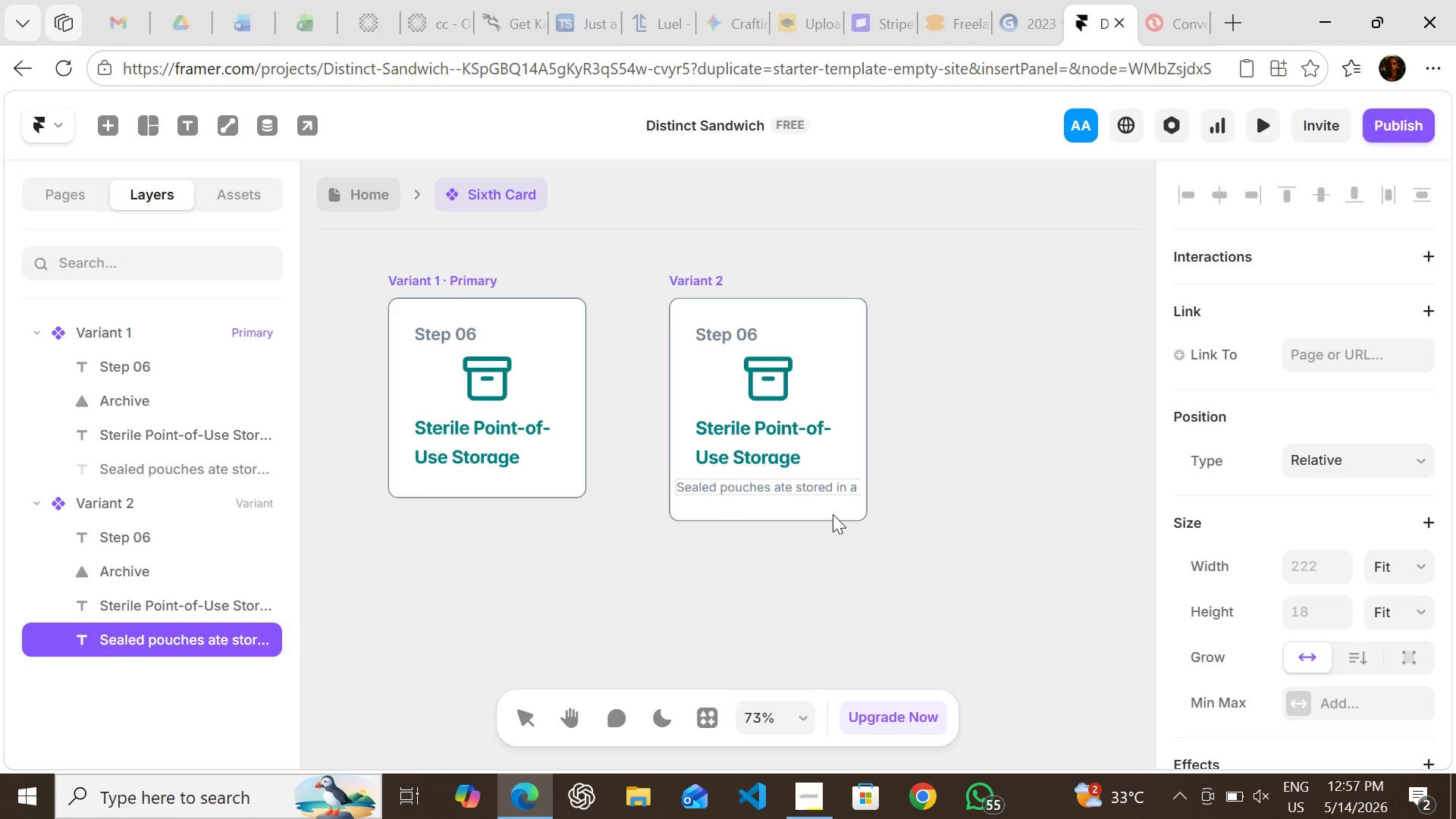 
wait(6.61)
 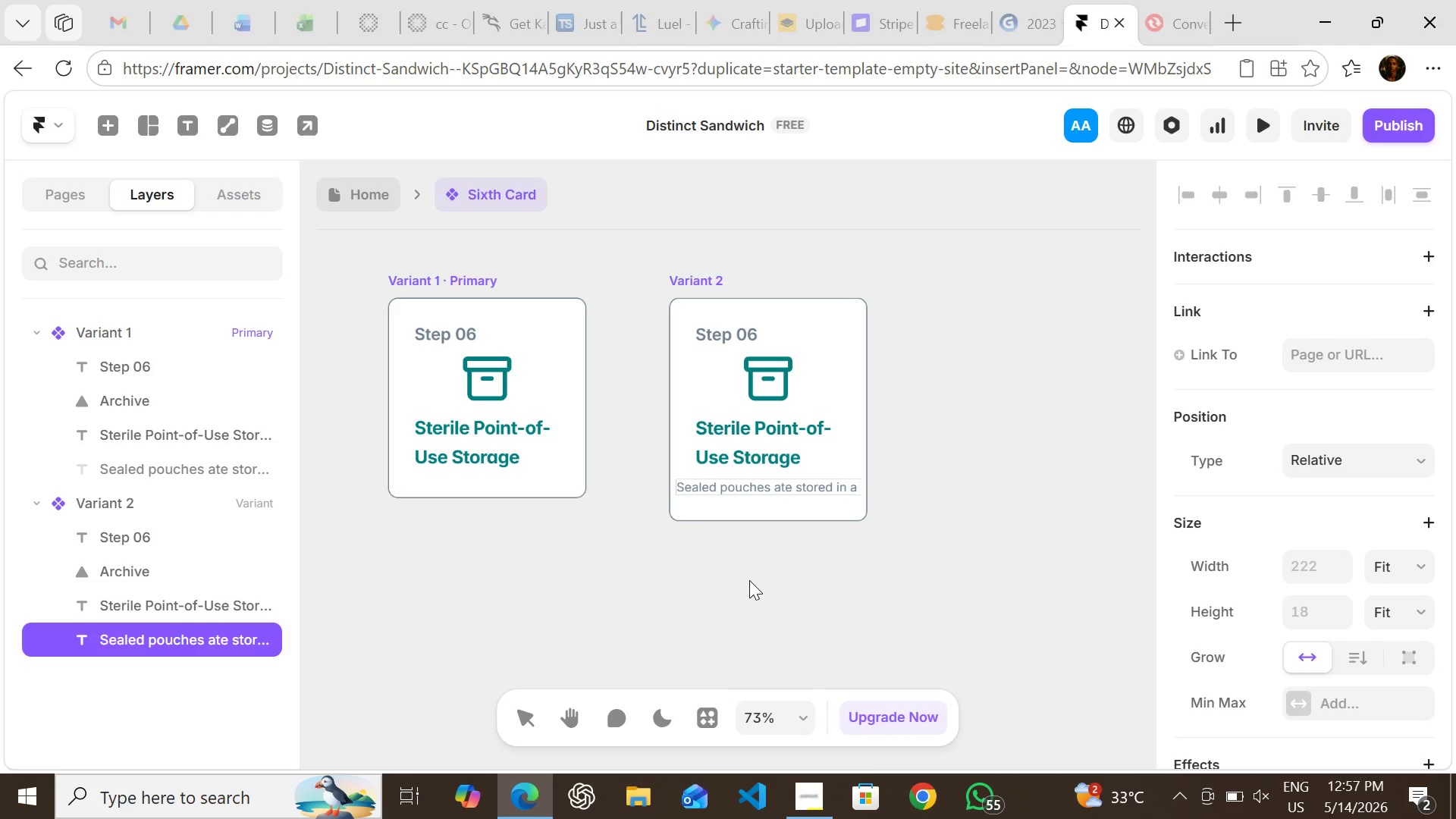 
hold_key(key=ArrowLeft, duration=0.94)
 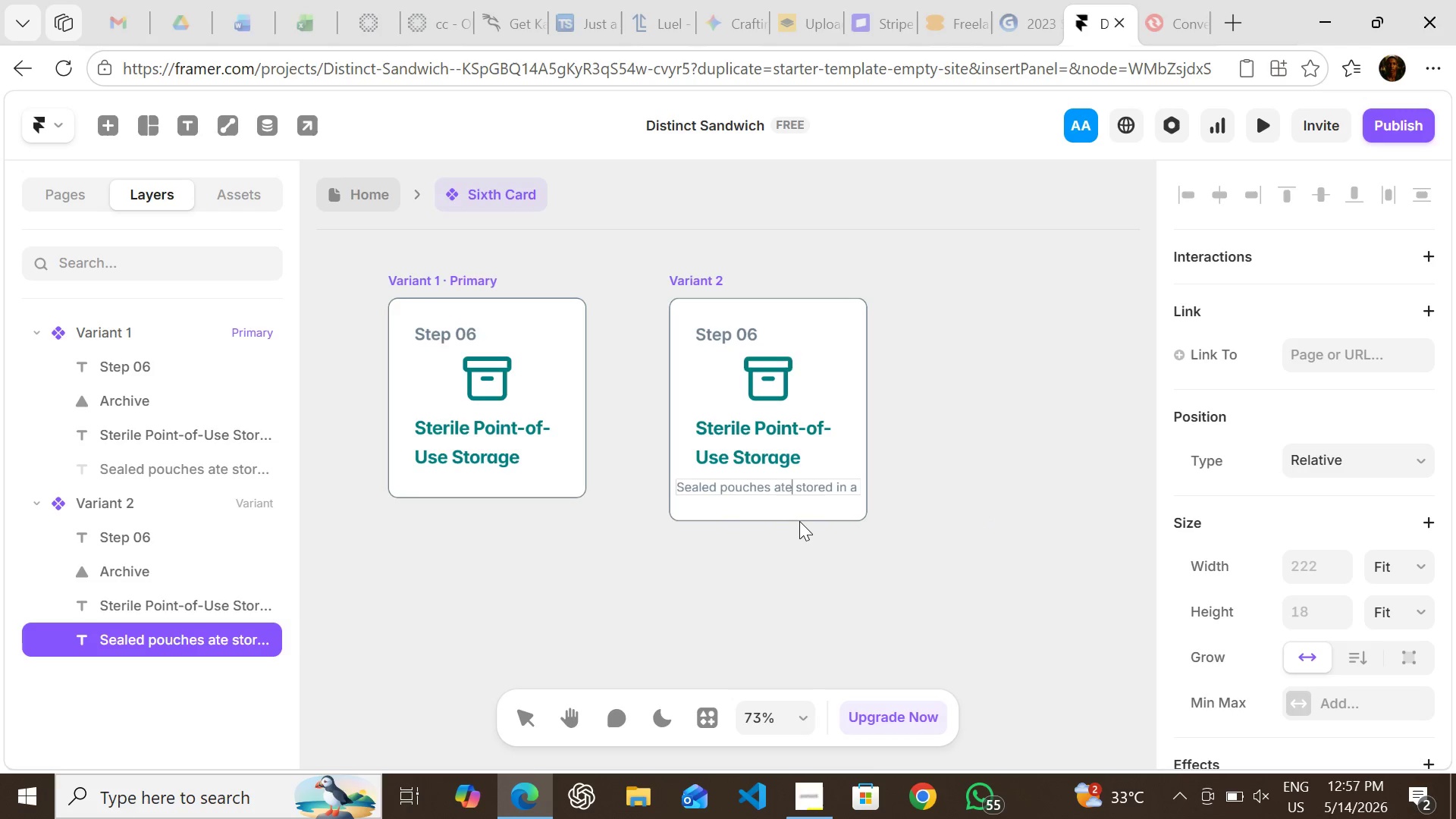 
key(ArrowLeft)
 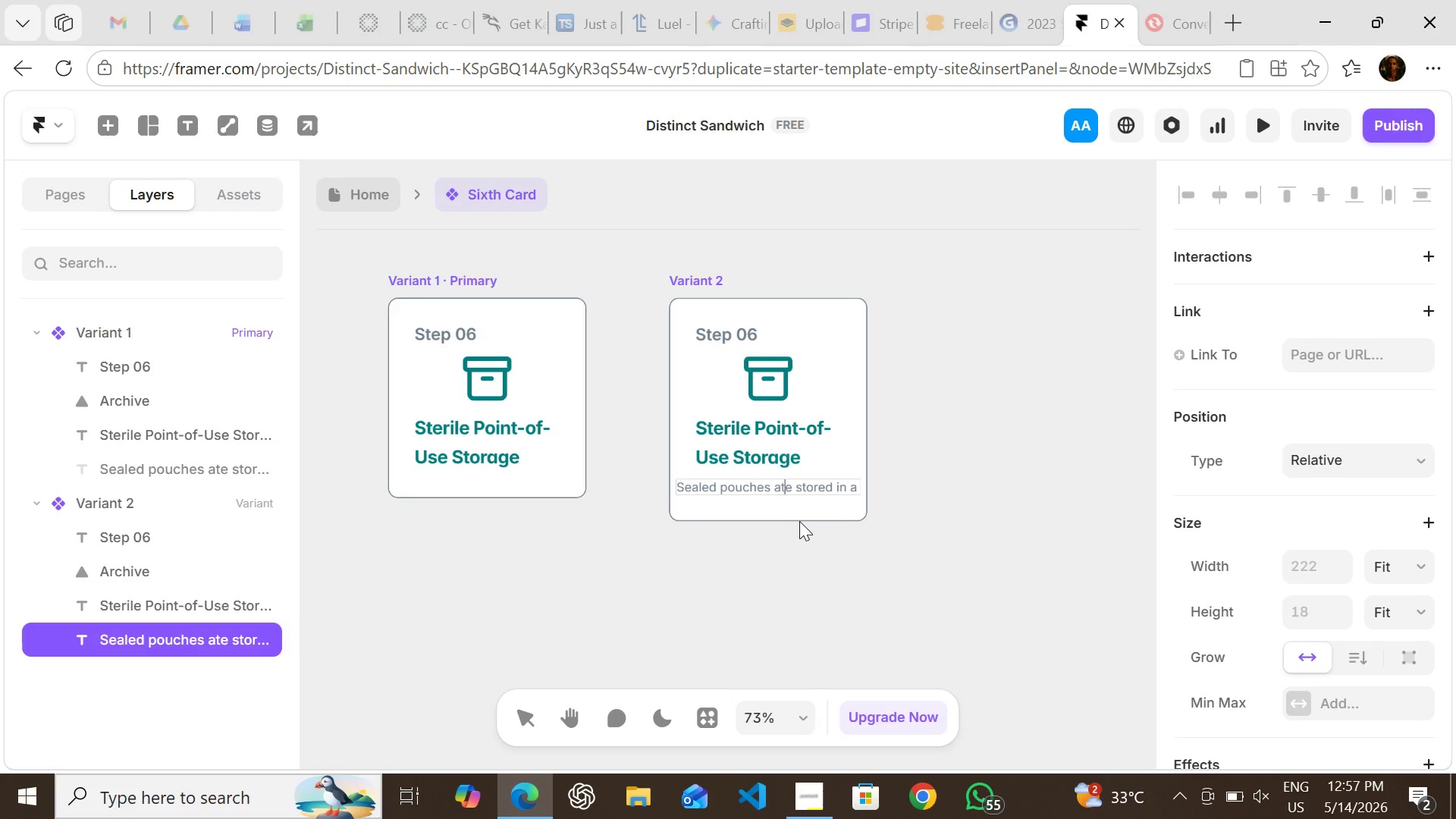 
key(ArrowLeft)
 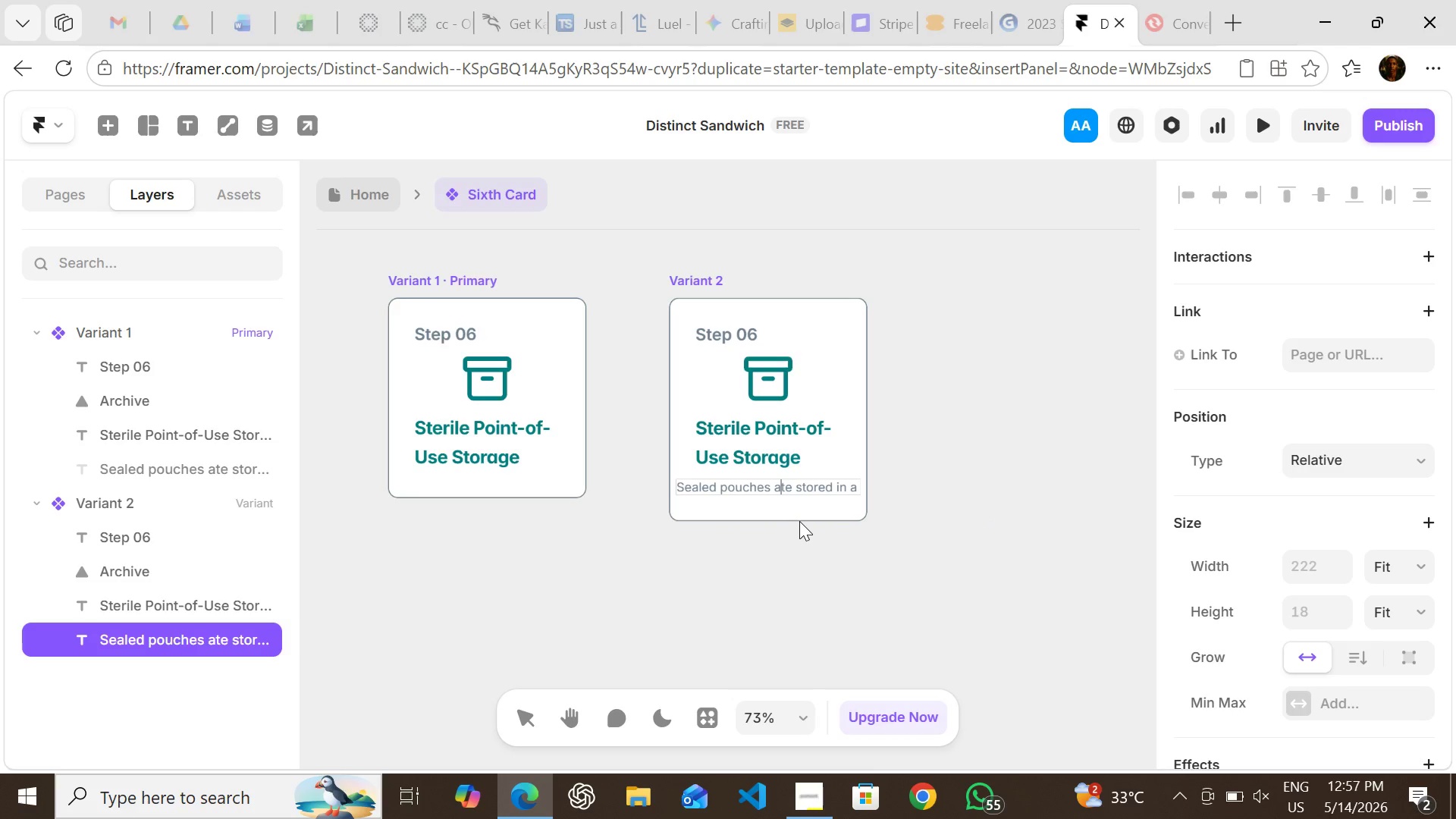 
key(ArrowLeft)
 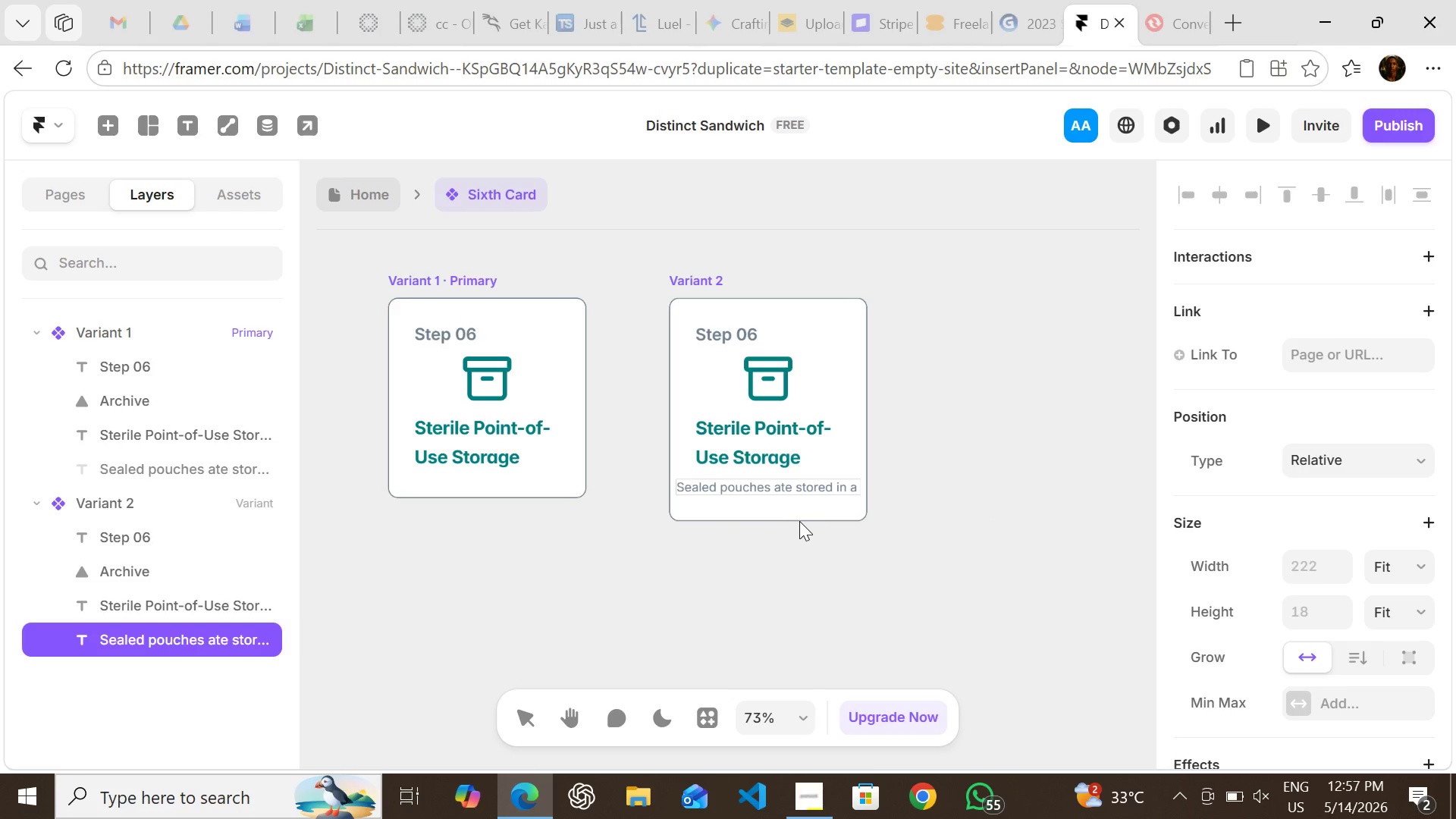 
key(ArrowRight)
 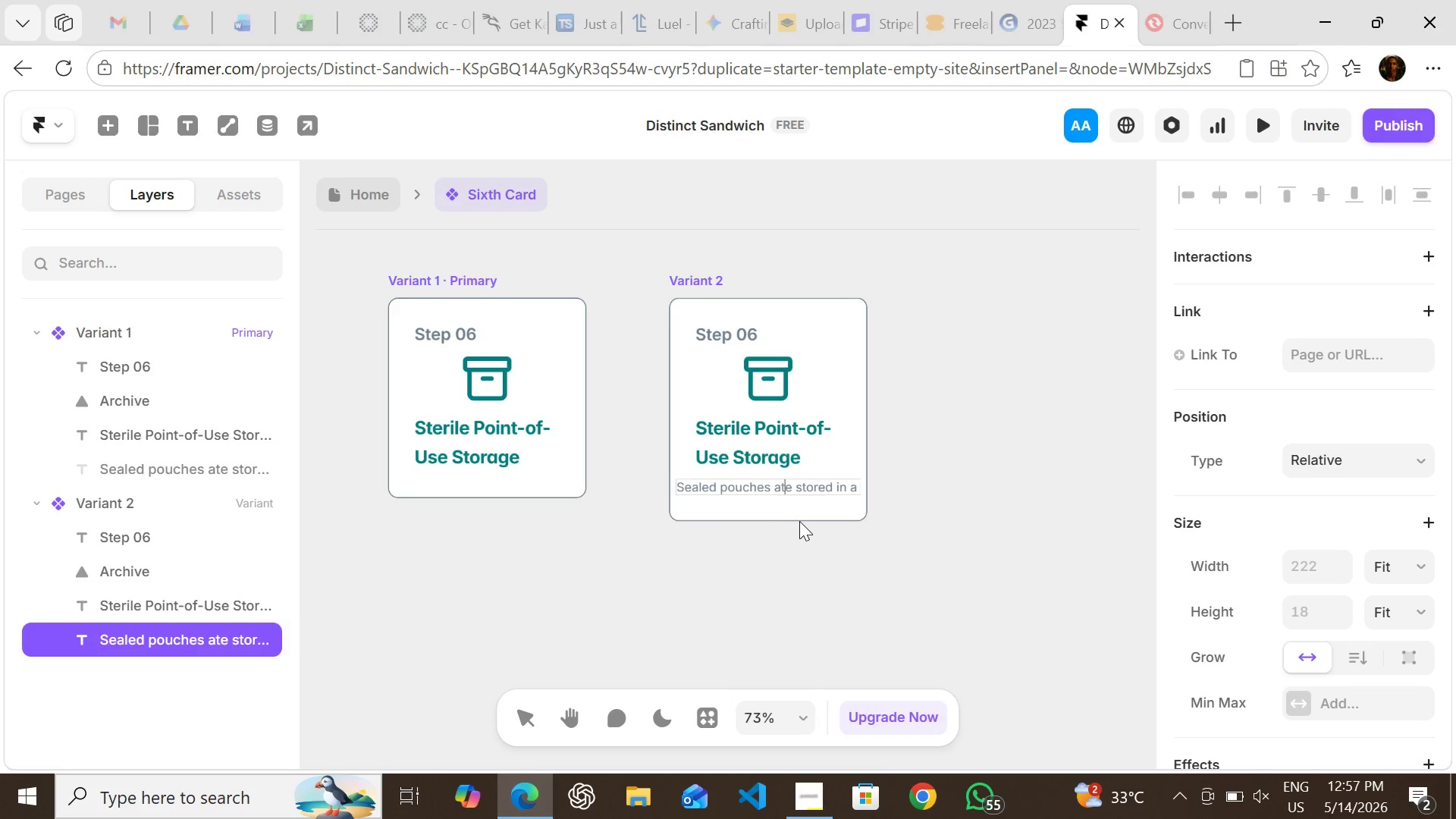 
key(Backspace)
 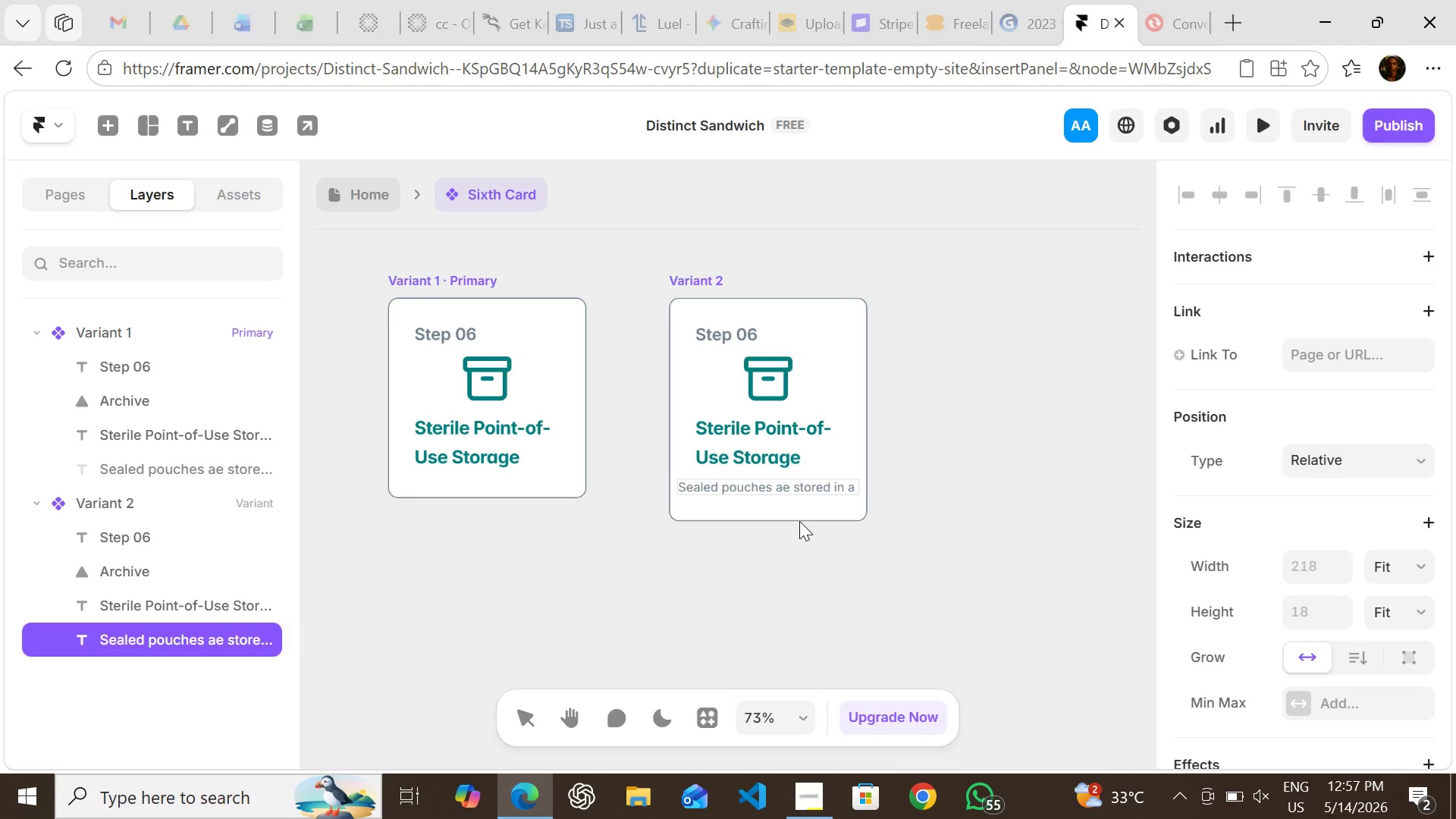 
key(R)
 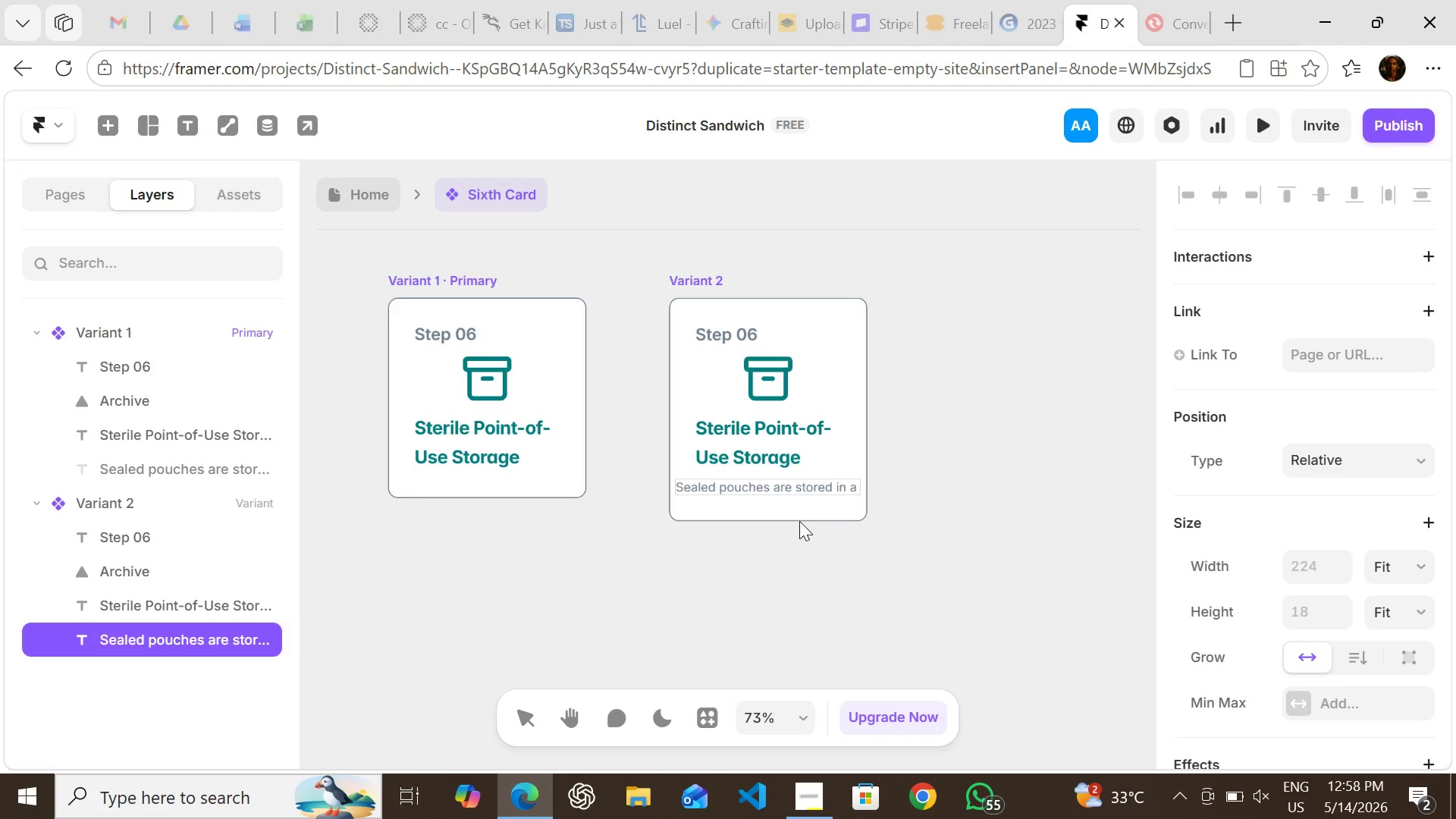 
hold_key(key=ArrowRight, duration=0.81)
 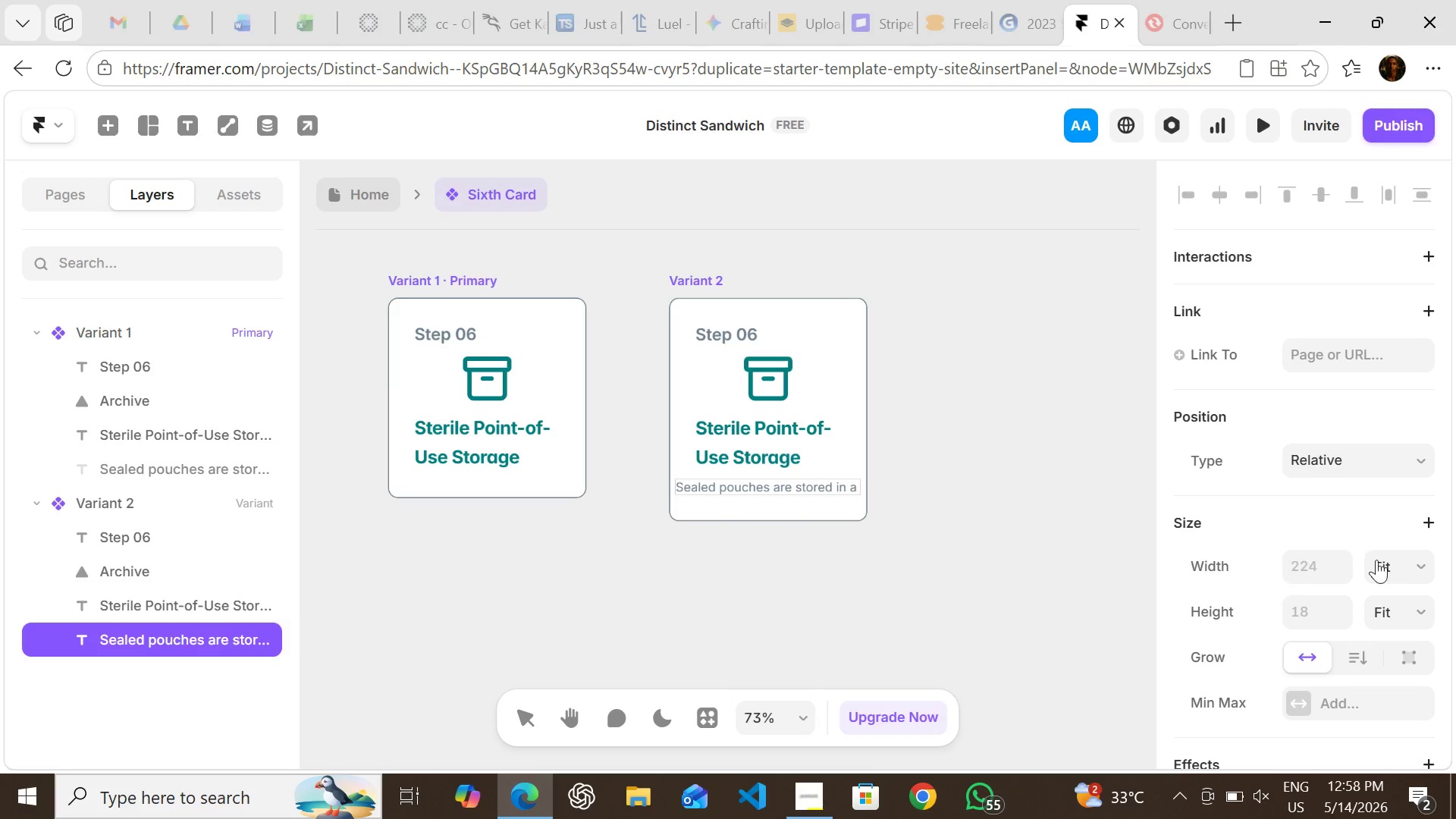 
left_click([1388, 561])
 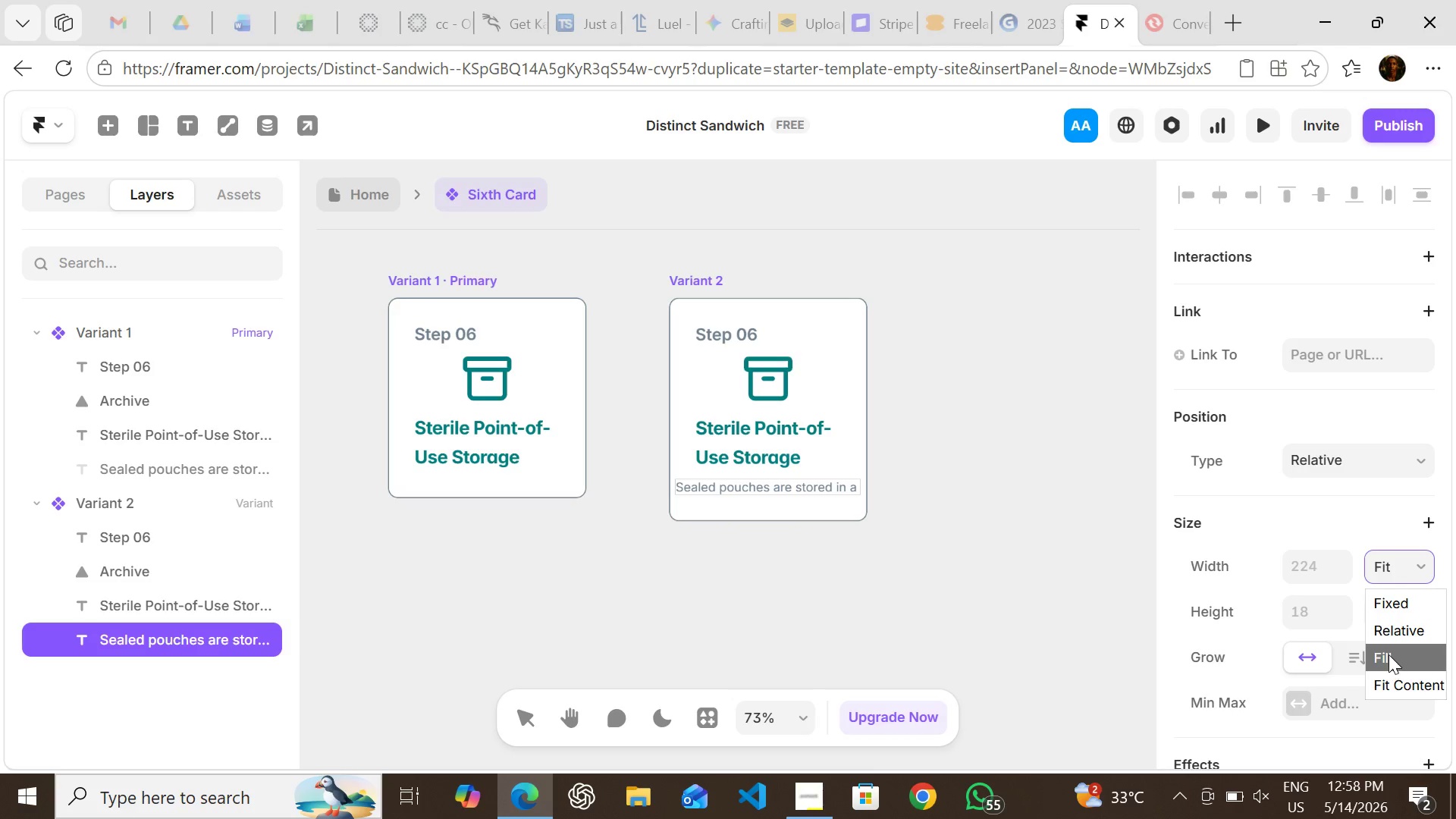 
left_click([1389, 654])
 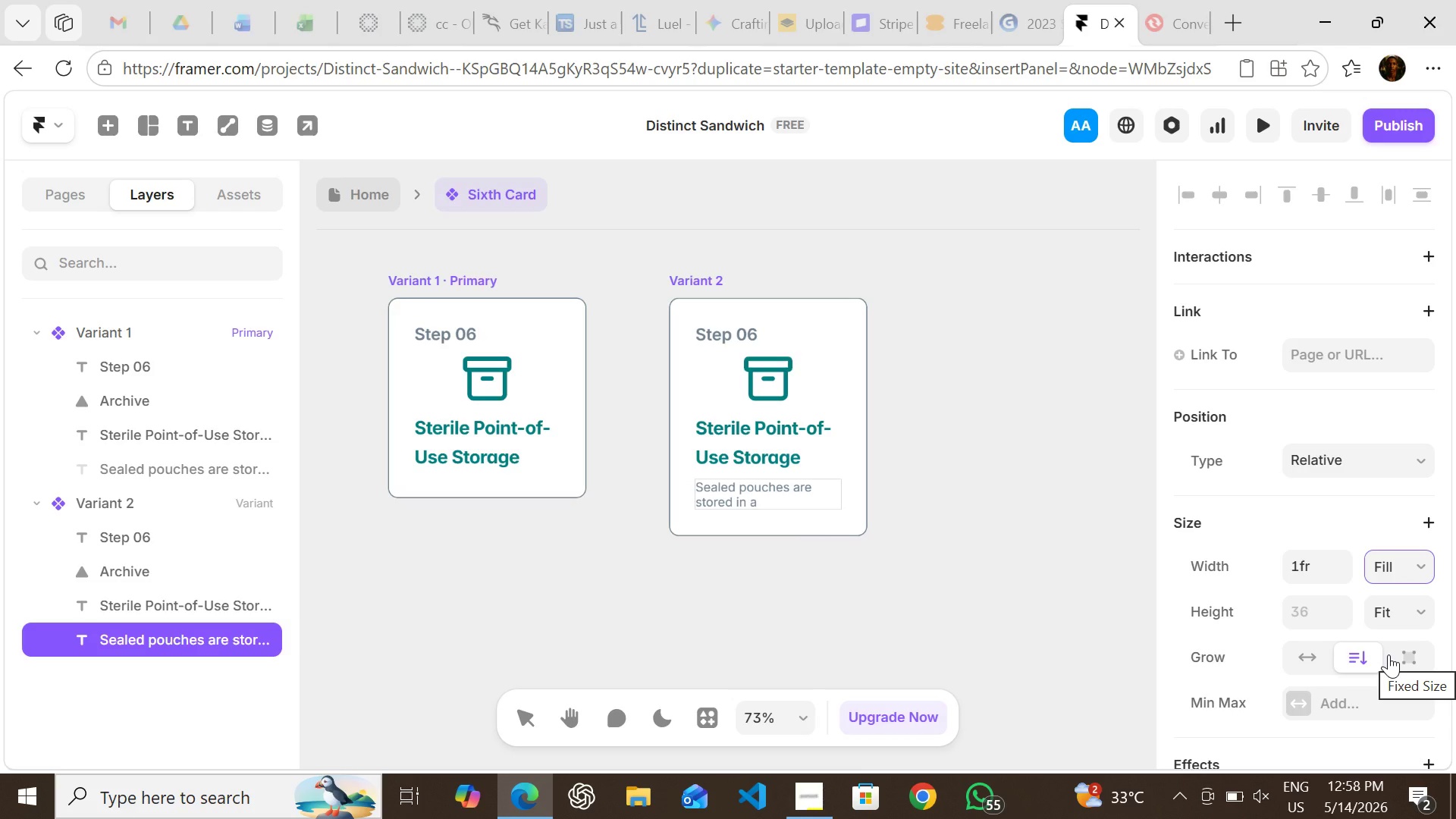 
key(ArrowDown)
 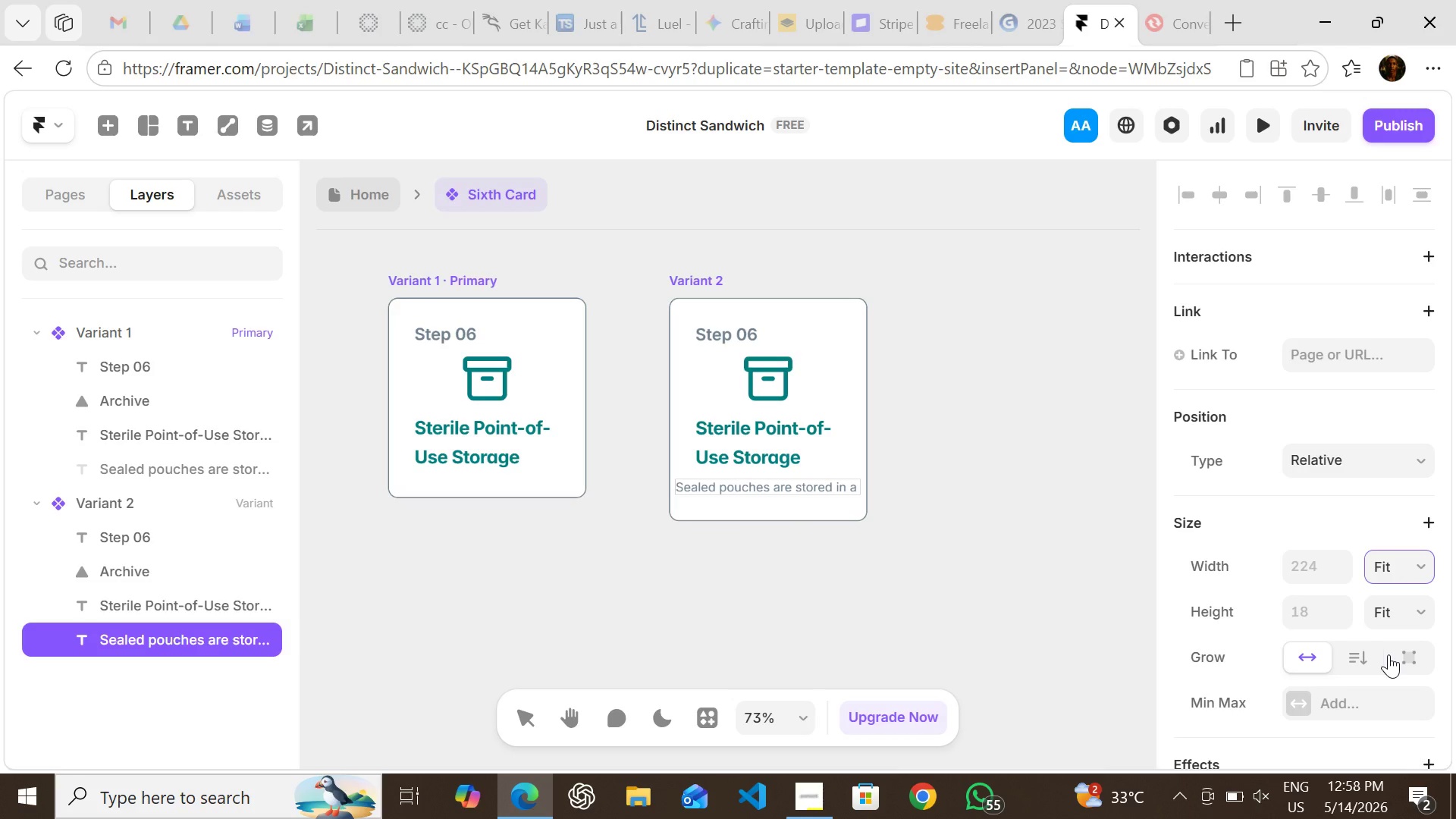 
key(ArrowUp)
 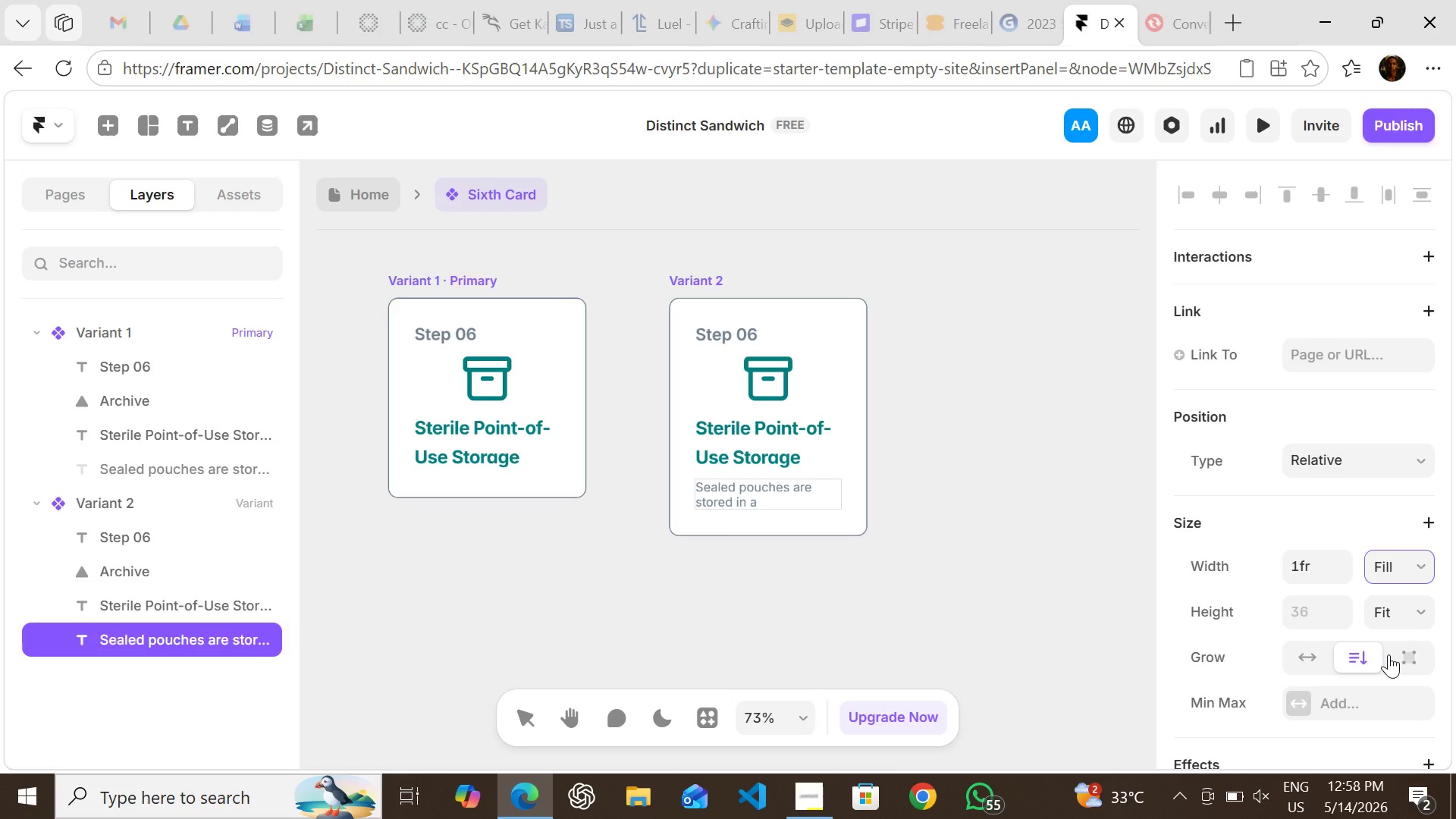 
hold_key(key=ArrowRight, duration=0.39)
 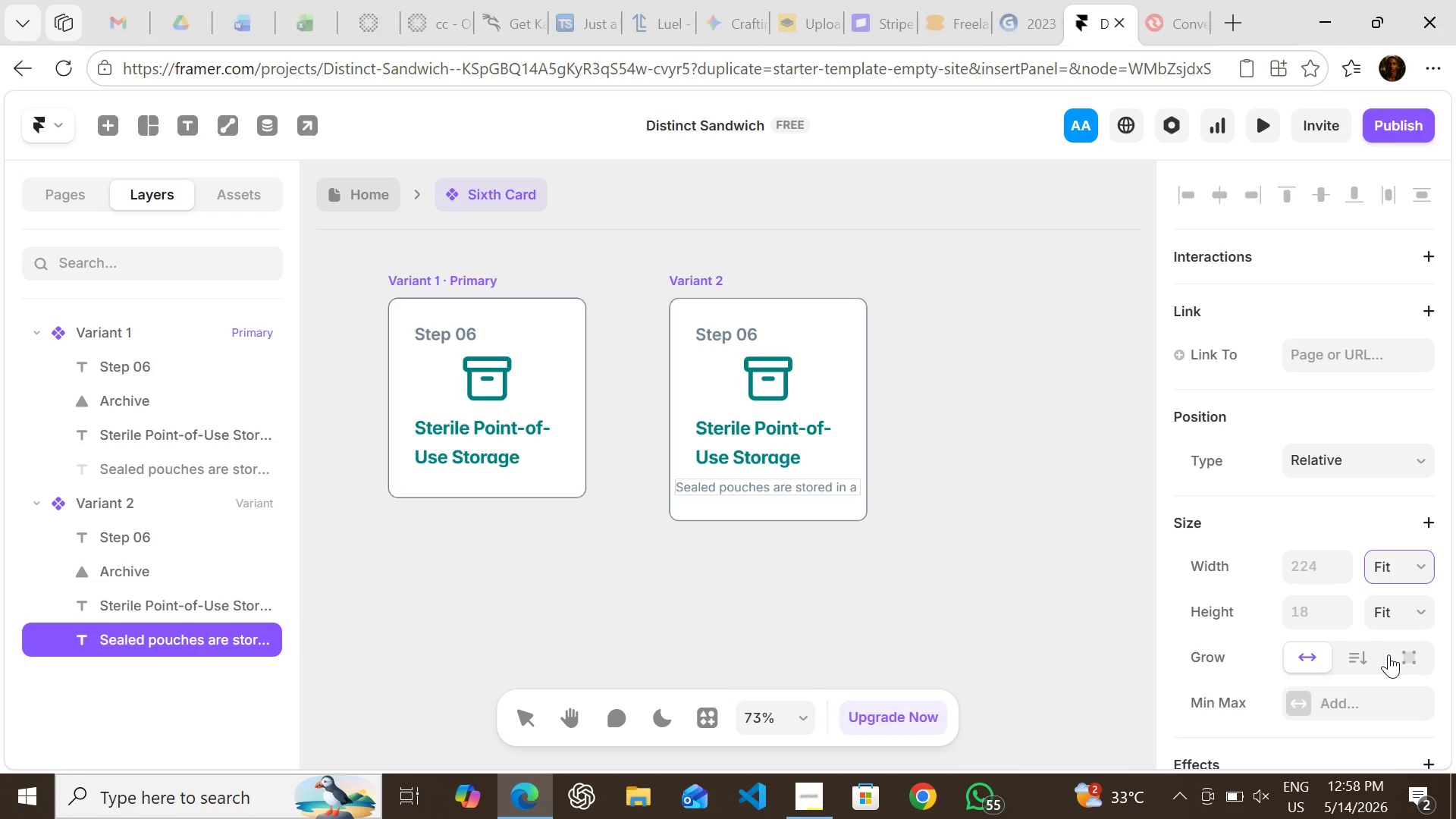 
key(ArrowUp)
 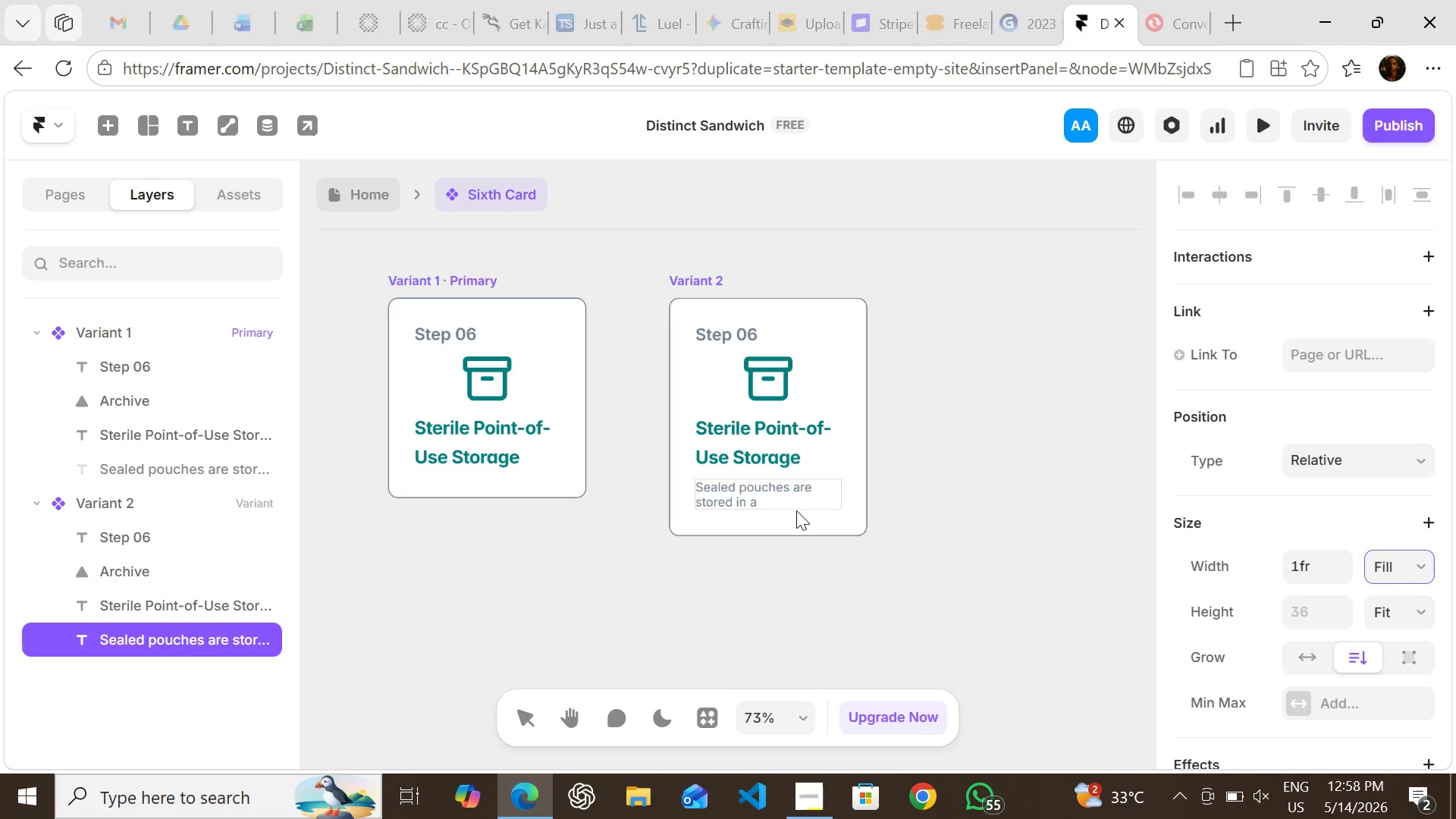 
left_click([779, 491])
 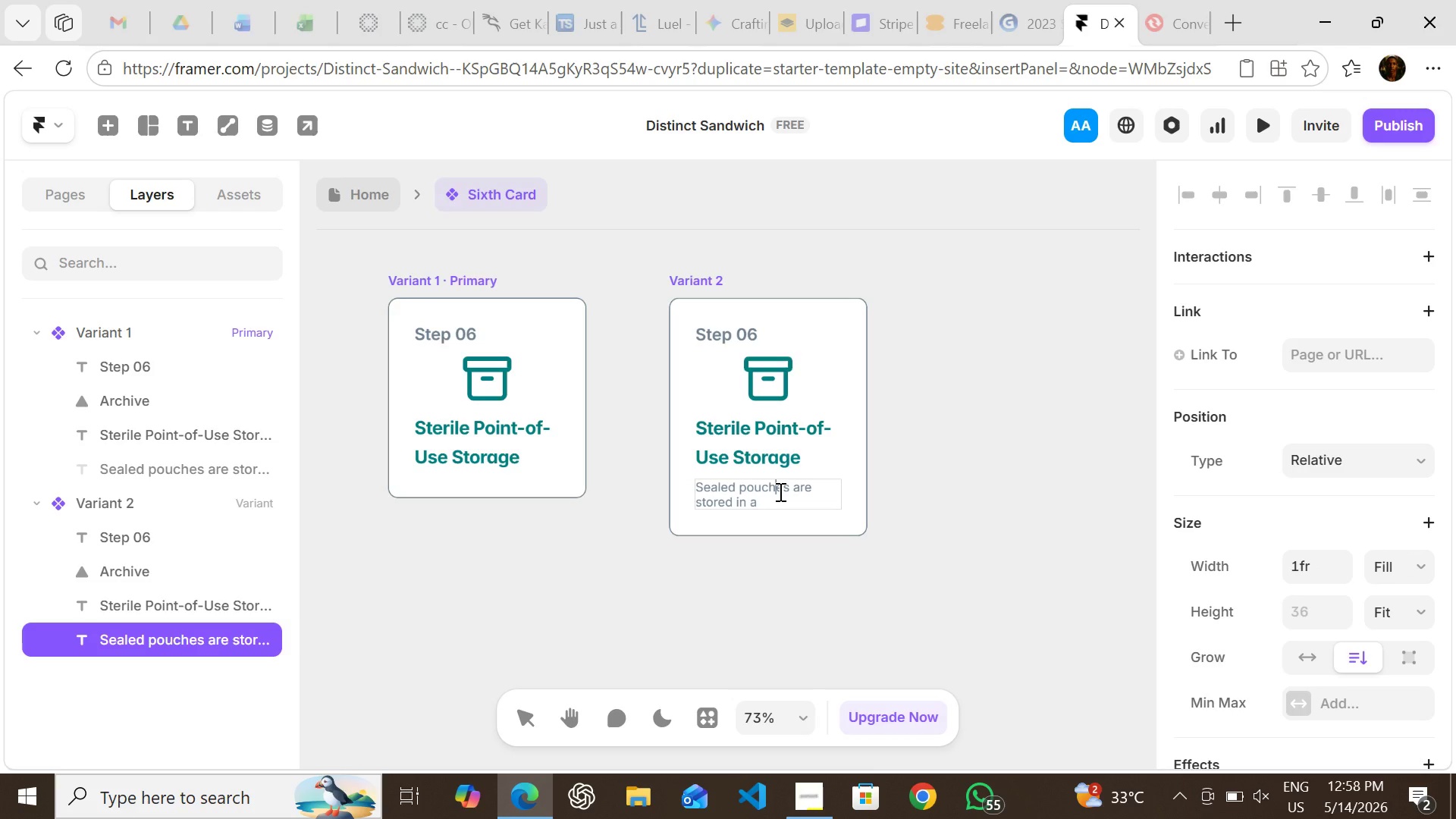 
key(ArrowDown)
 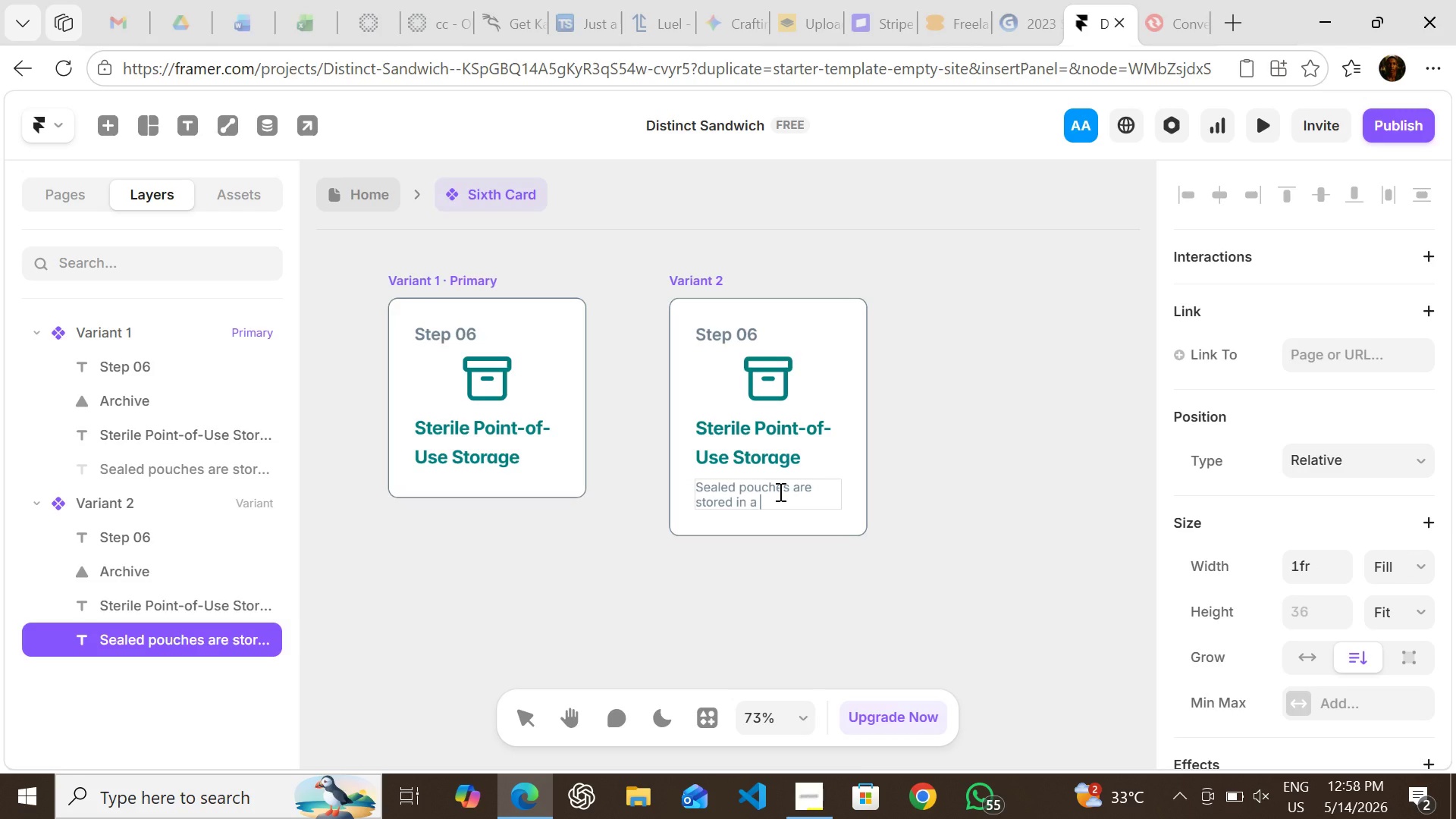 
type(dedicated )
 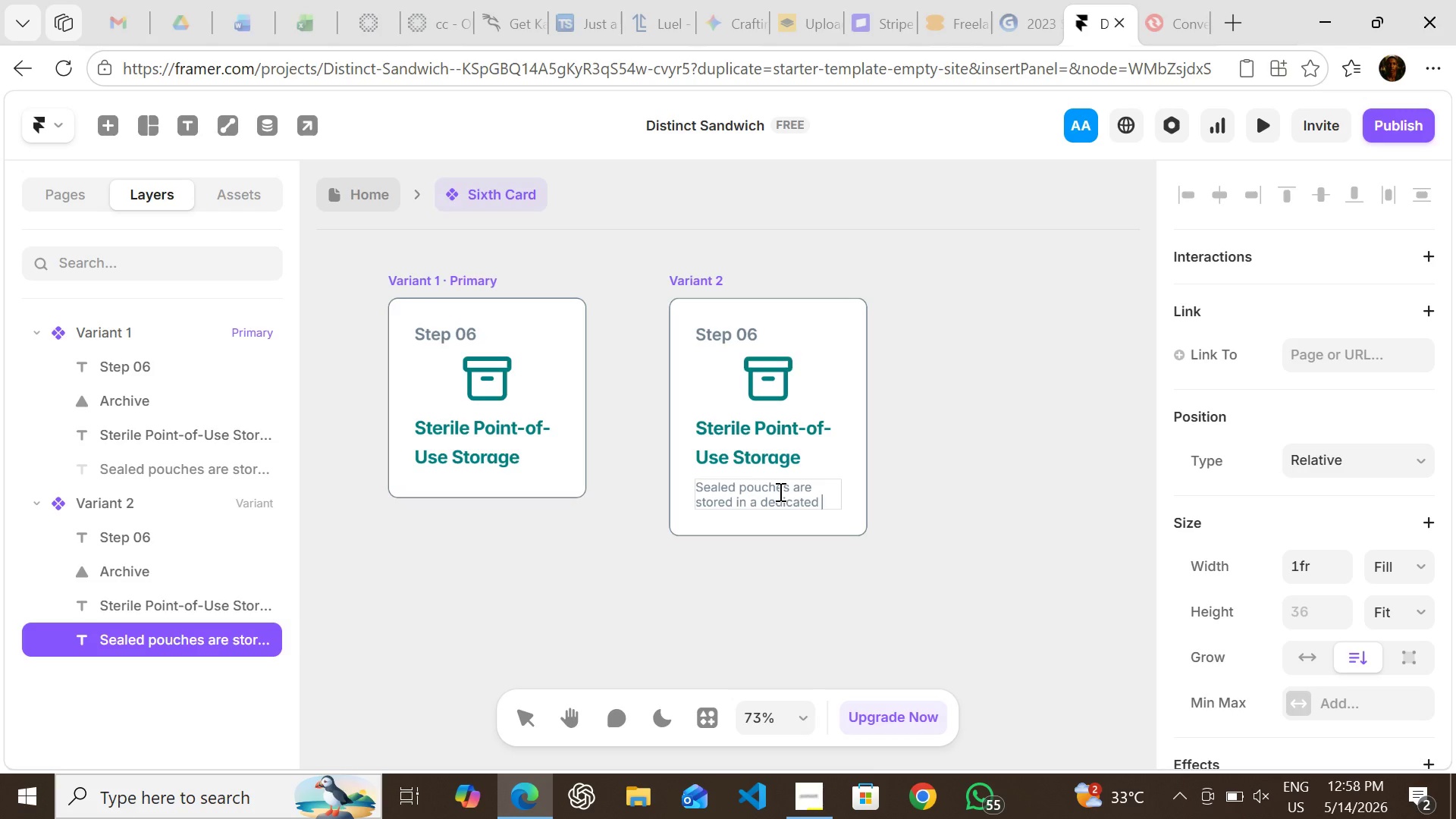 
type(sterile )
 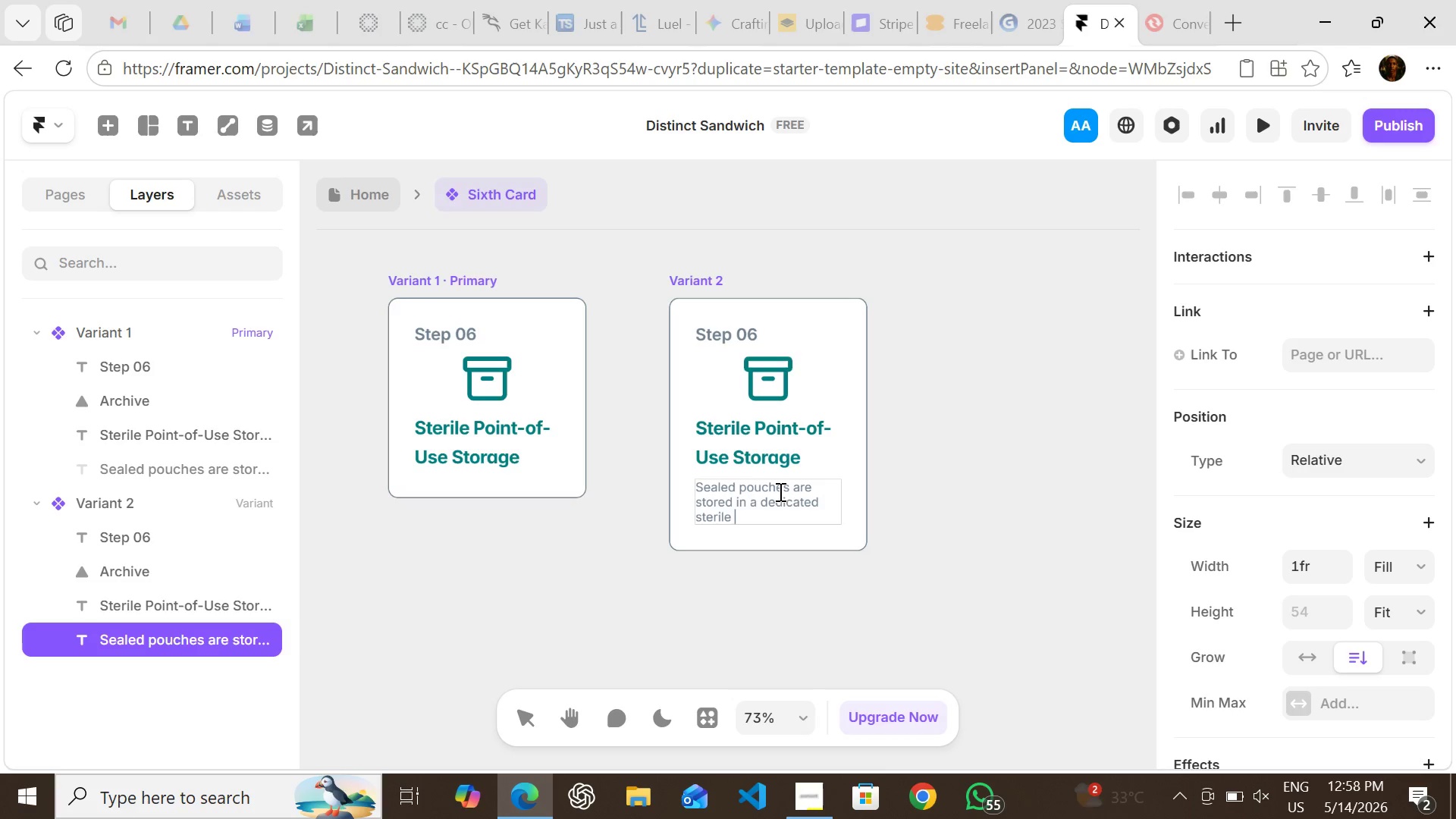 
type(cabinet and openrd )
 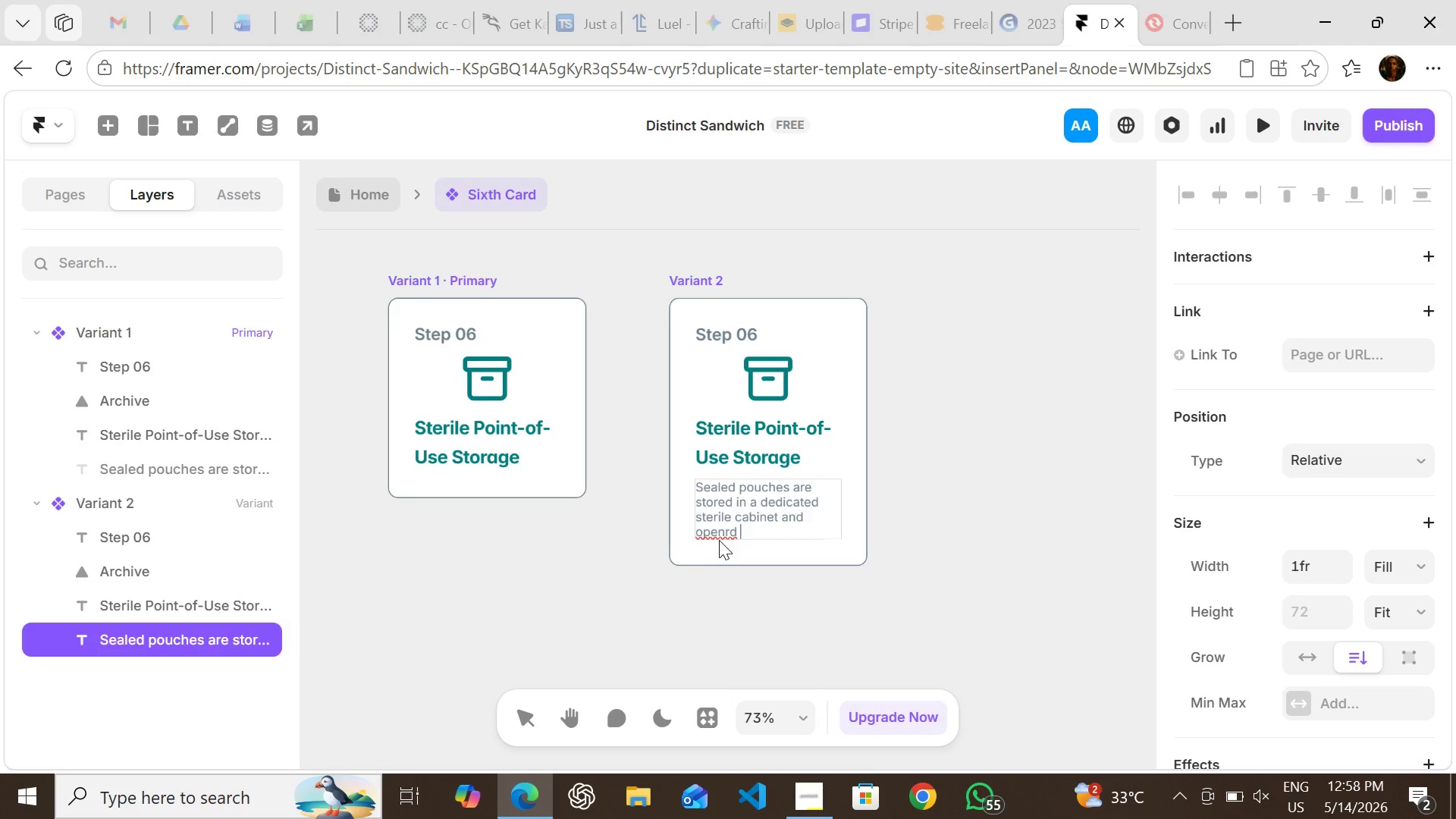 
left_click([719, 538])
 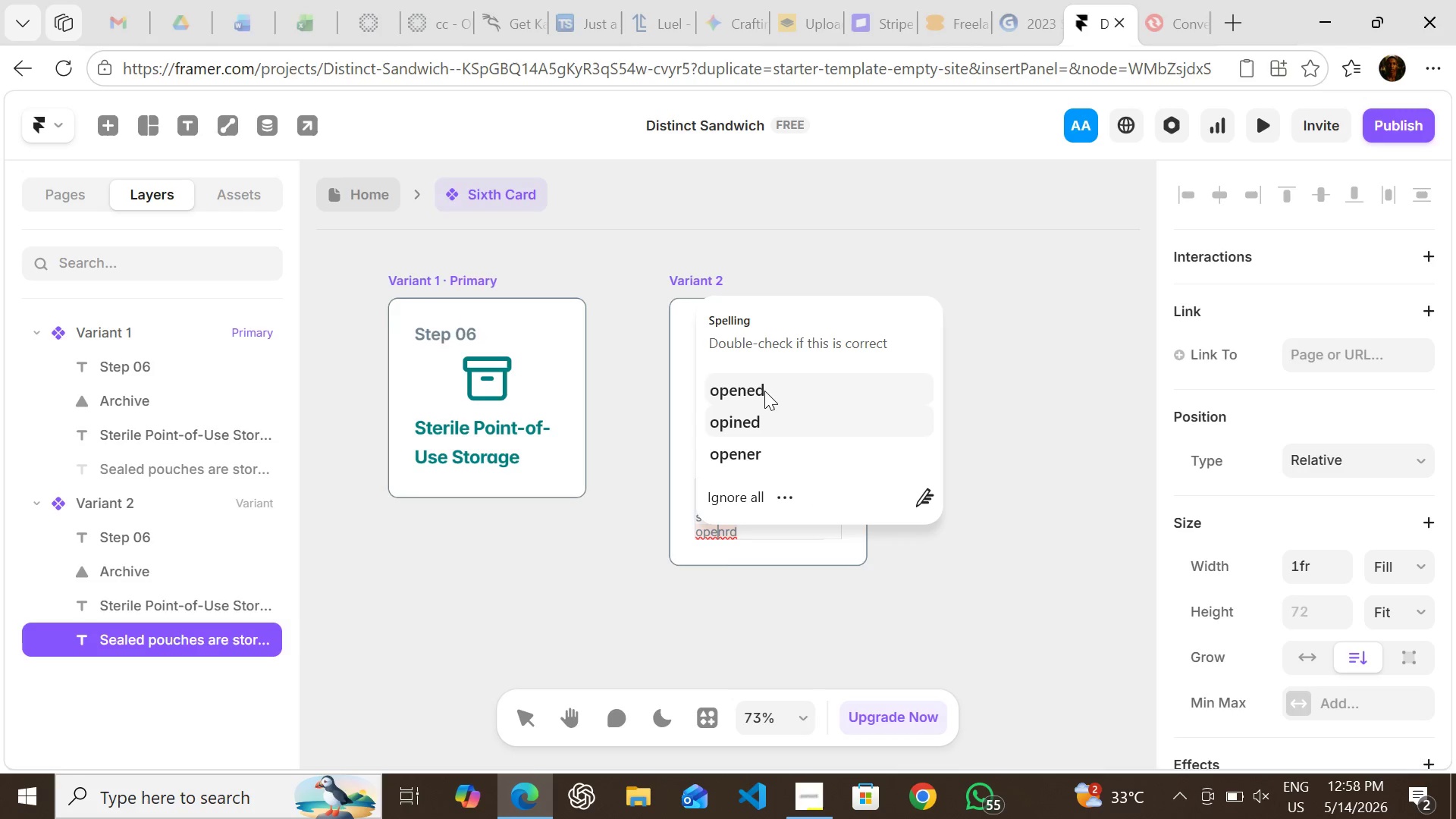 
left_click([764, 391])
 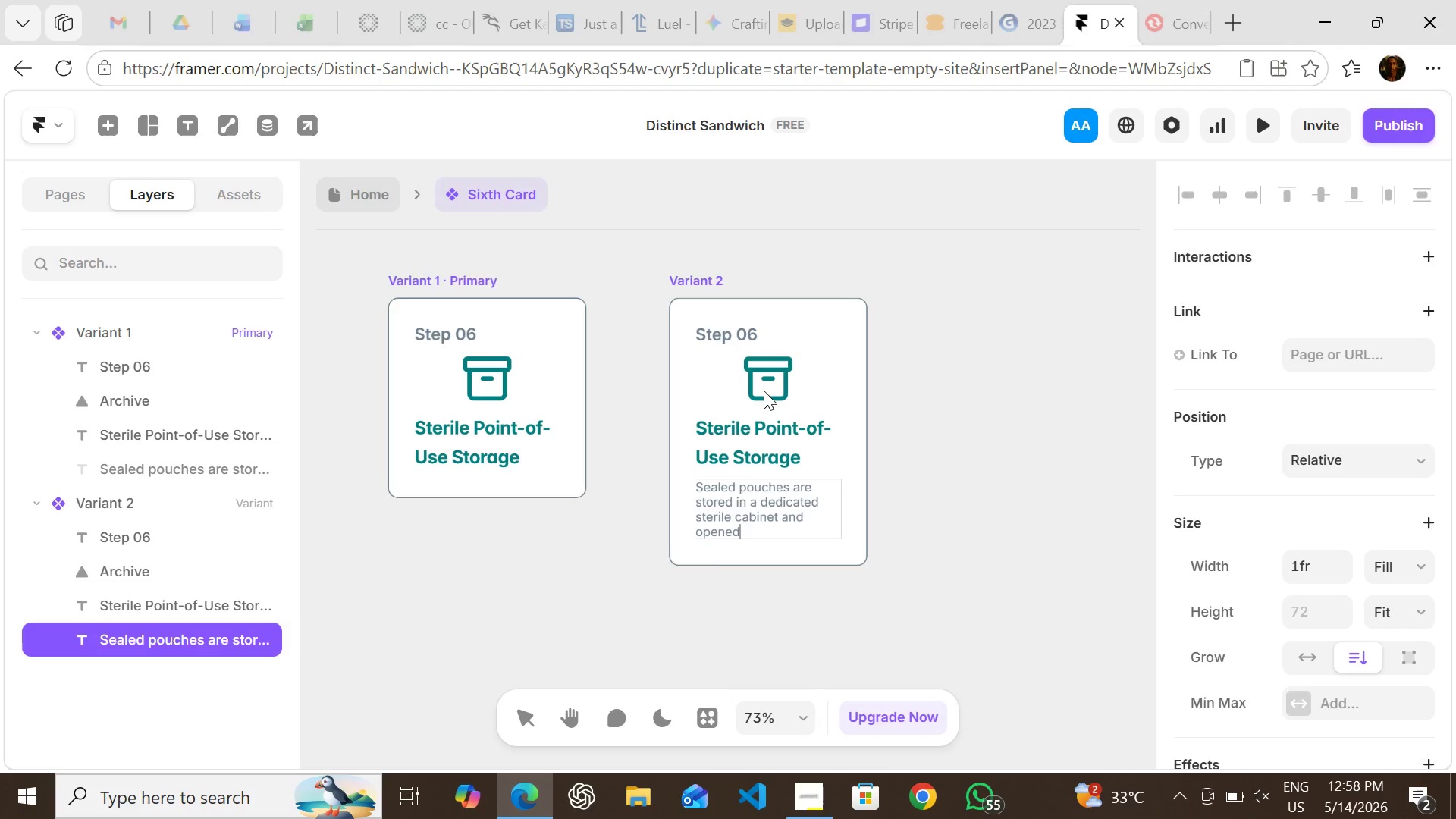 
key(Space)
 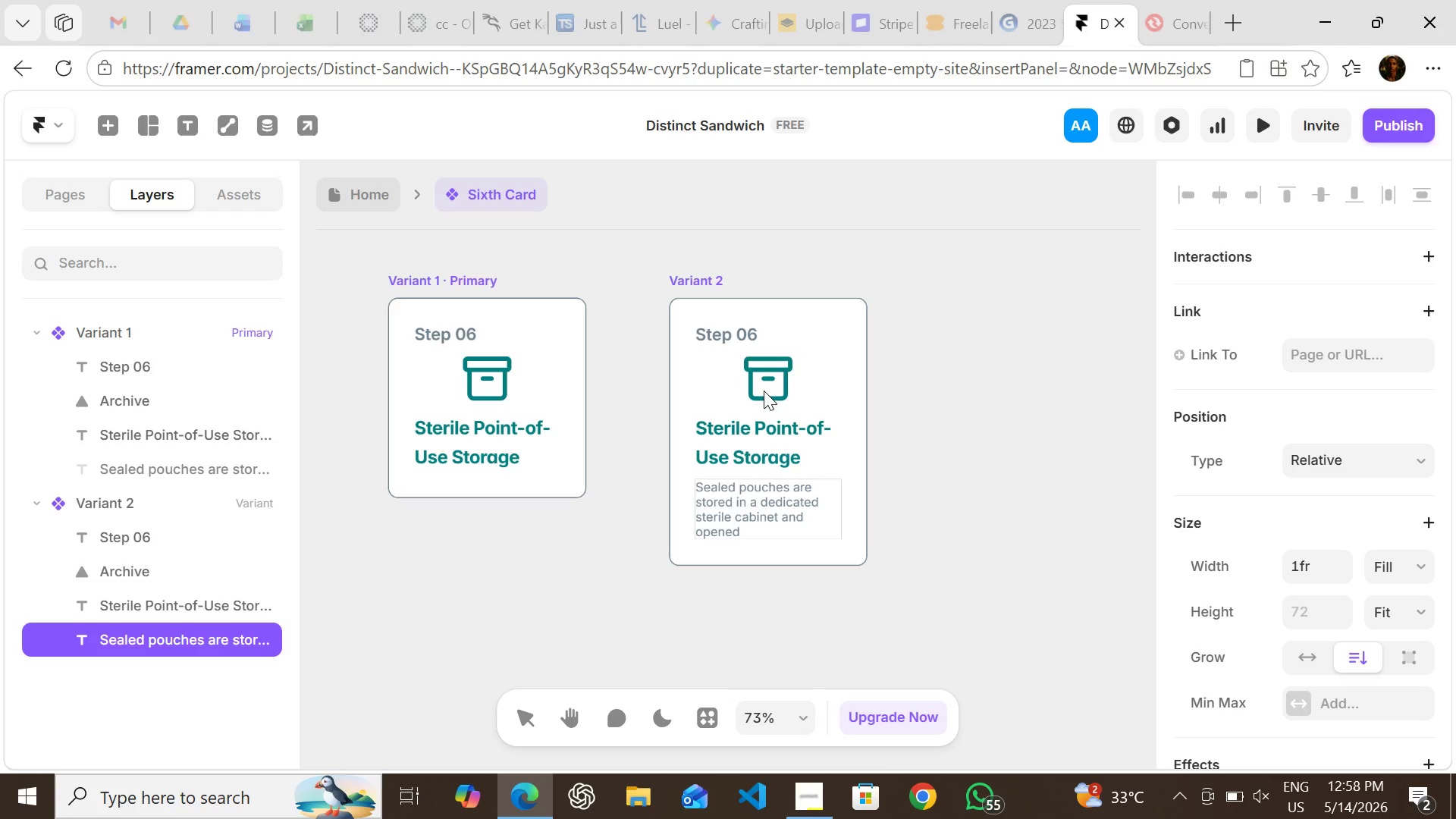 
type(tableside in front of cliens)
key(Backspace)
type(ts )
 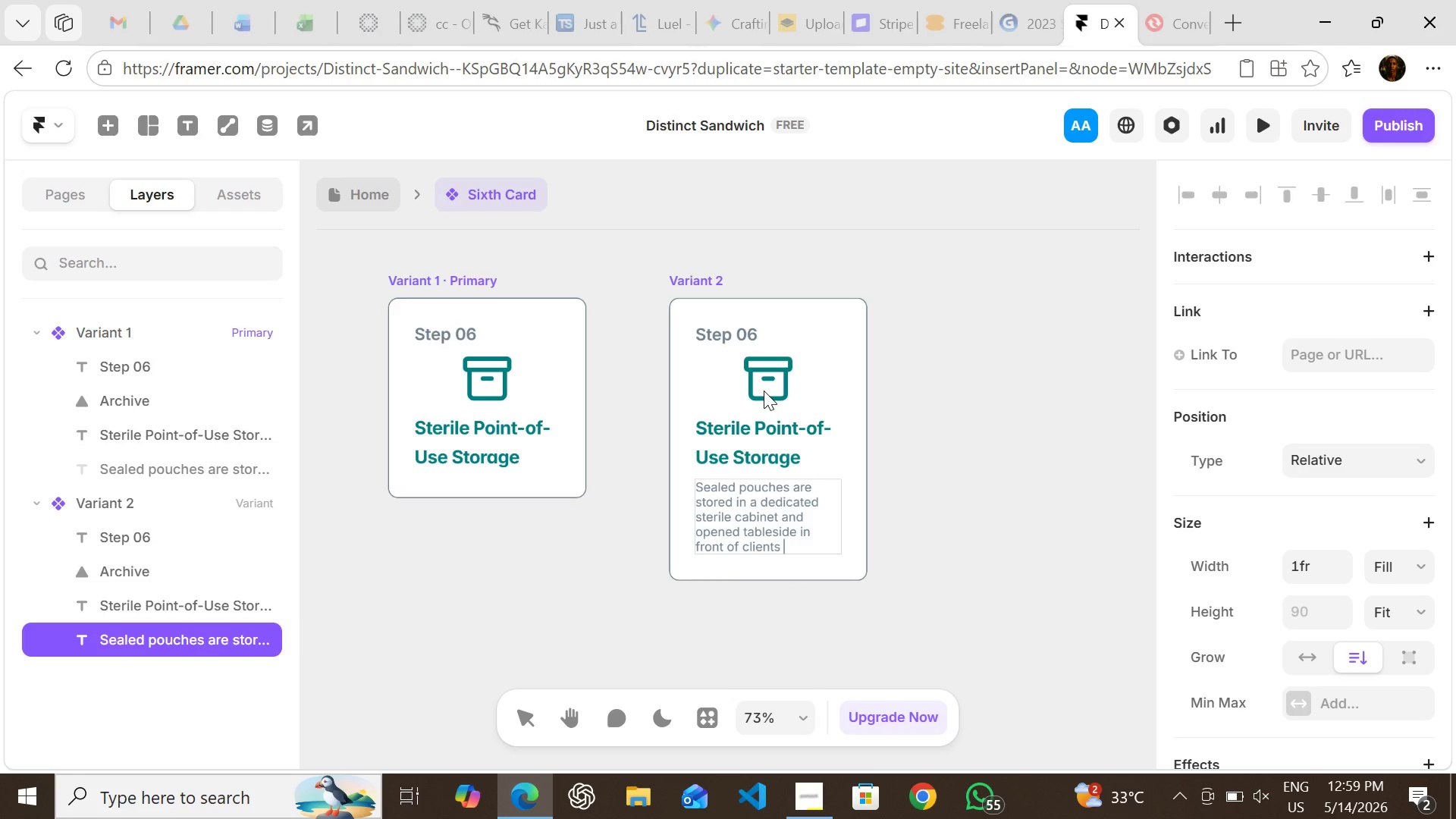 
type(only when the intact )
key(Backspace)
type(.)
key(Backspace)
type(, dated pouch with verifyrd )
 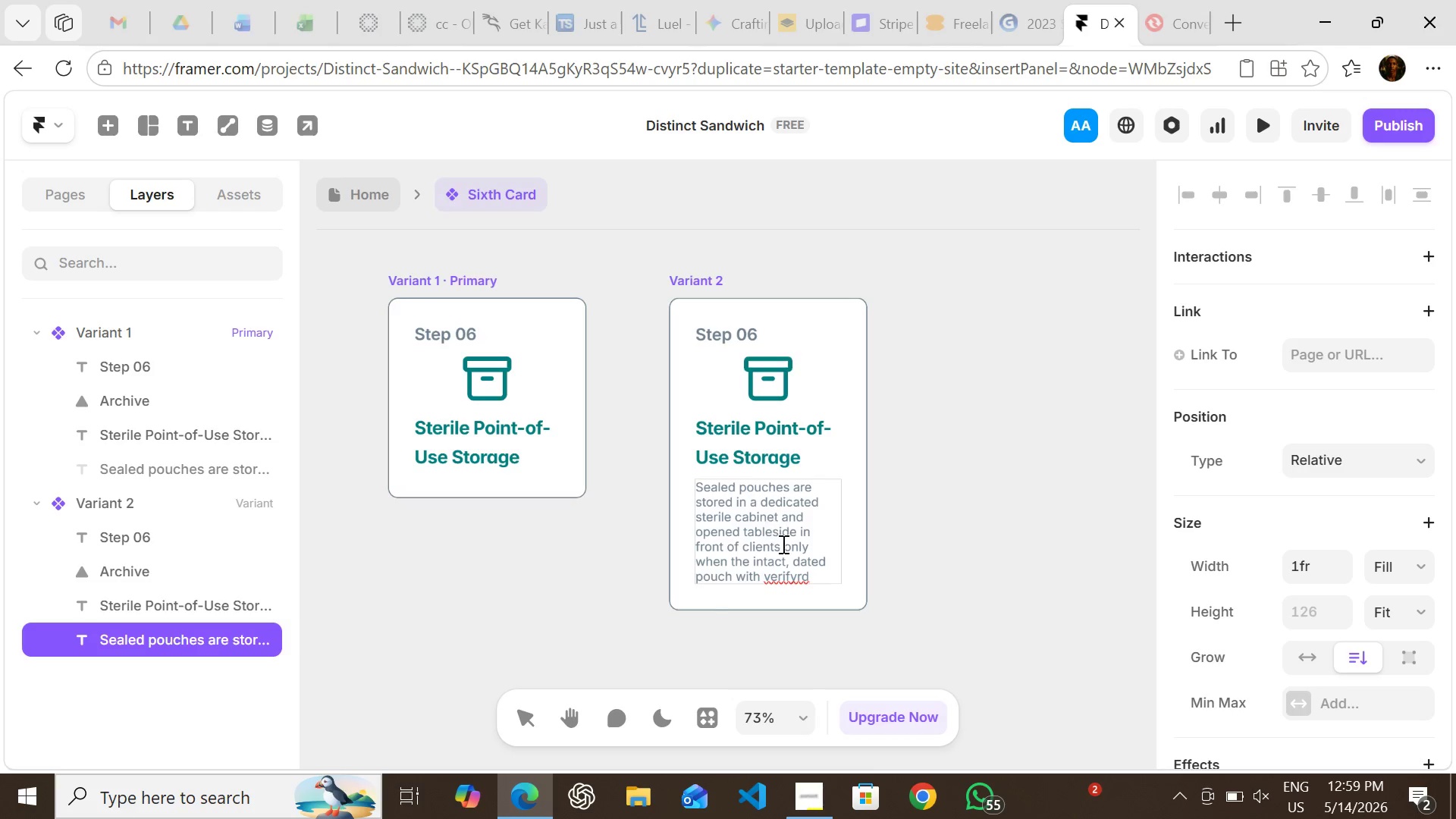 
left_click([806, 582])
 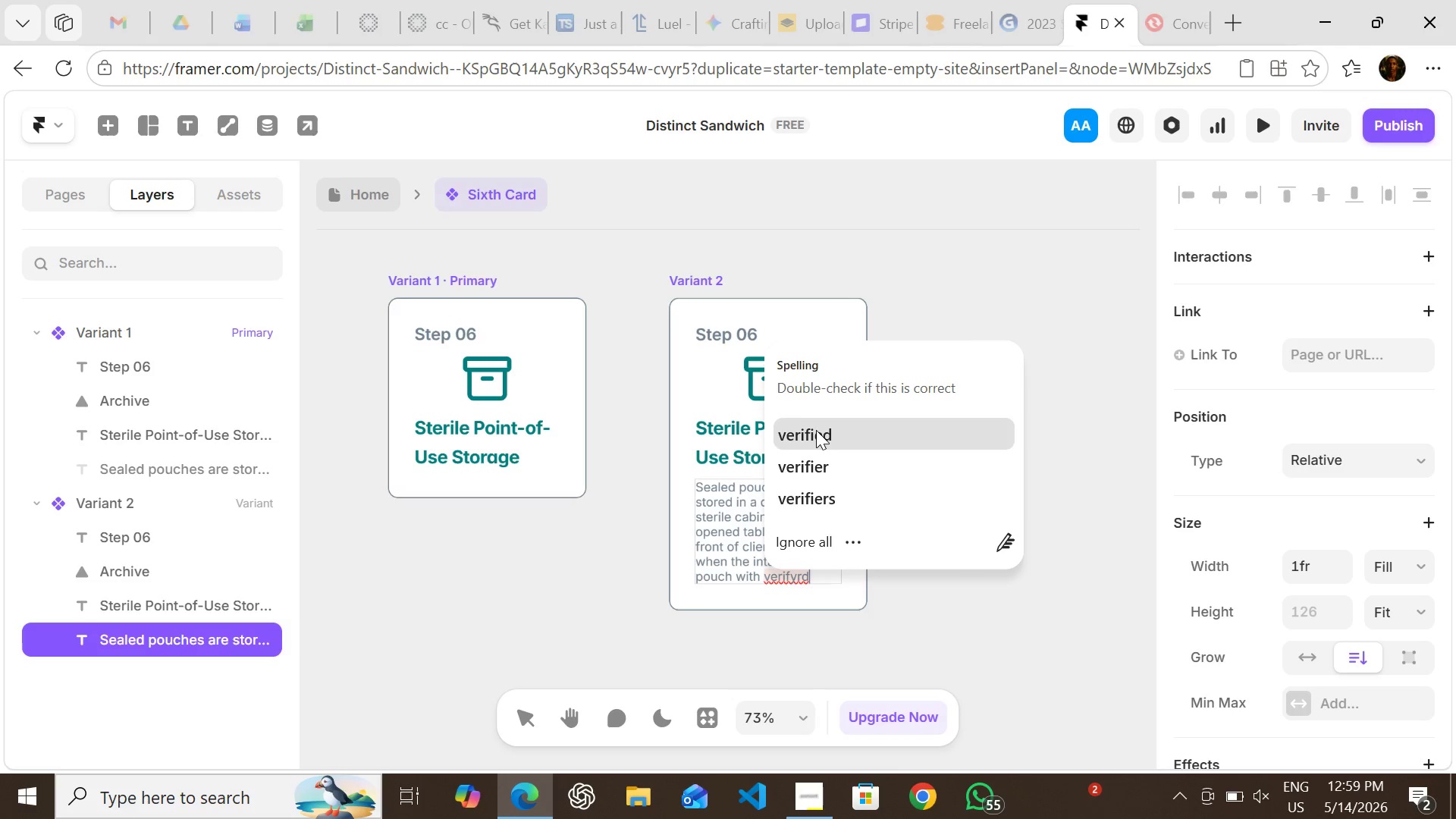 
left_click([816, 430])
 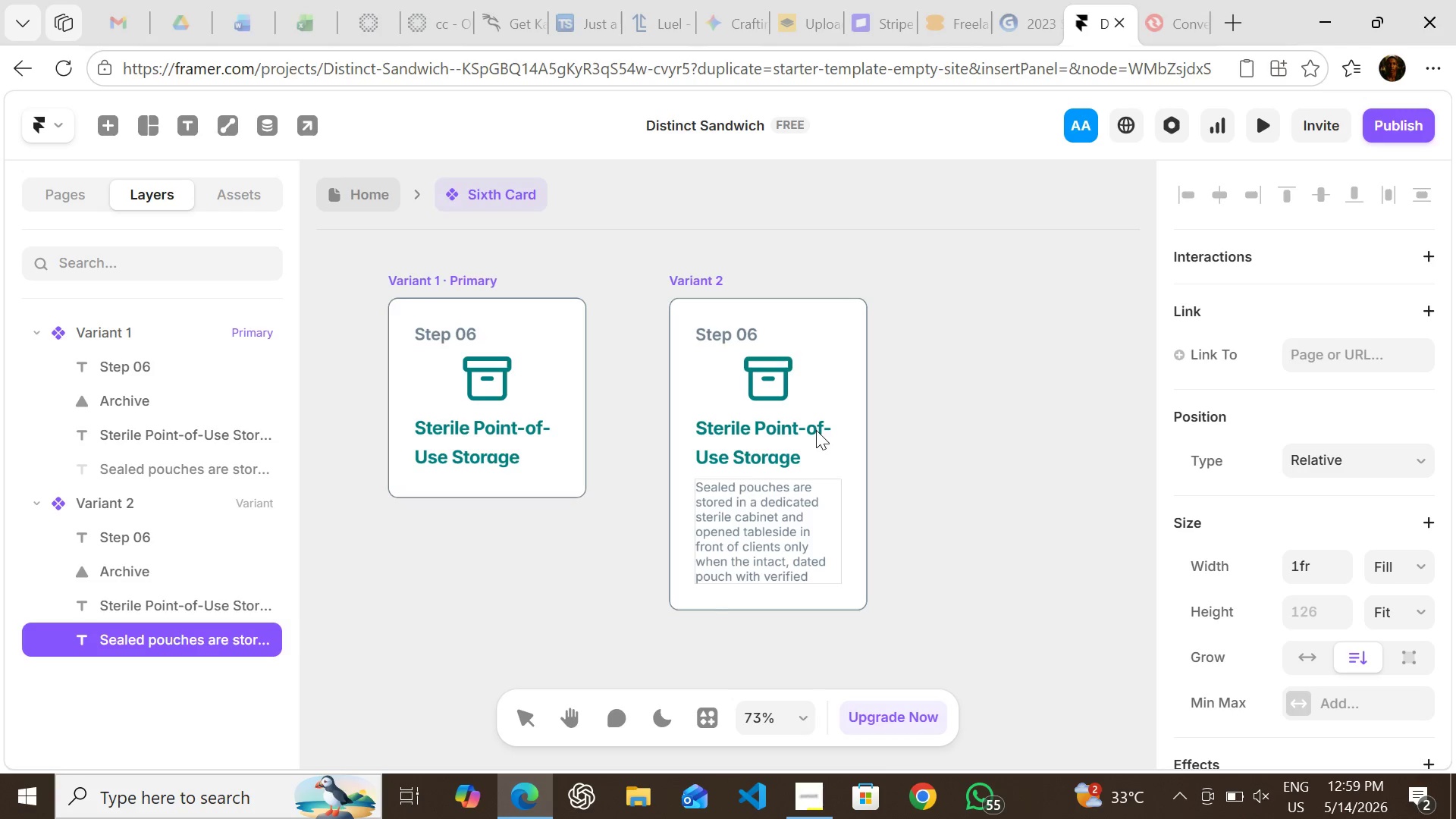 
key(Space)
 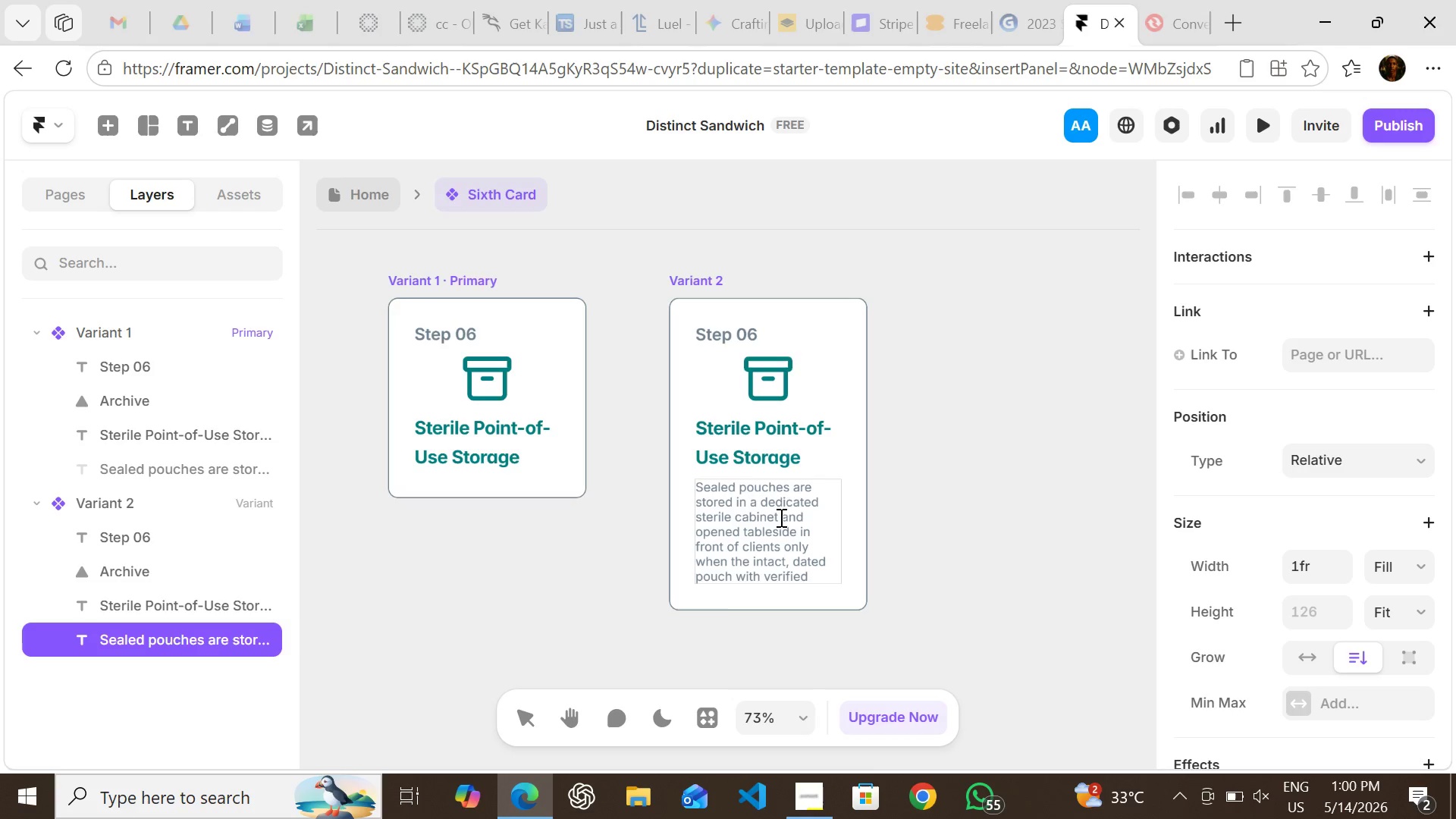 
wait(41.64)
 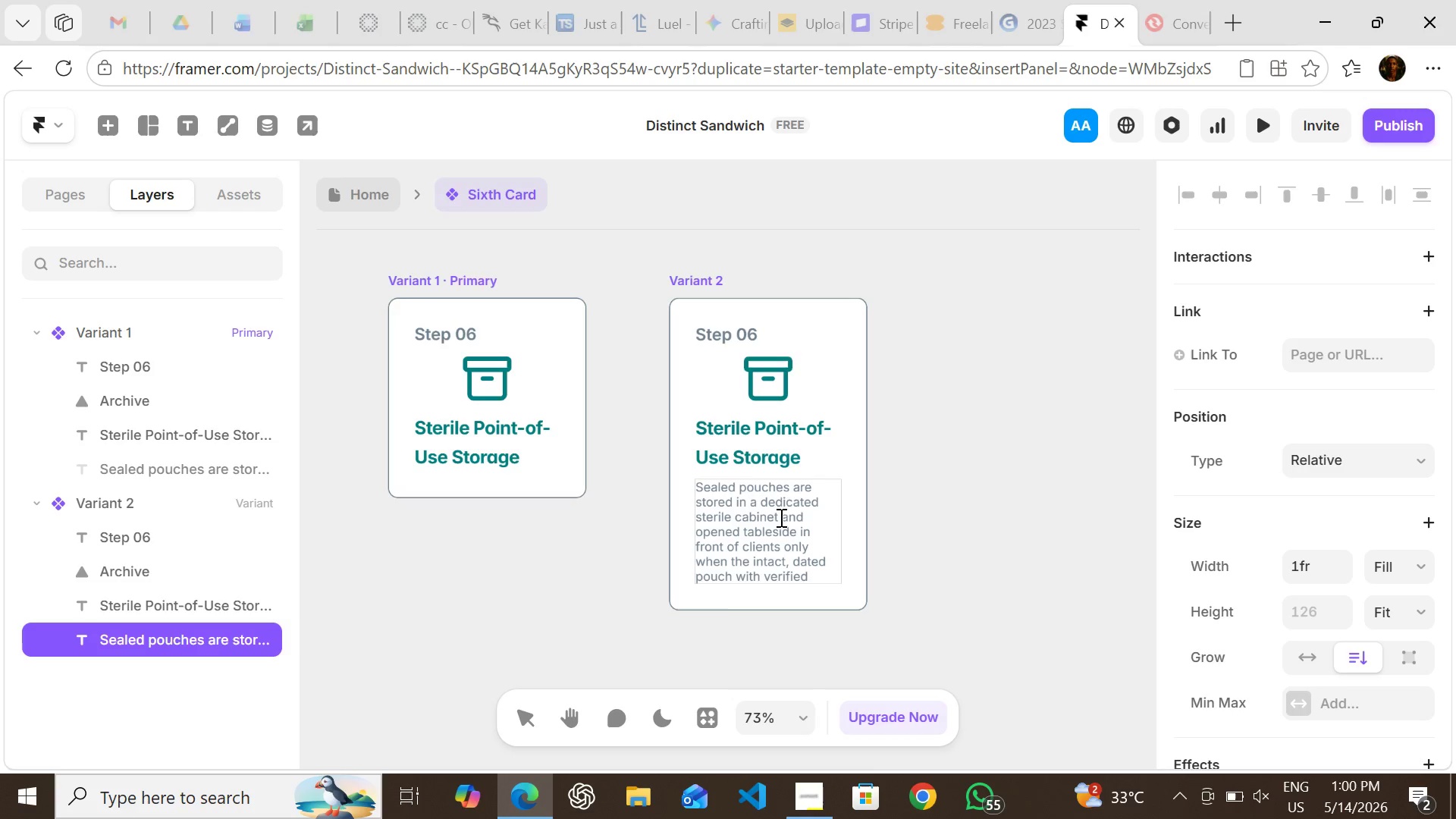 
left_click([731, 517])
 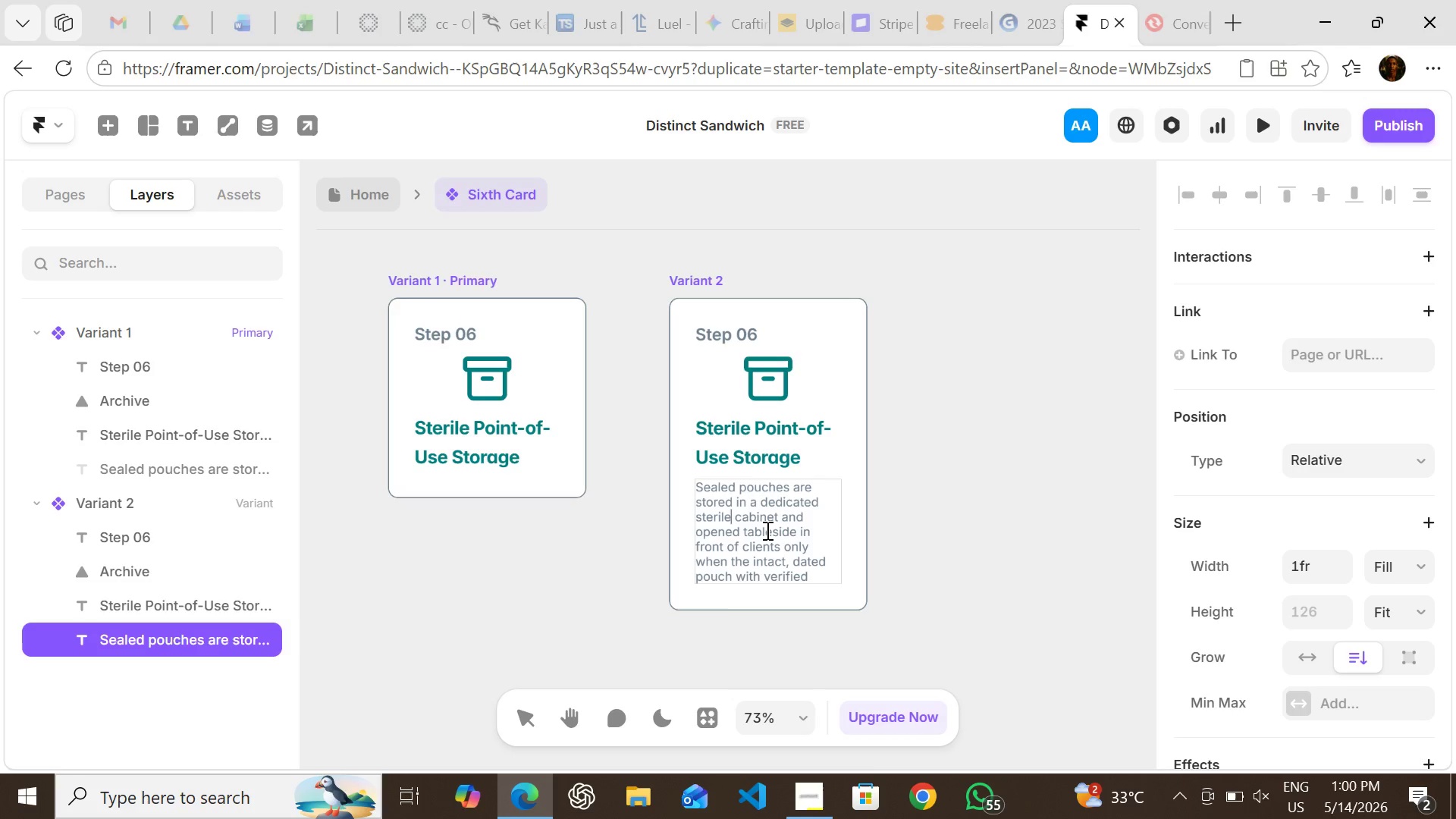 
type( field )
key(Backspace)
 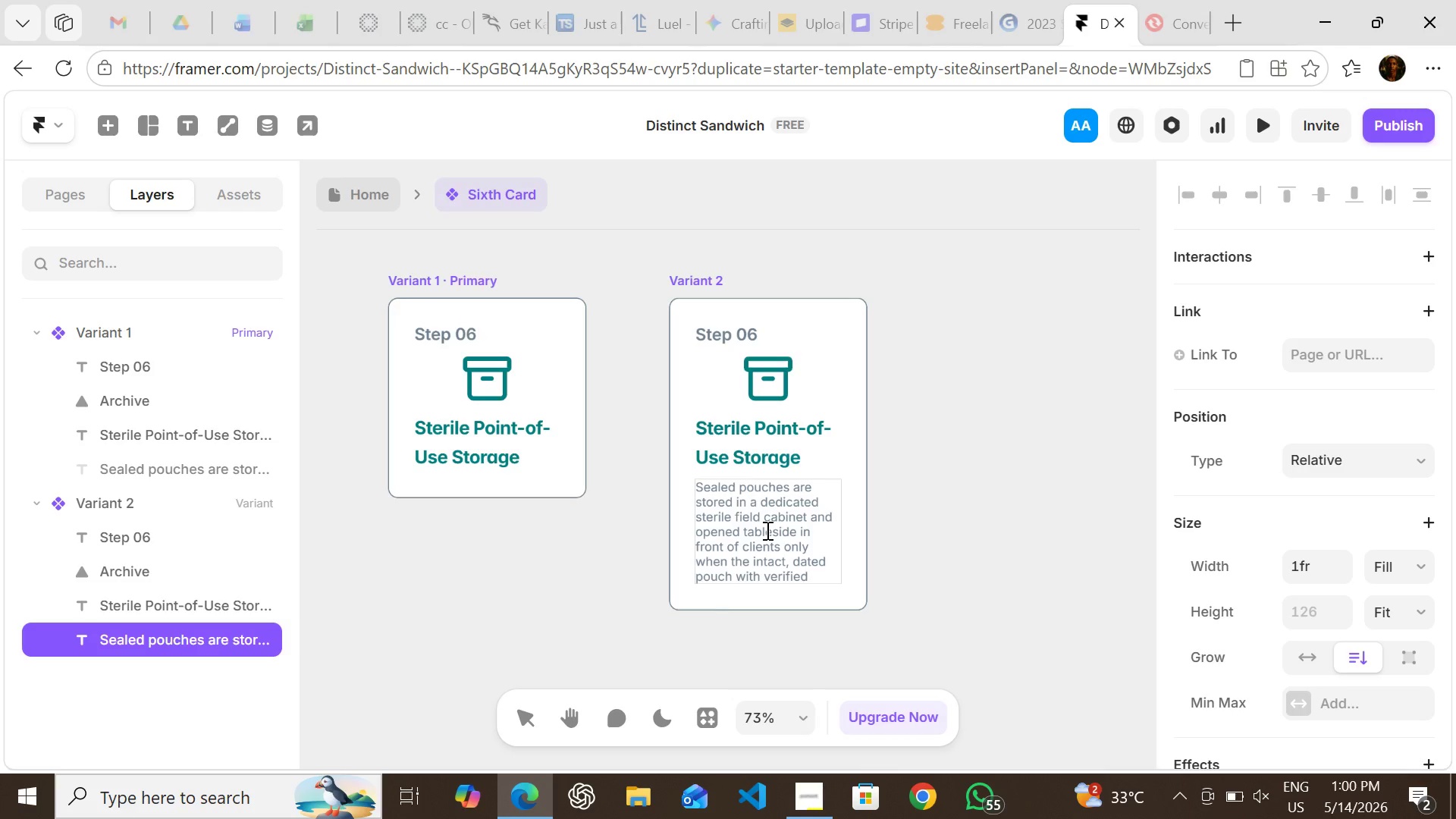 
wait(6.44)
 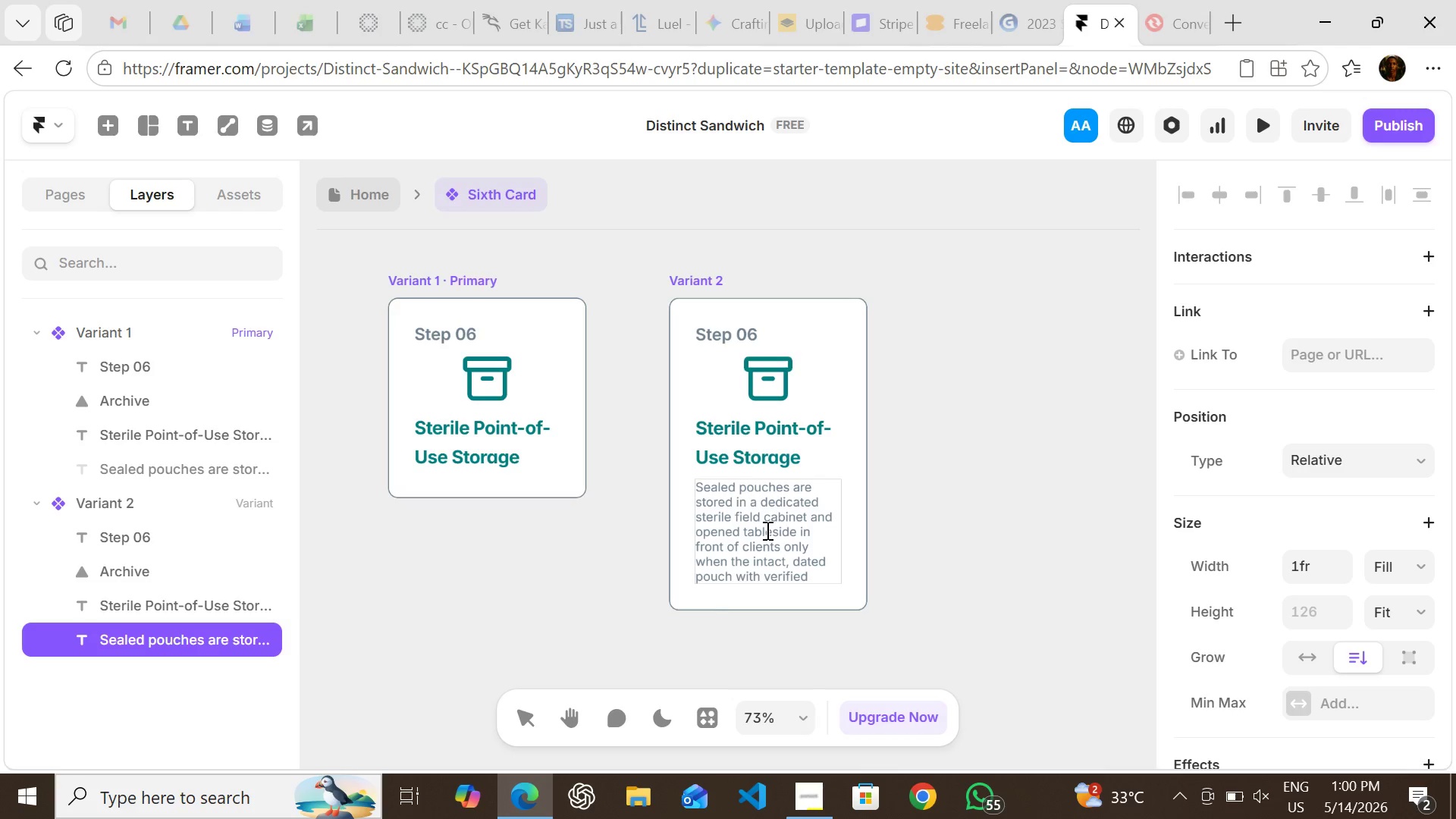 
key(Comma)
 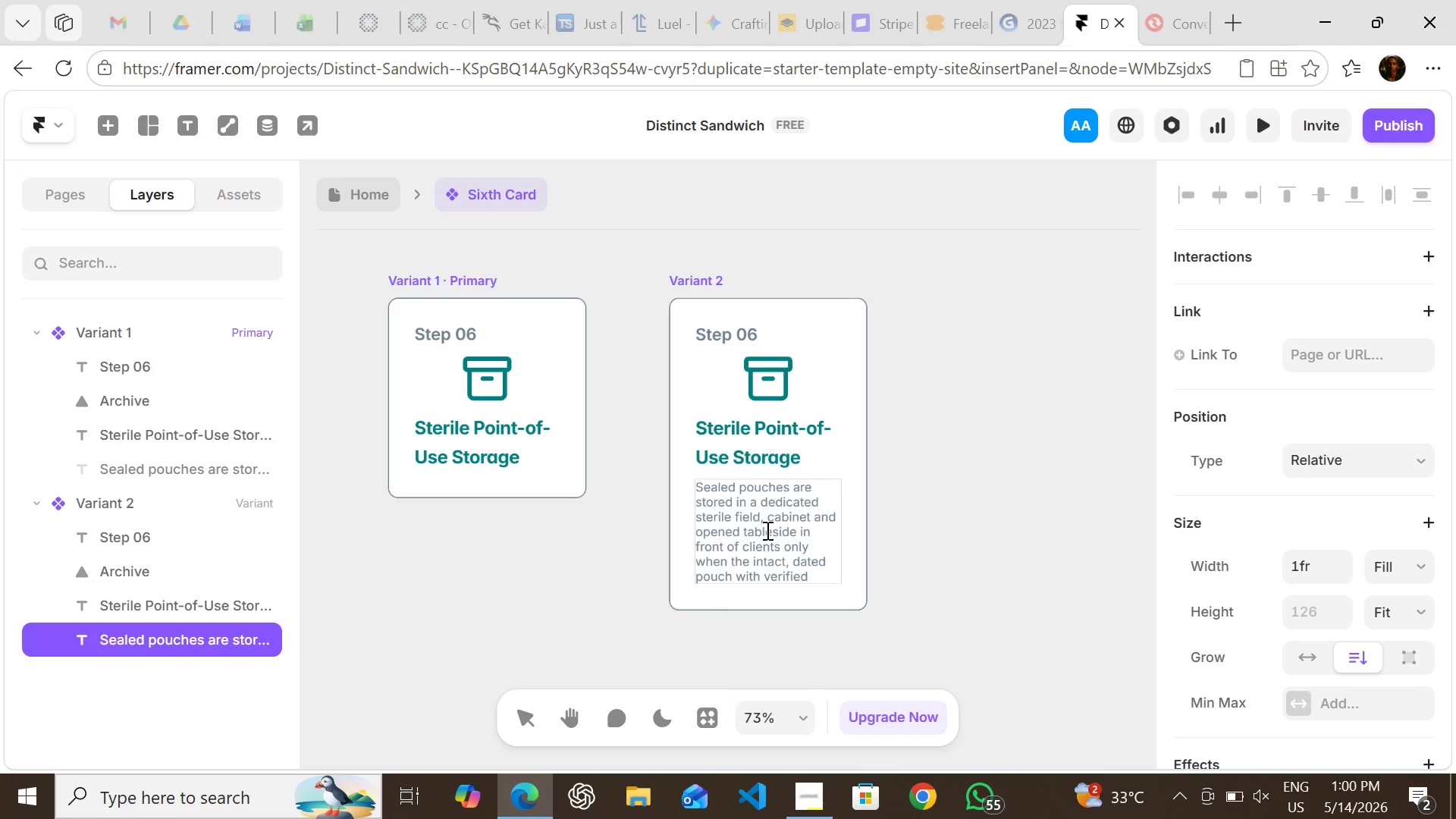 
key(Backspace)
 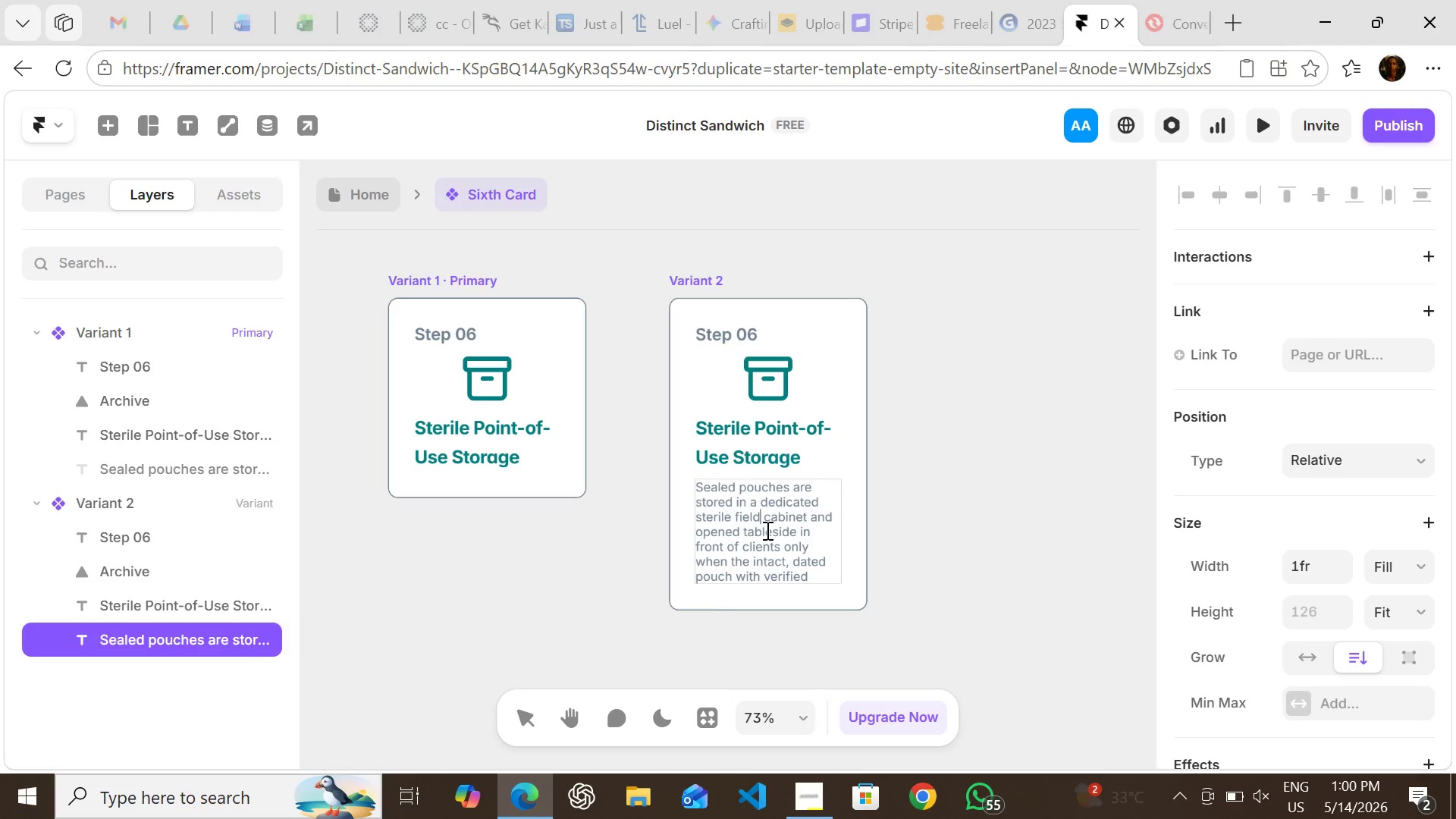 
key(Period)
 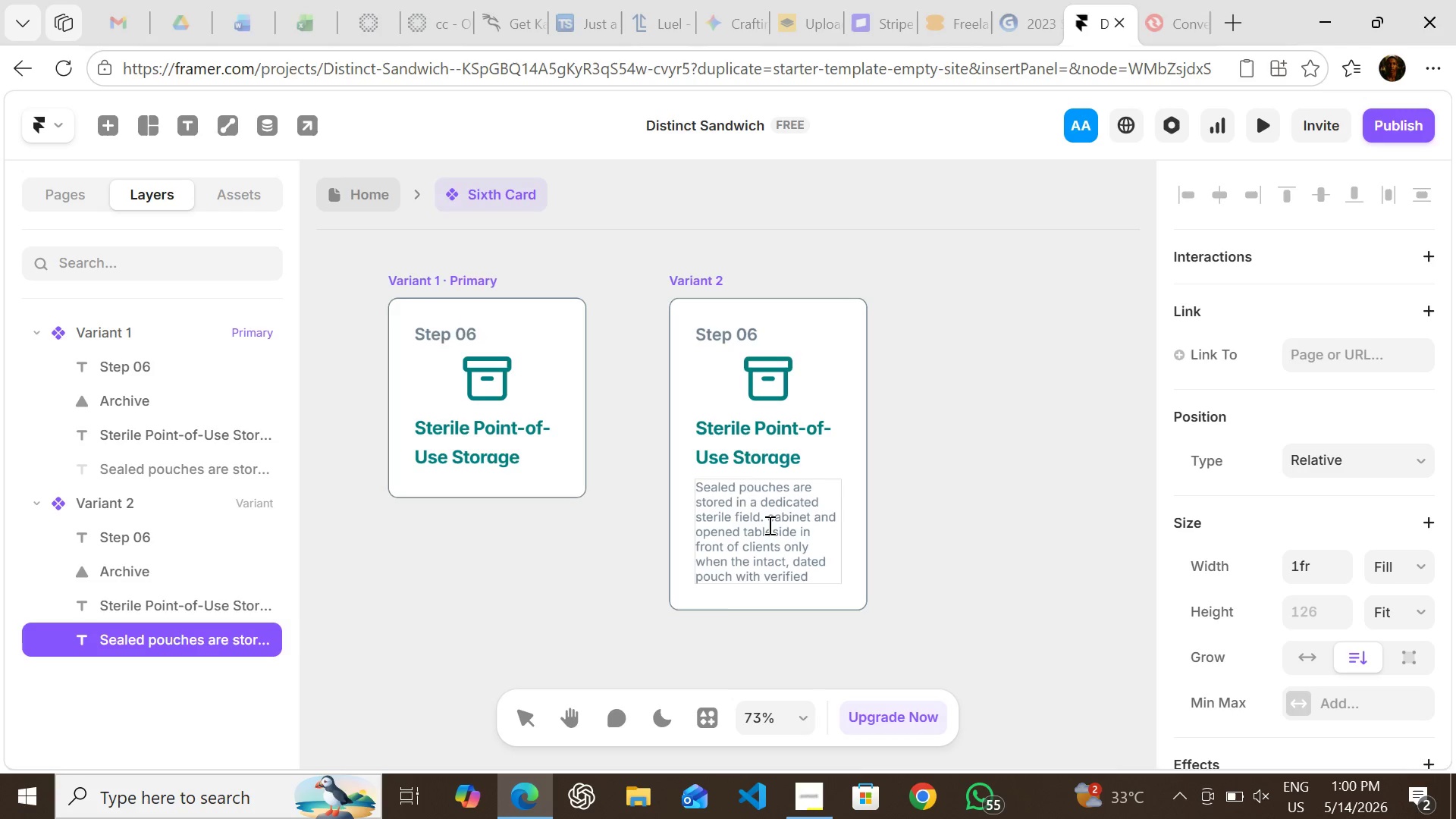 
wait(10.02)
 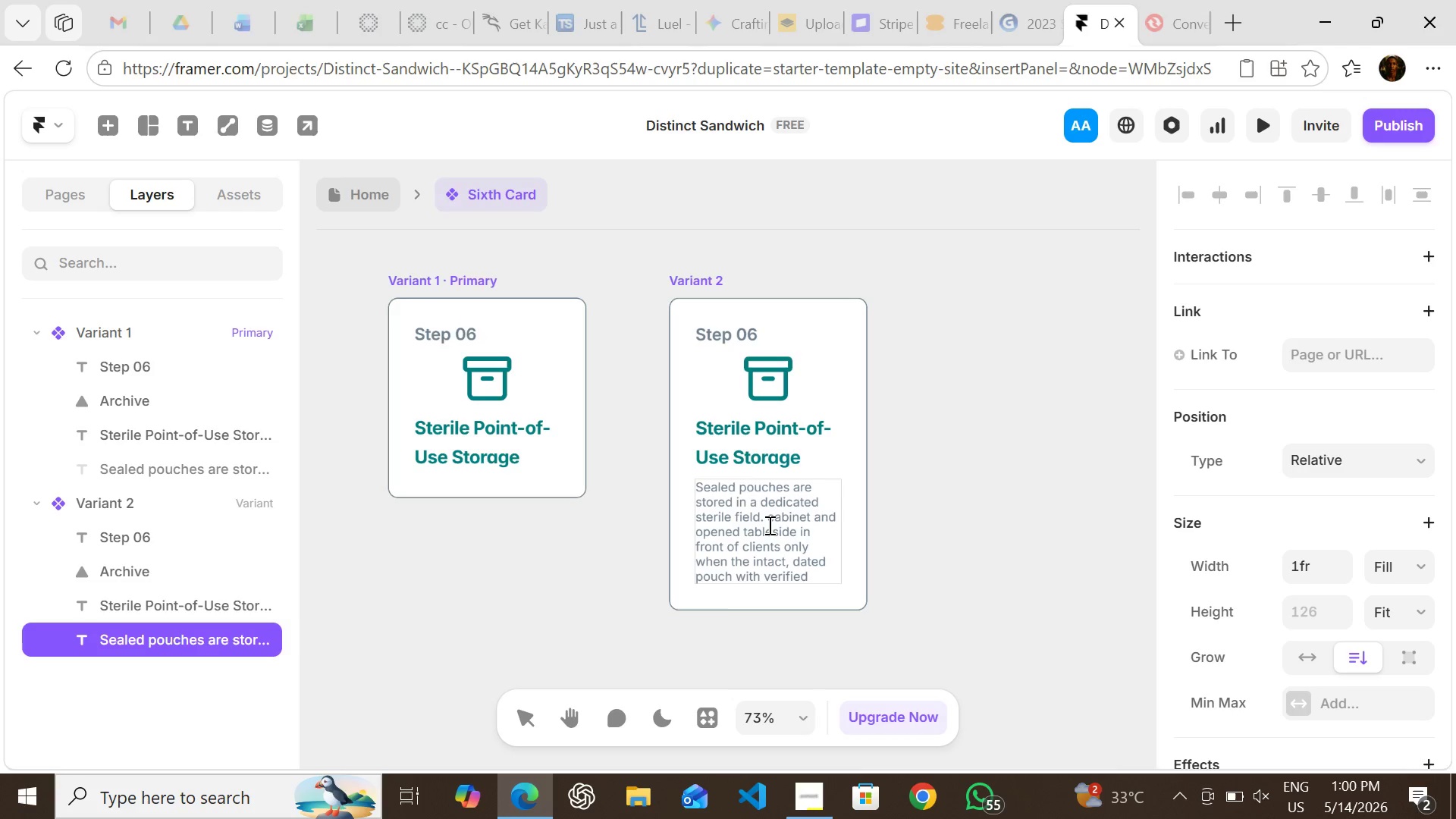 
left_click_drag(start_coordinate=[767, 519], to_coordinate=[840, 517])
 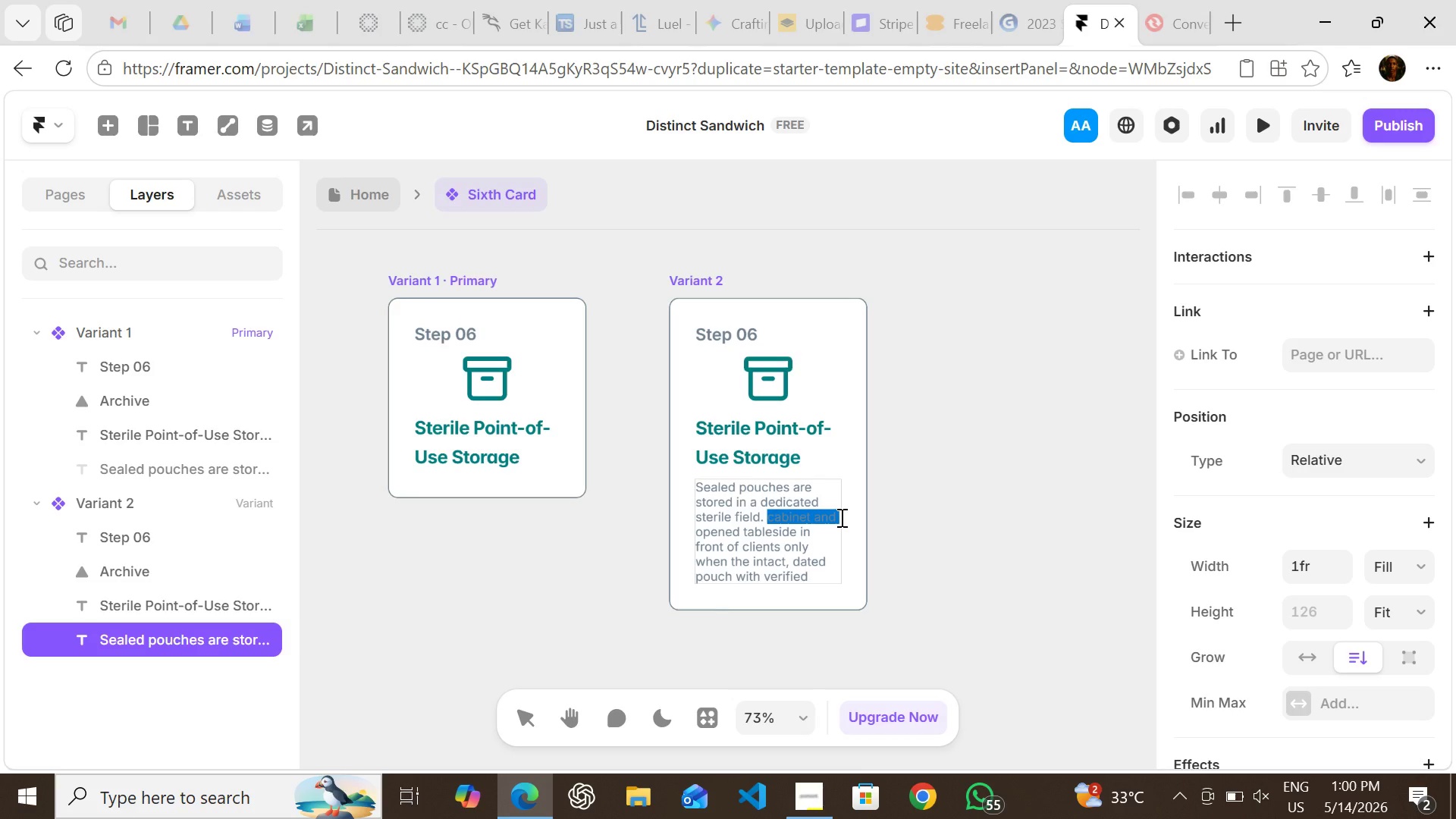 
type(in)
key(Backspace)
key(Backspace)
type(Instructions sre )
key(Backspace)
key(Backspace)
key(Backspace)
key(Backspace)
type(are )
 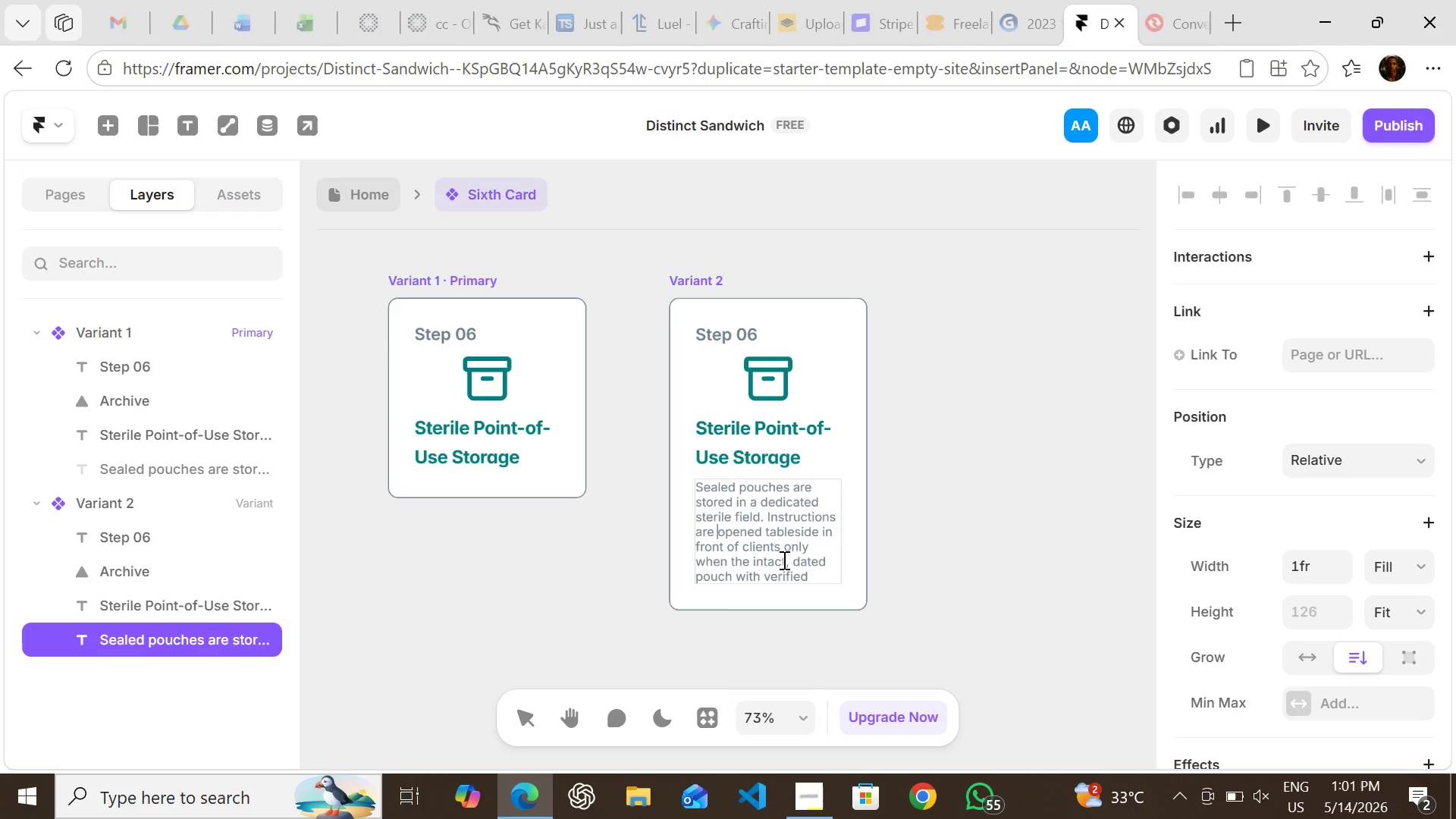 
wait(11.48)
 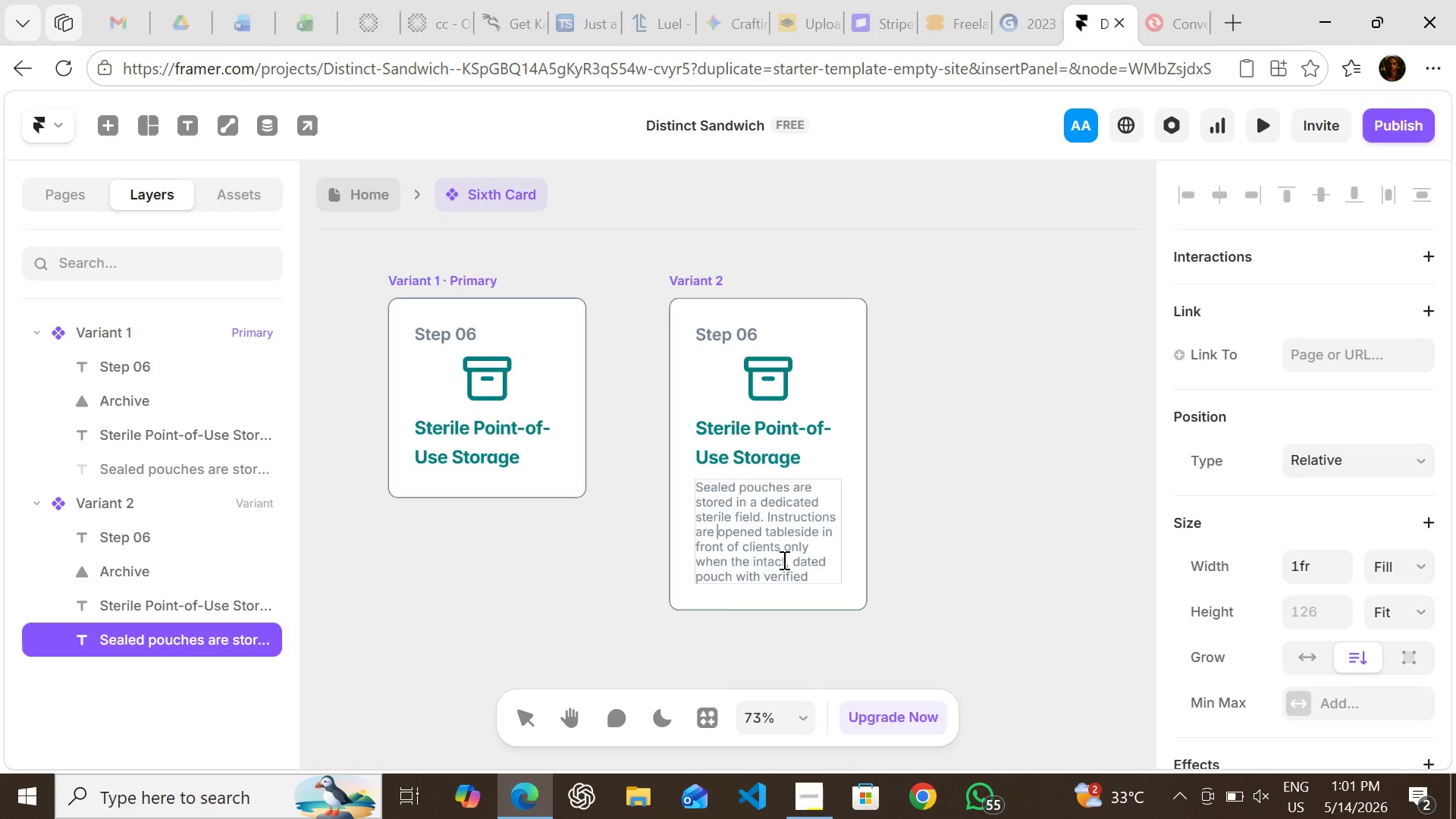 
double_click([780, 562])
 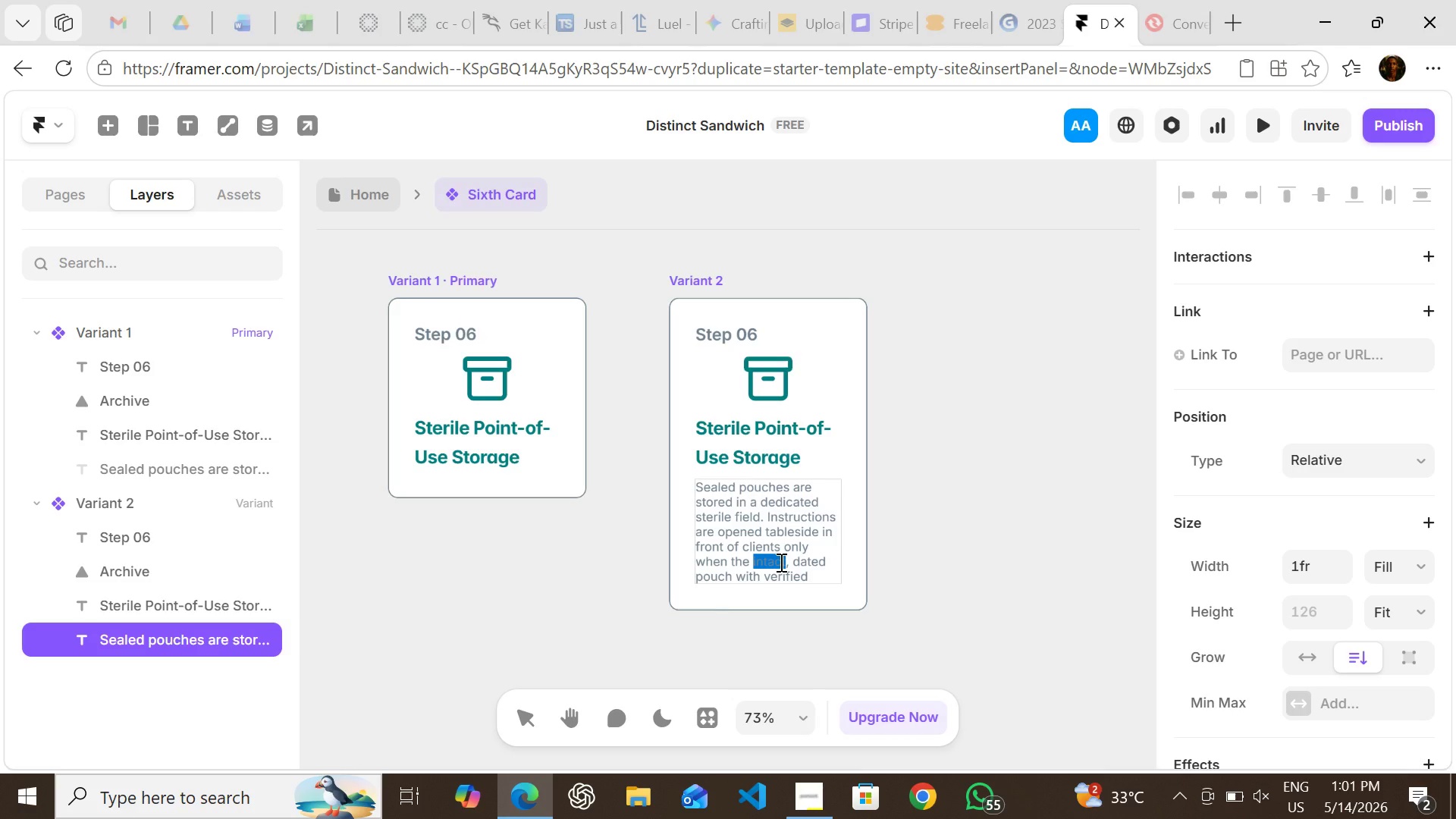 
type(sealed)
 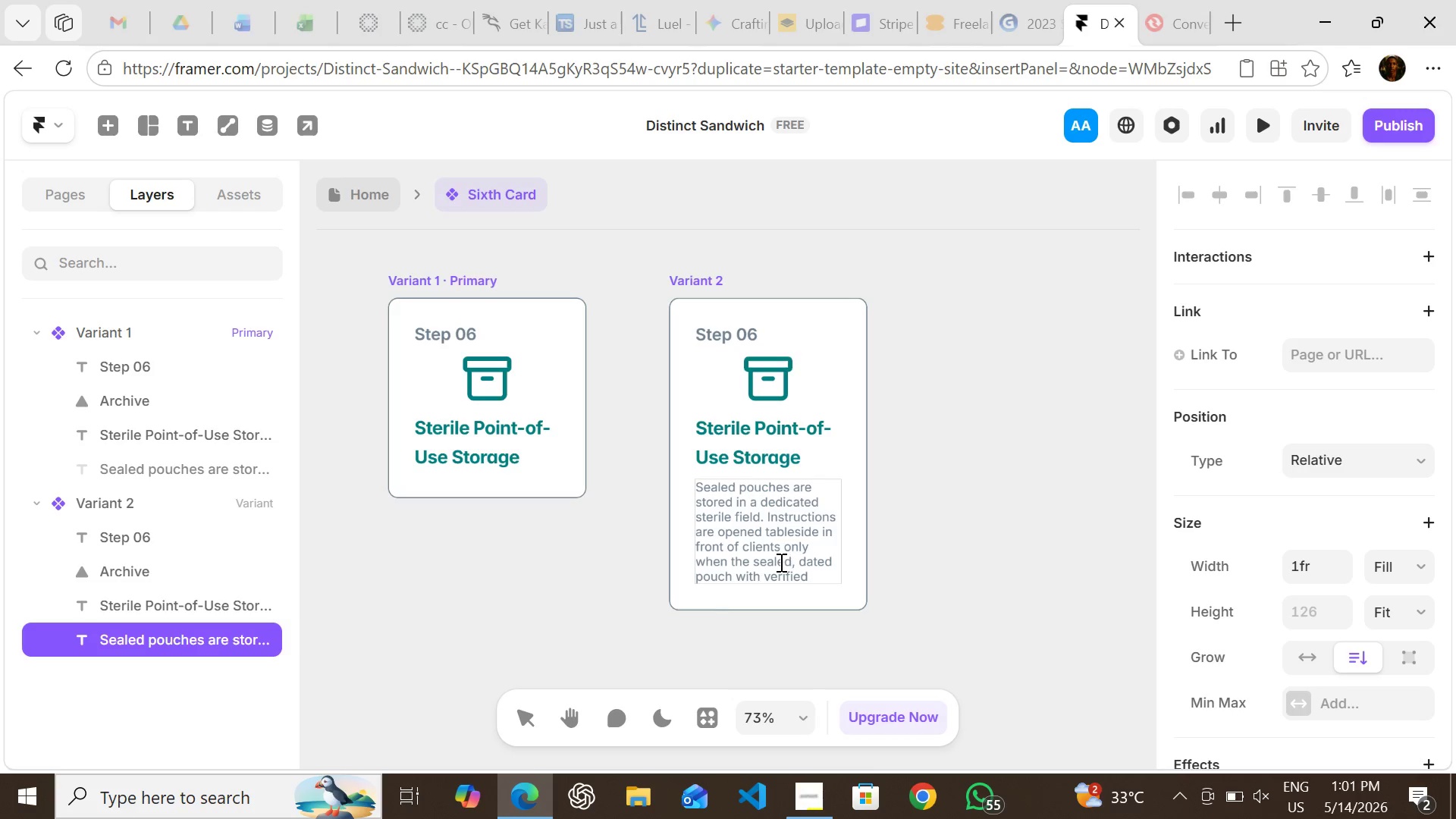 
wait(11.8)
 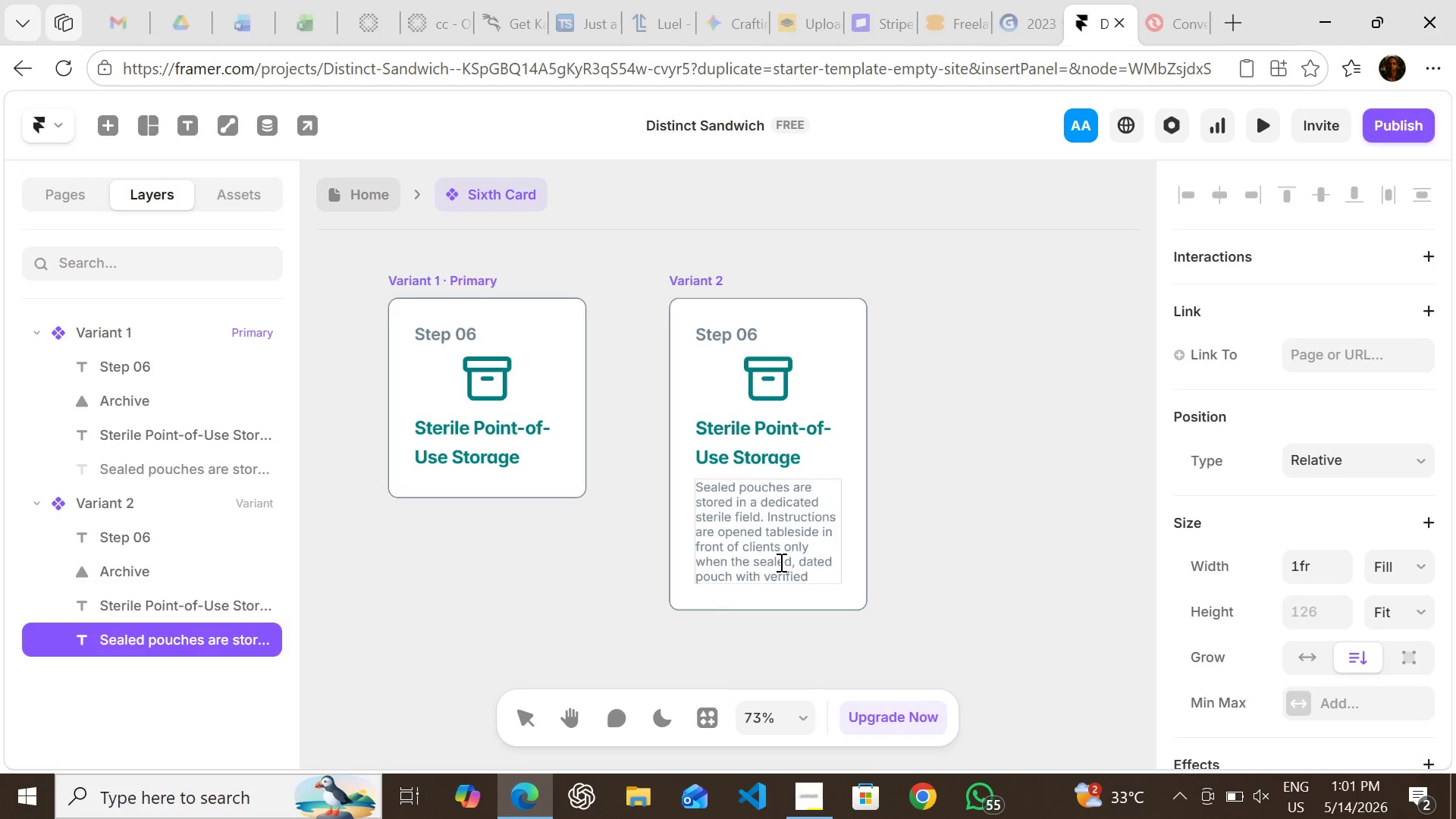 
left_click([758, 578])
 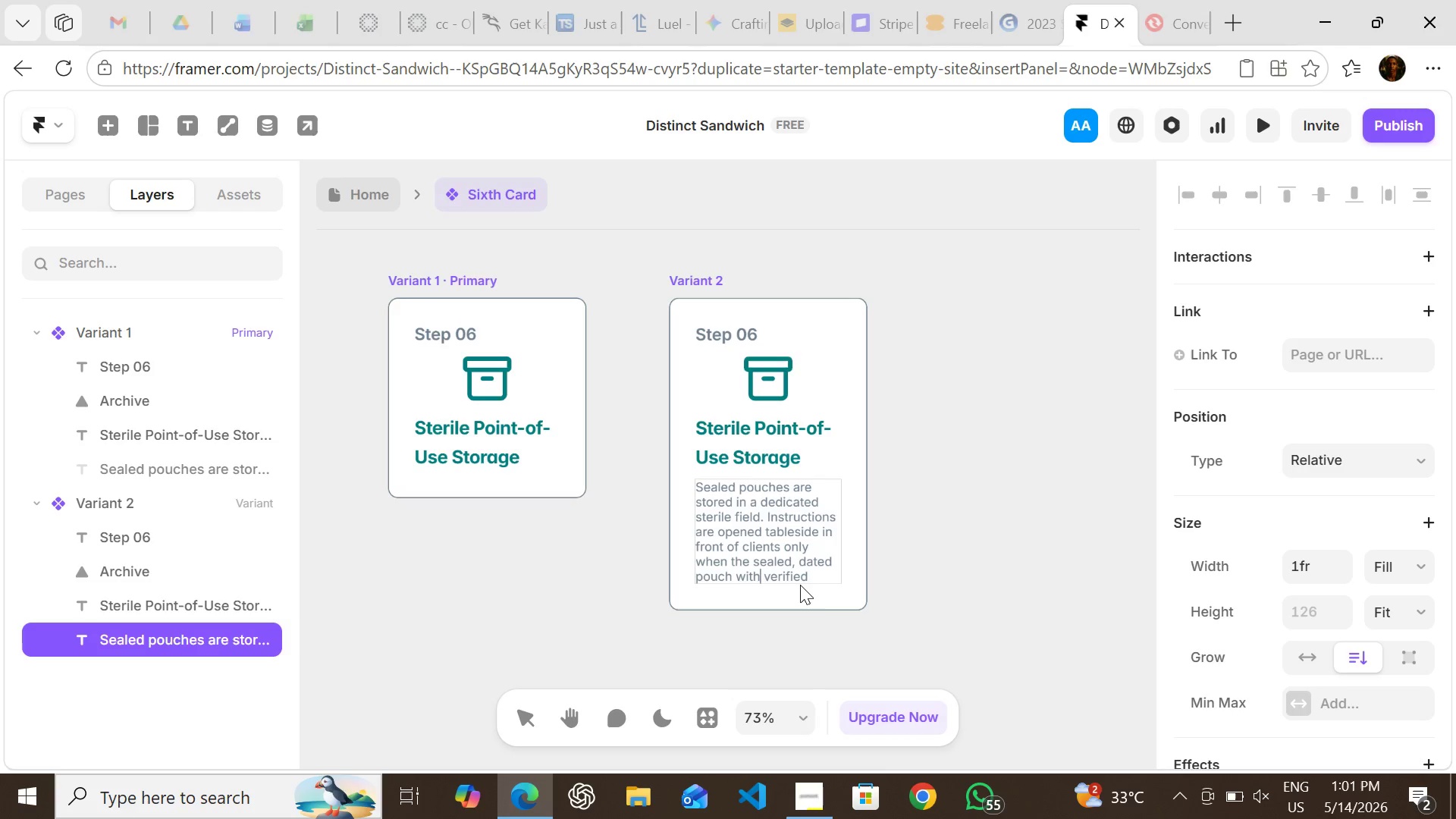 
type( an intact )
 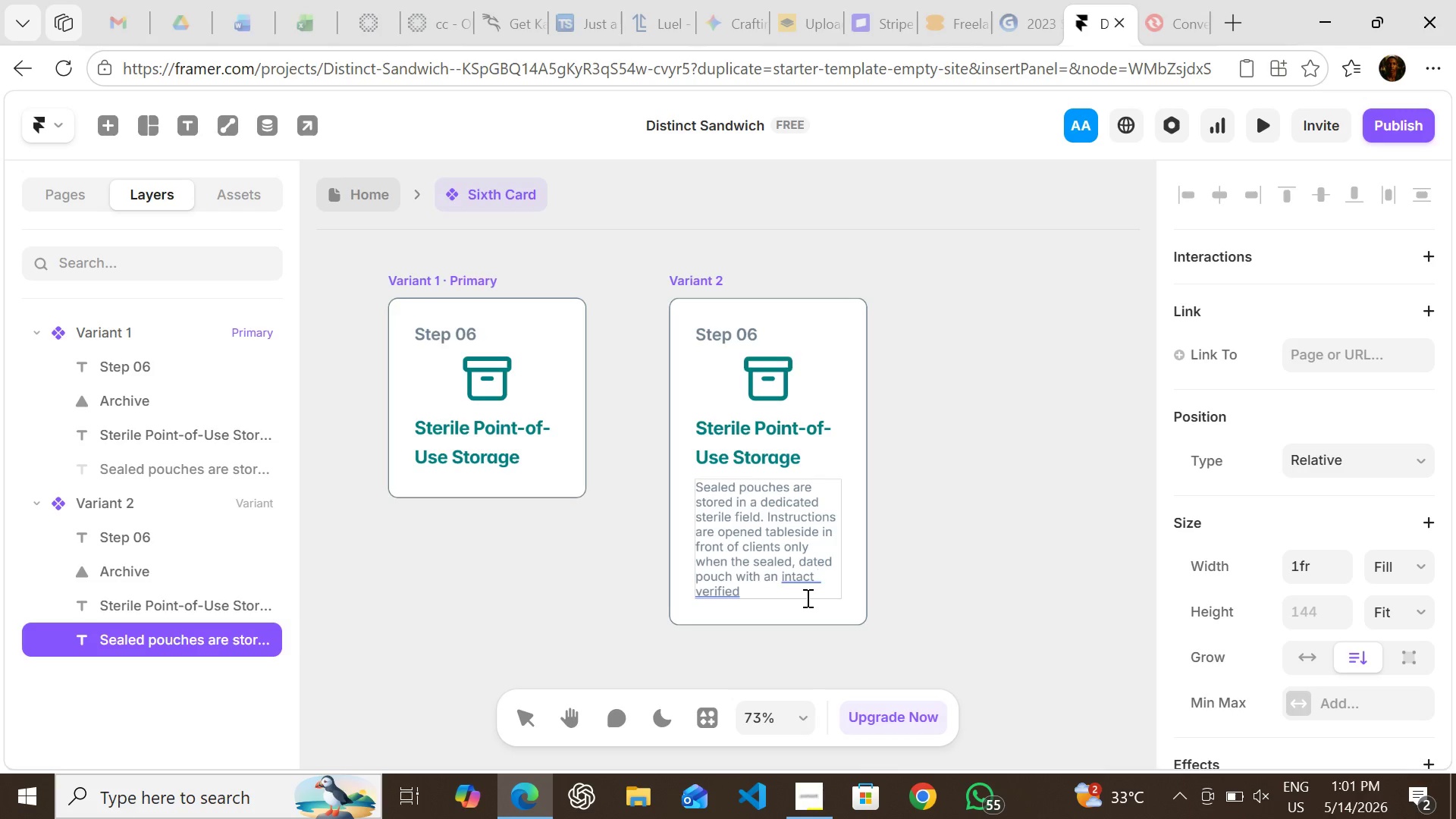 
wait(9.62)
 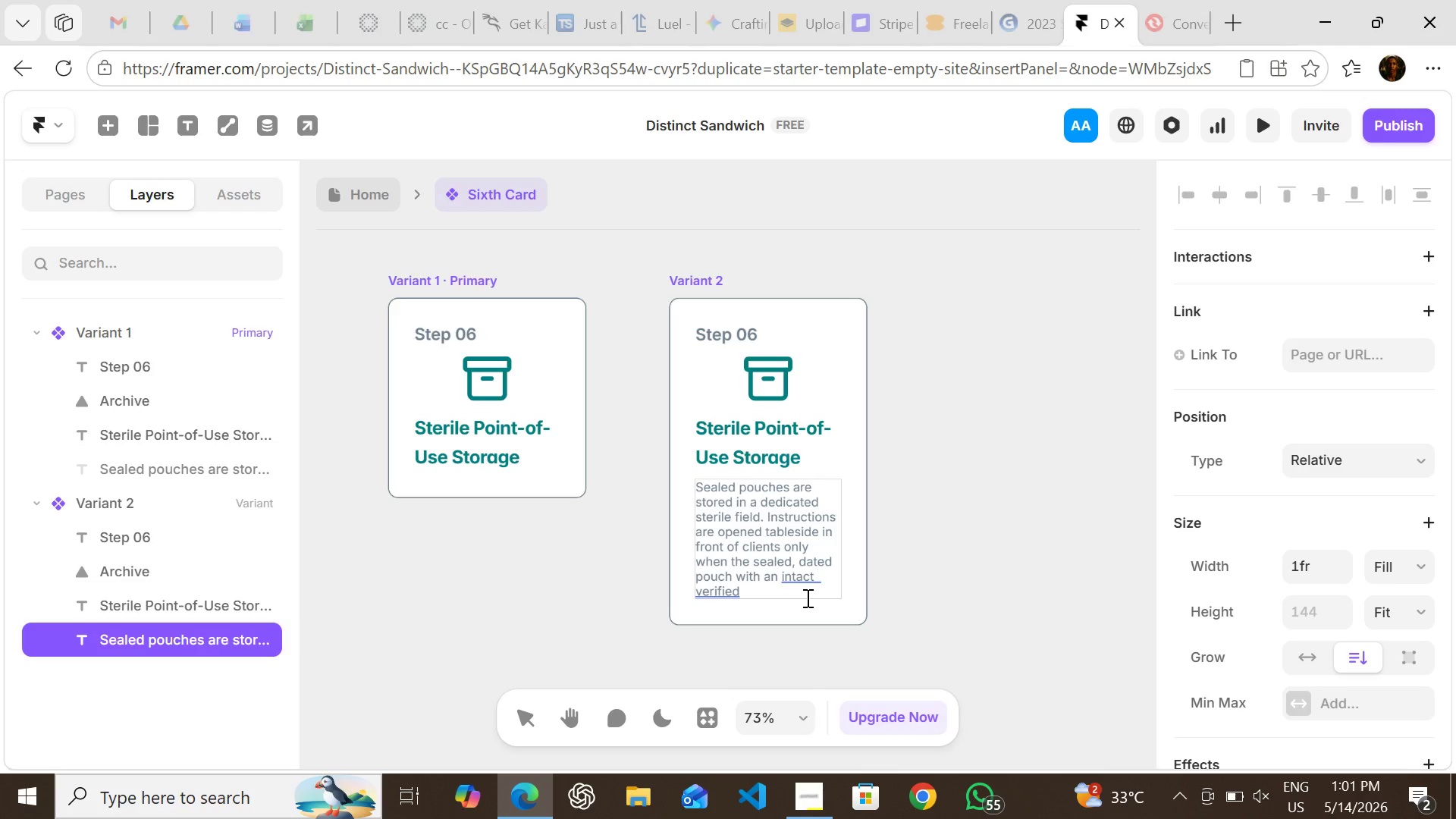 
type(chemical)
 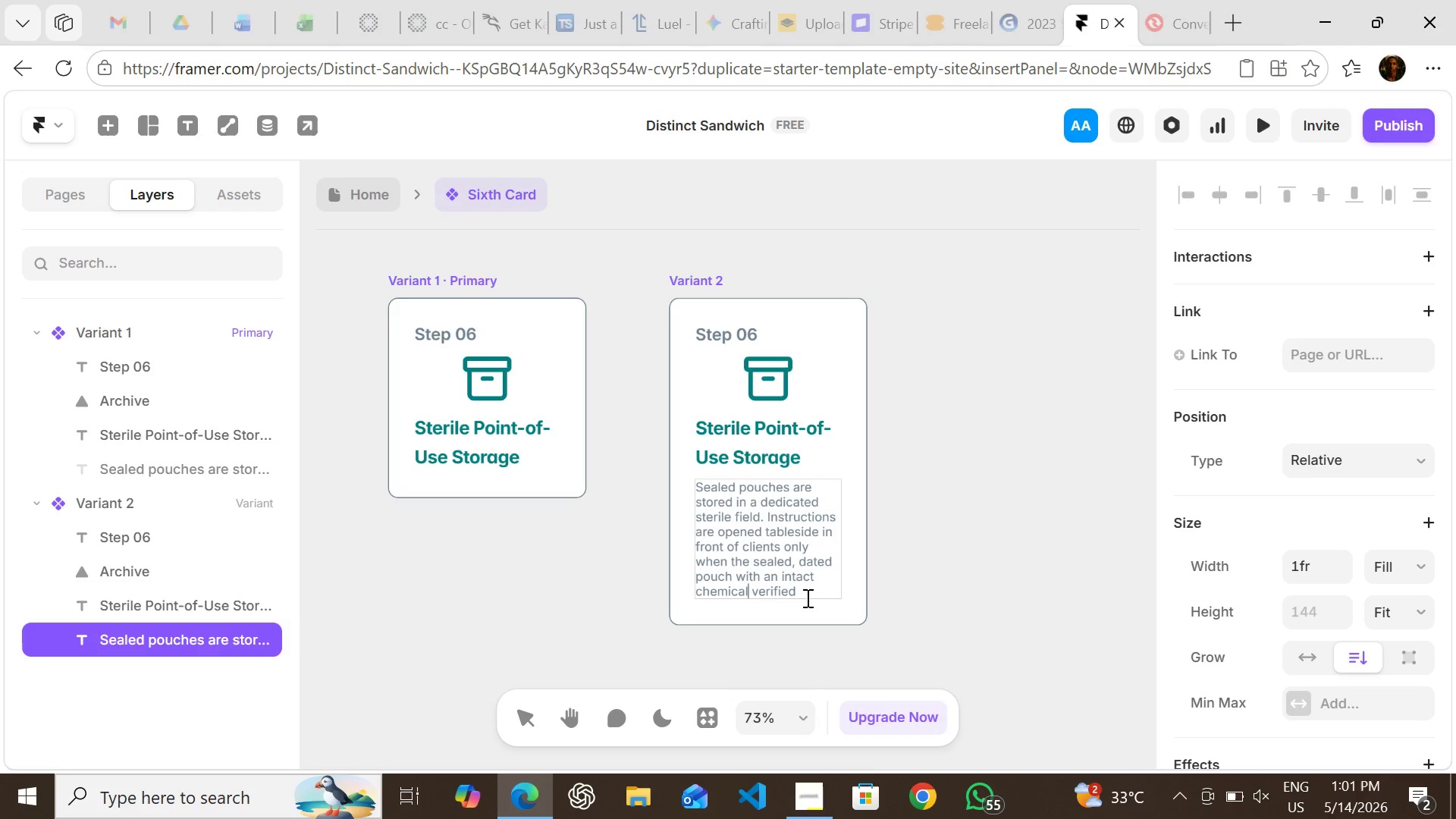 
type( indicator )
 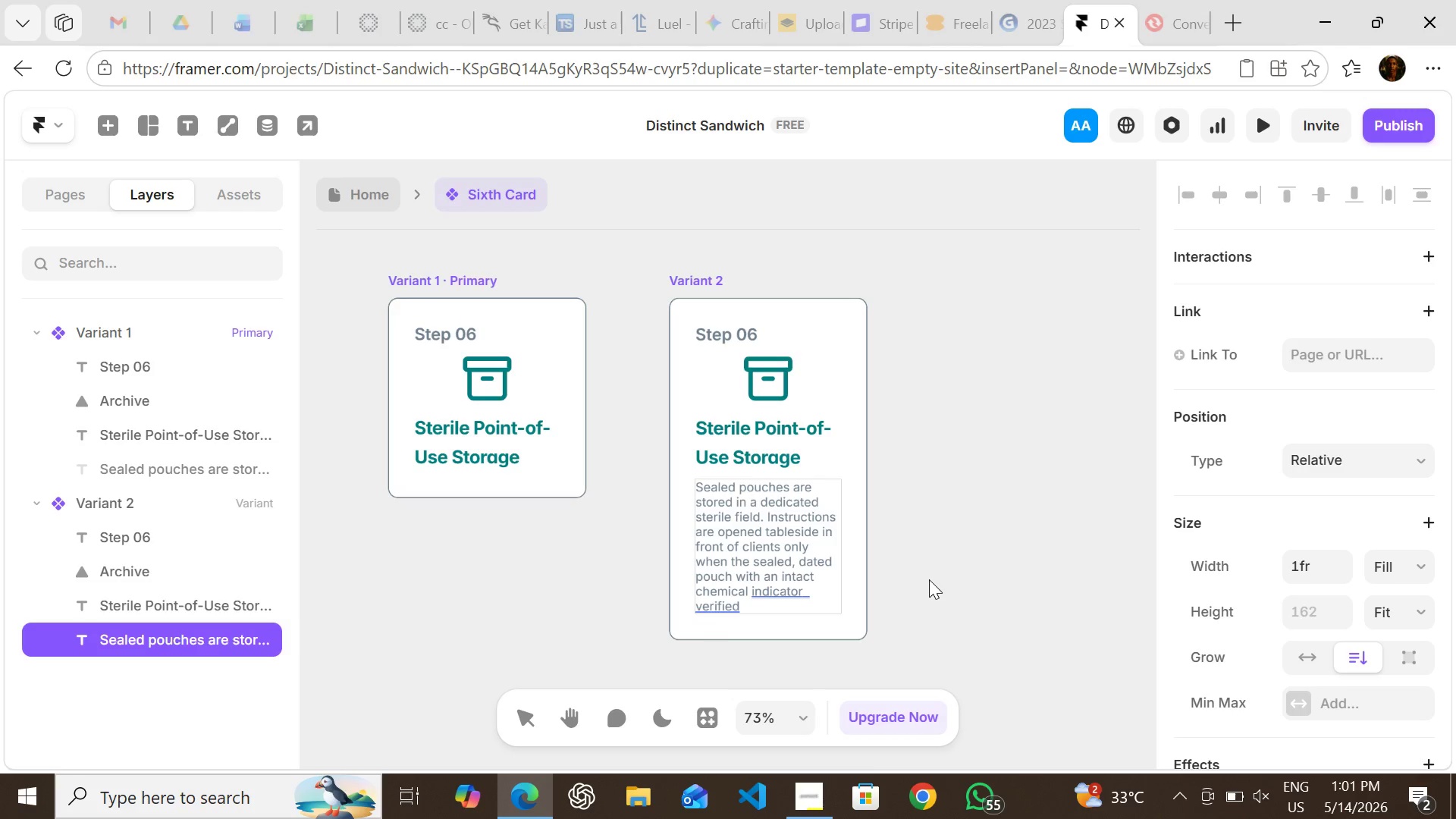 
type(is)
 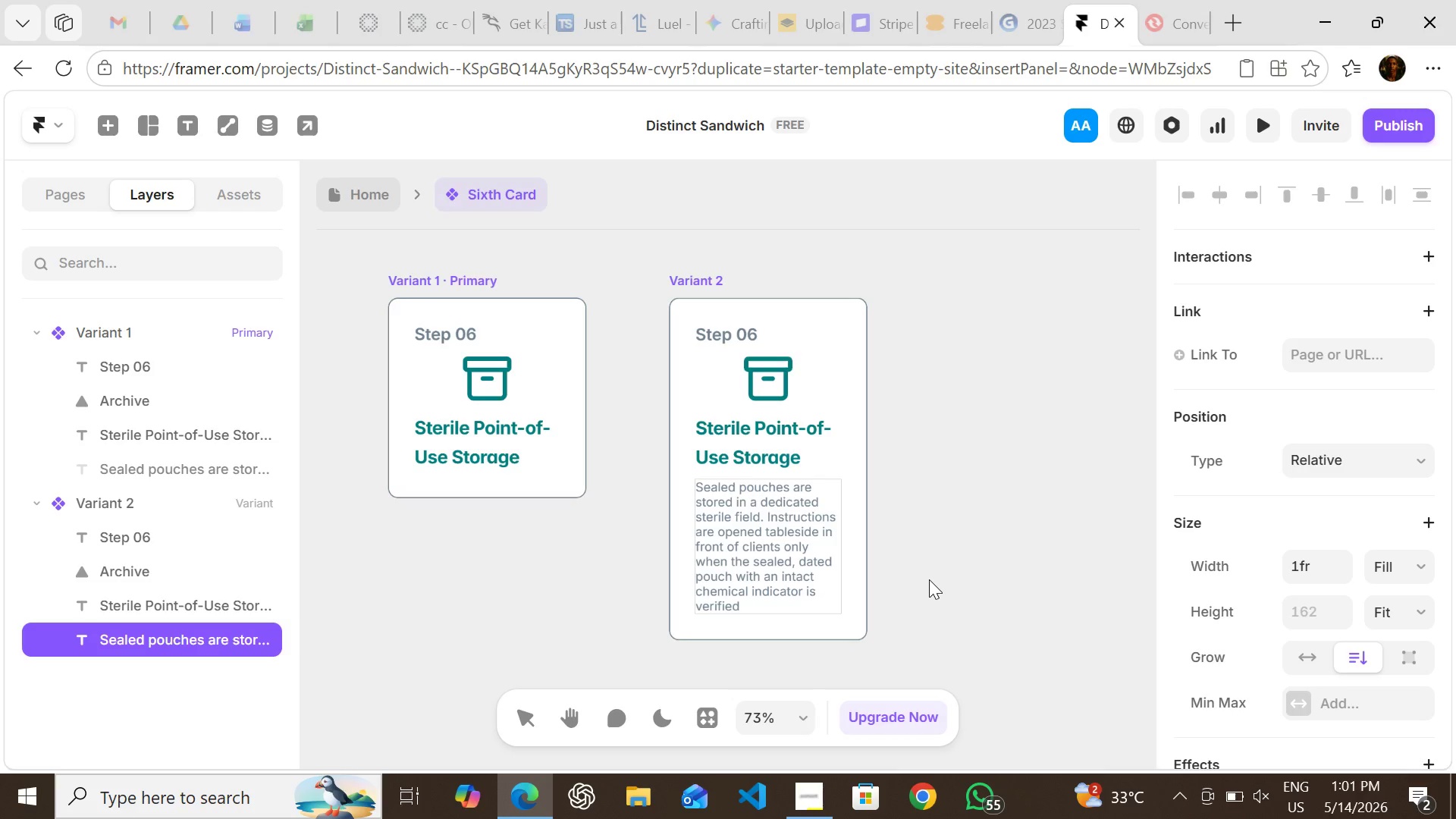 
key(ArrowDown)
 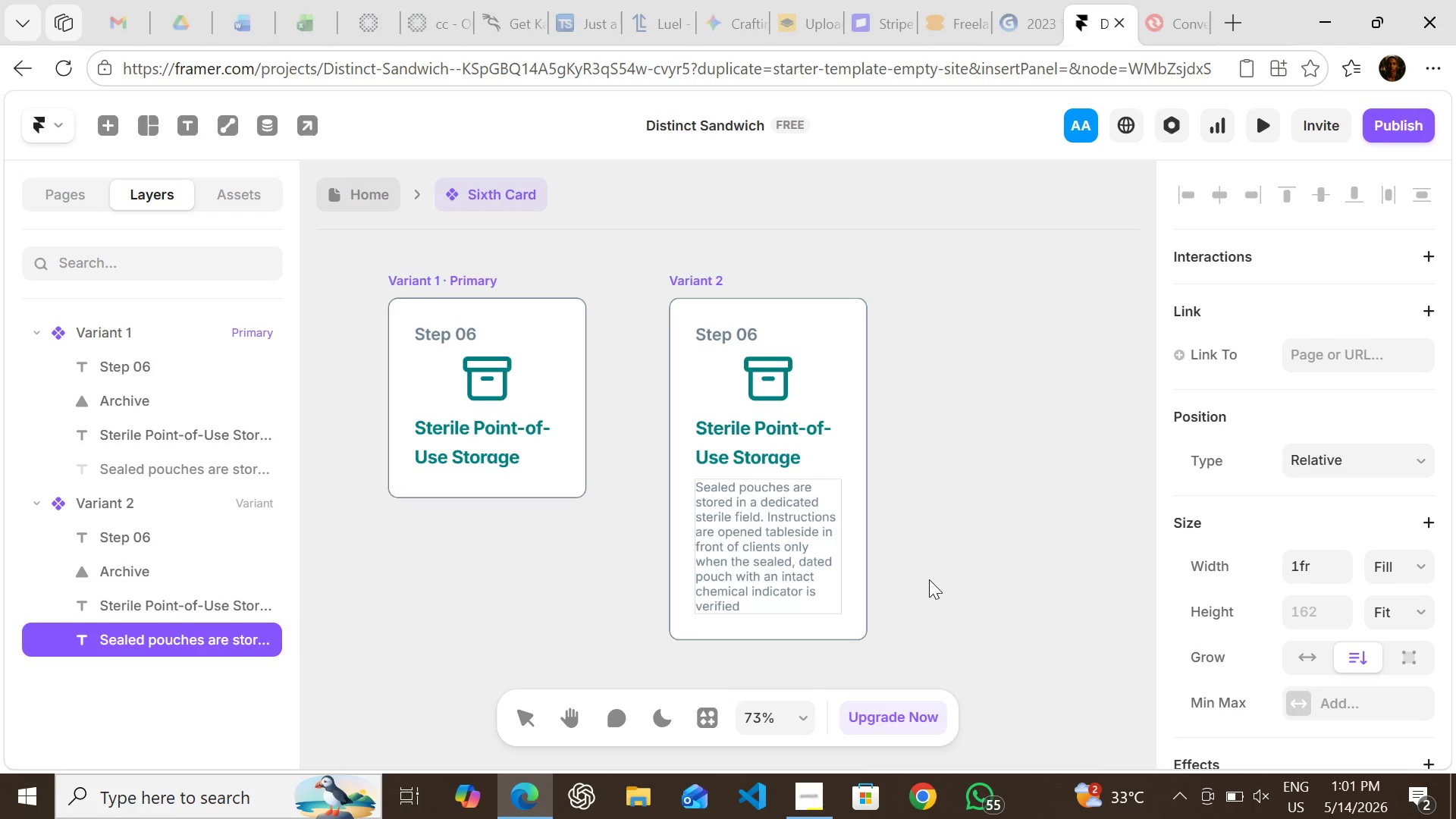 
key(Backspace)
 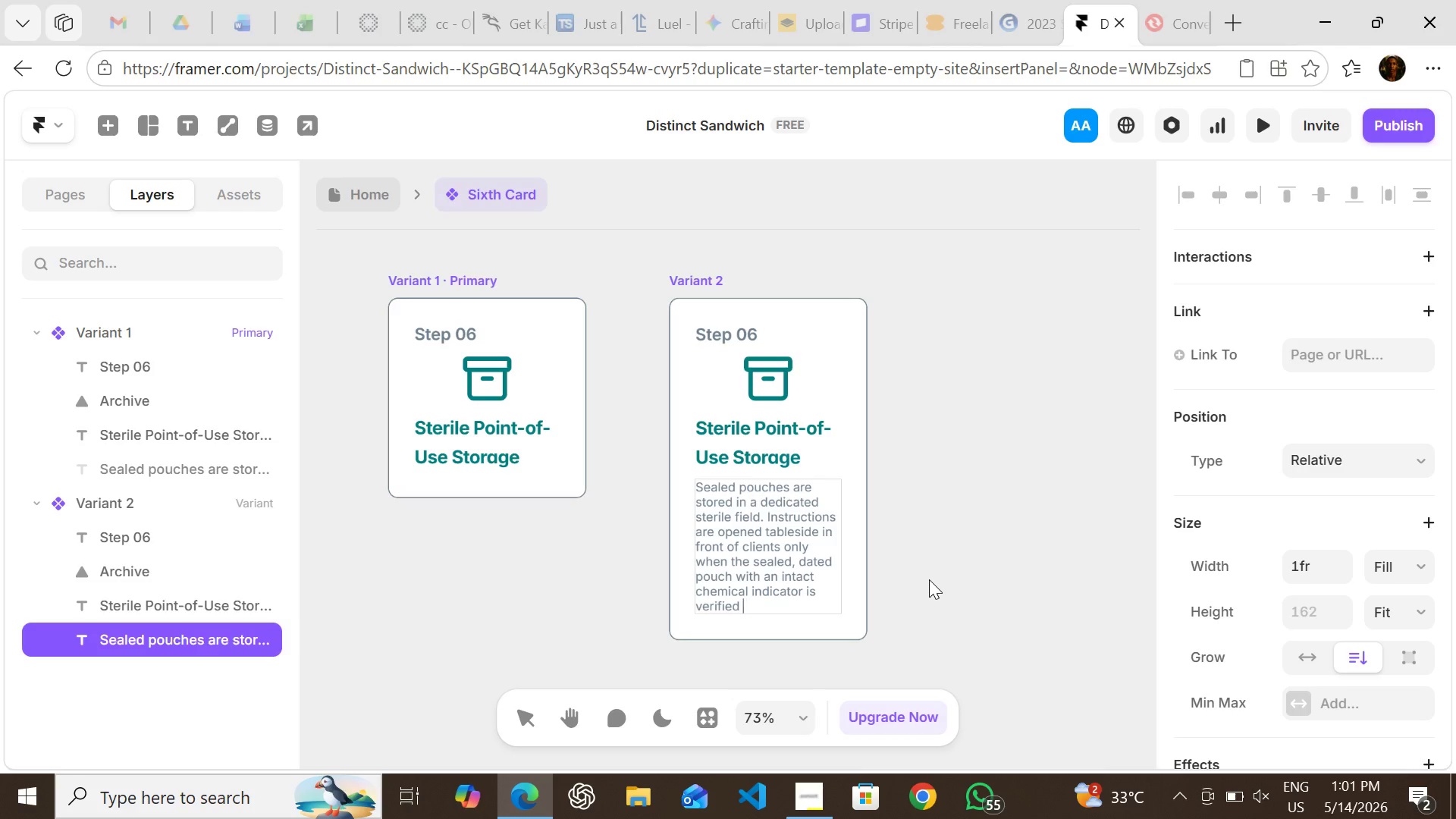 
key(Backspace)
 